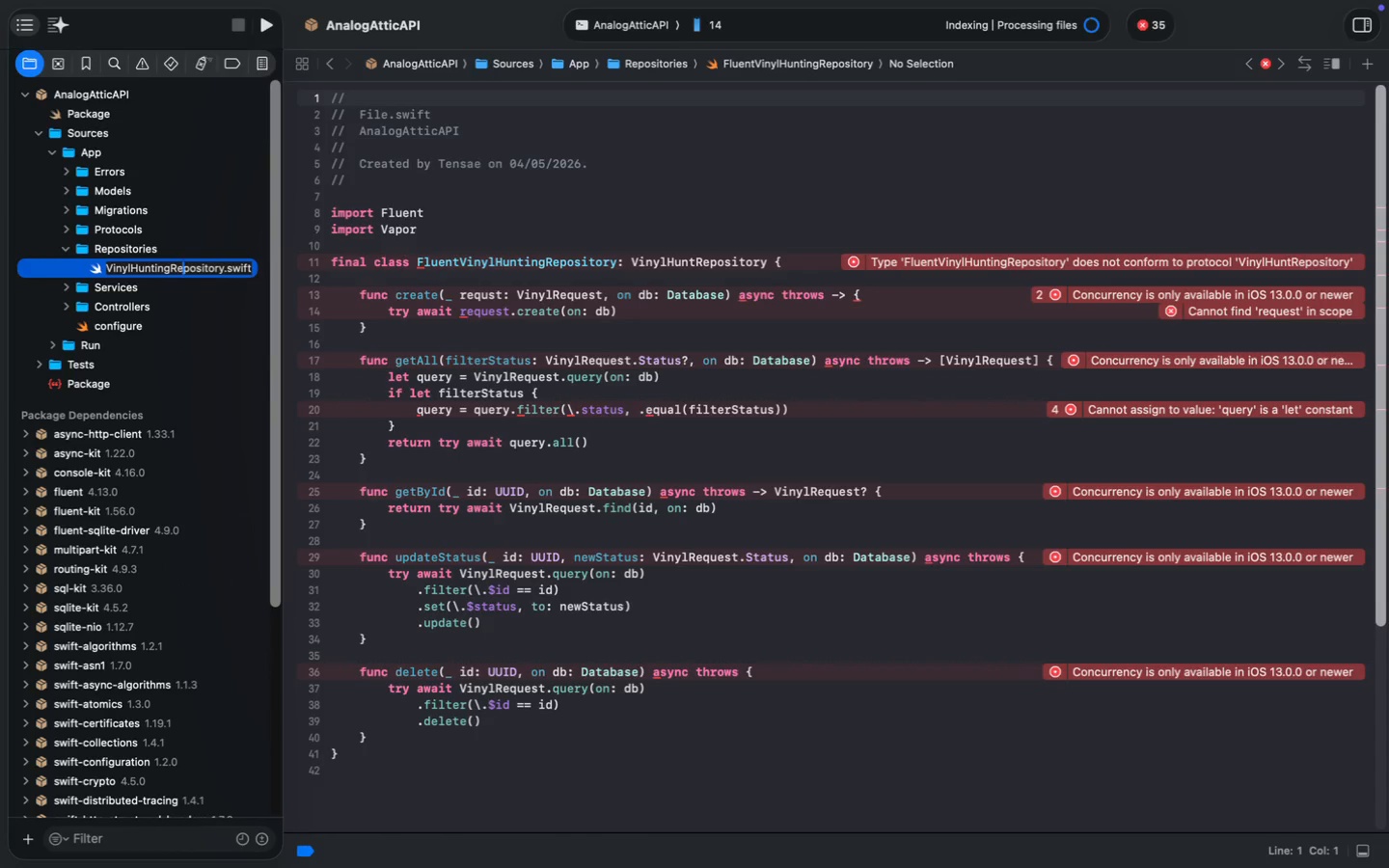 
key(ArrowLeft)
 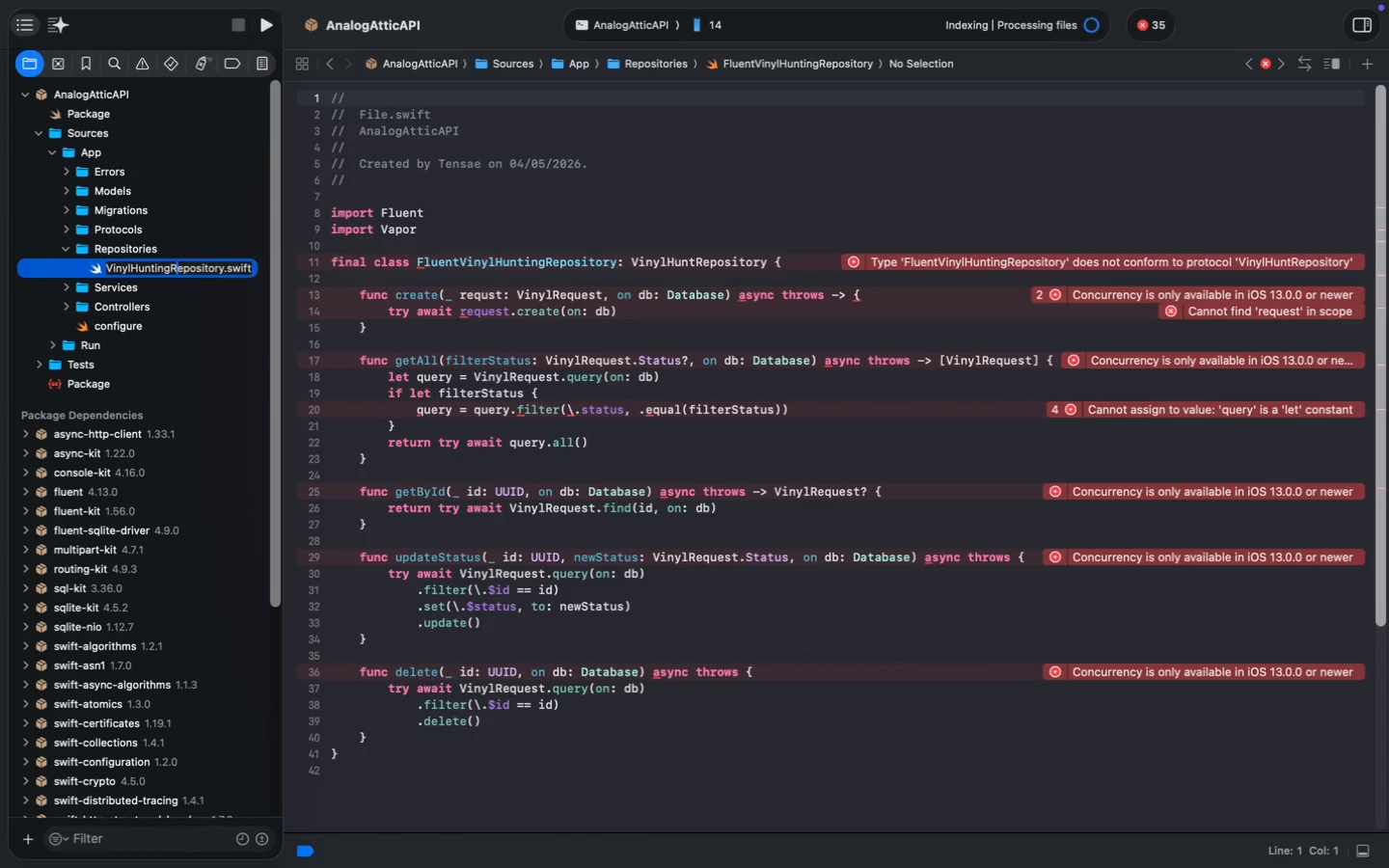 
key(ArrowLeft)
 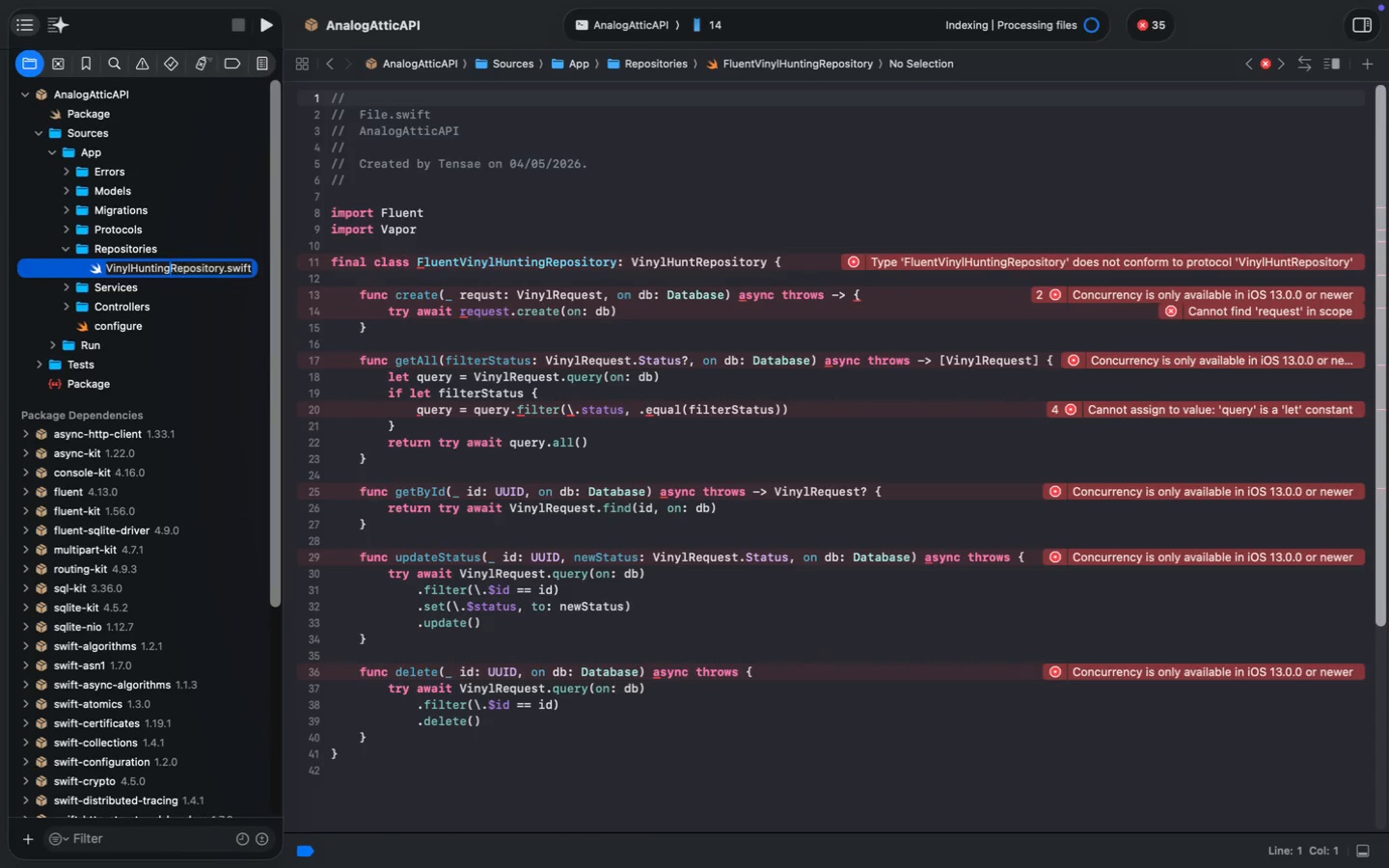 
key(ArrowLeft)
 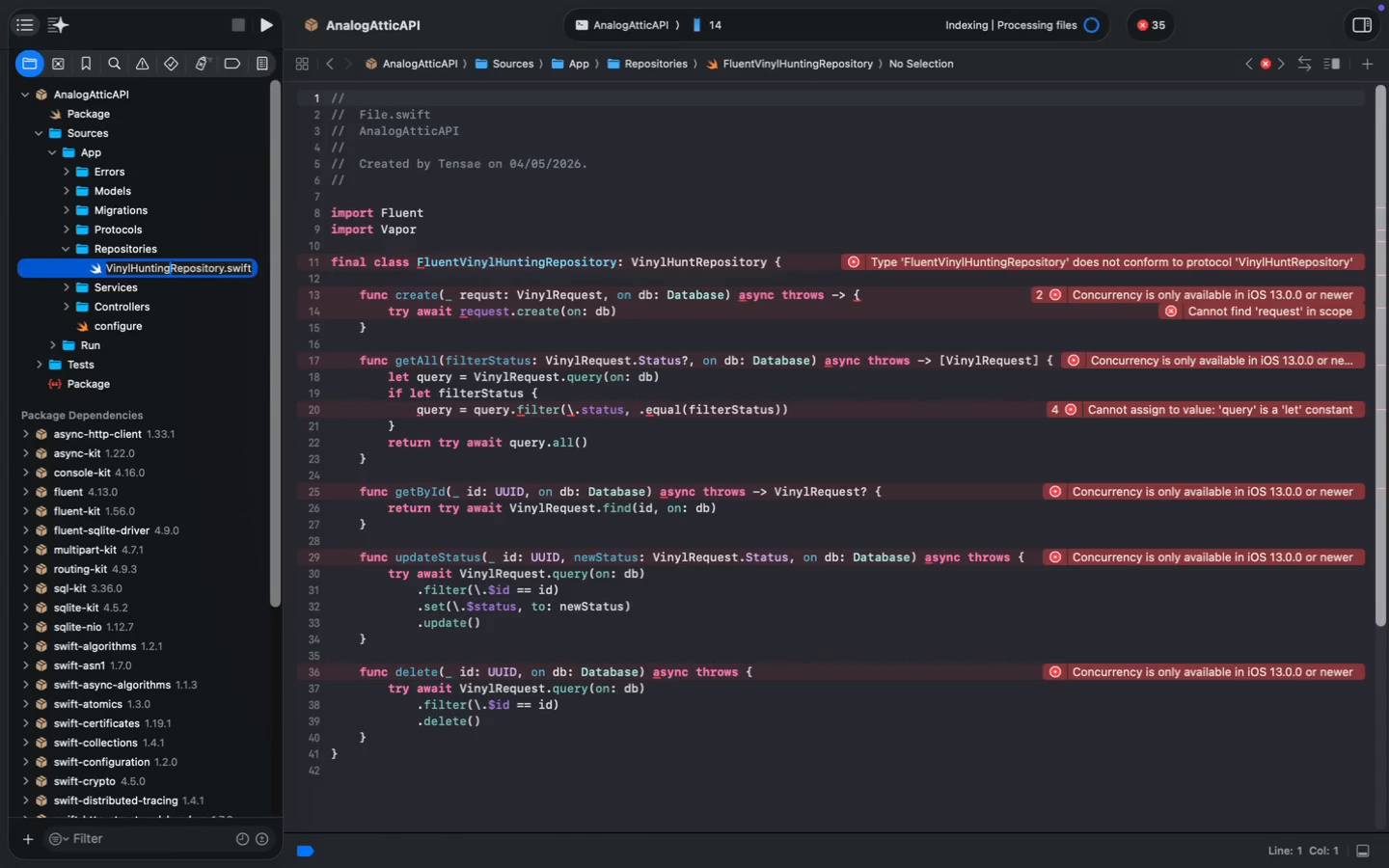 
key(Backspace)
 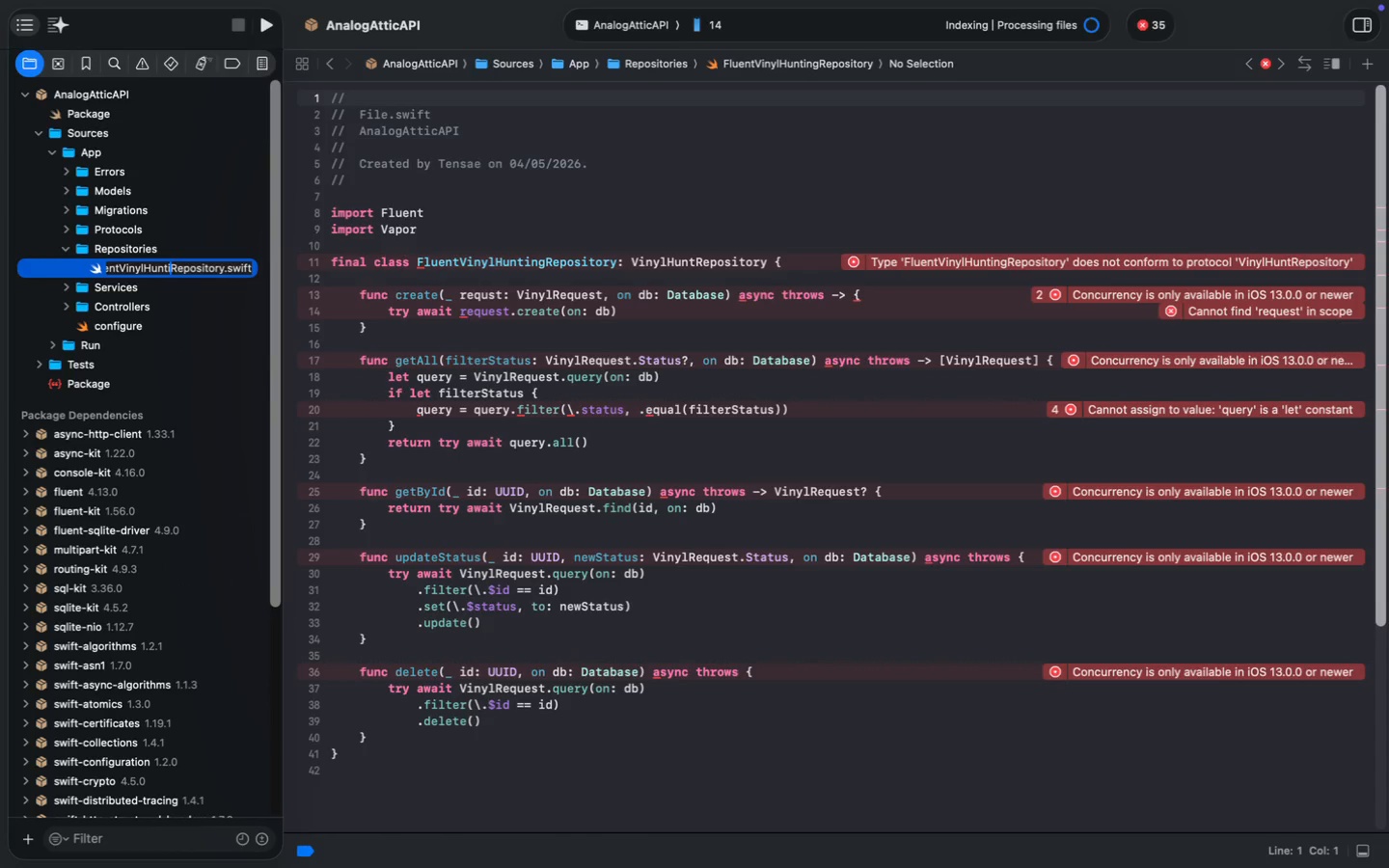 
key(Backspace)
 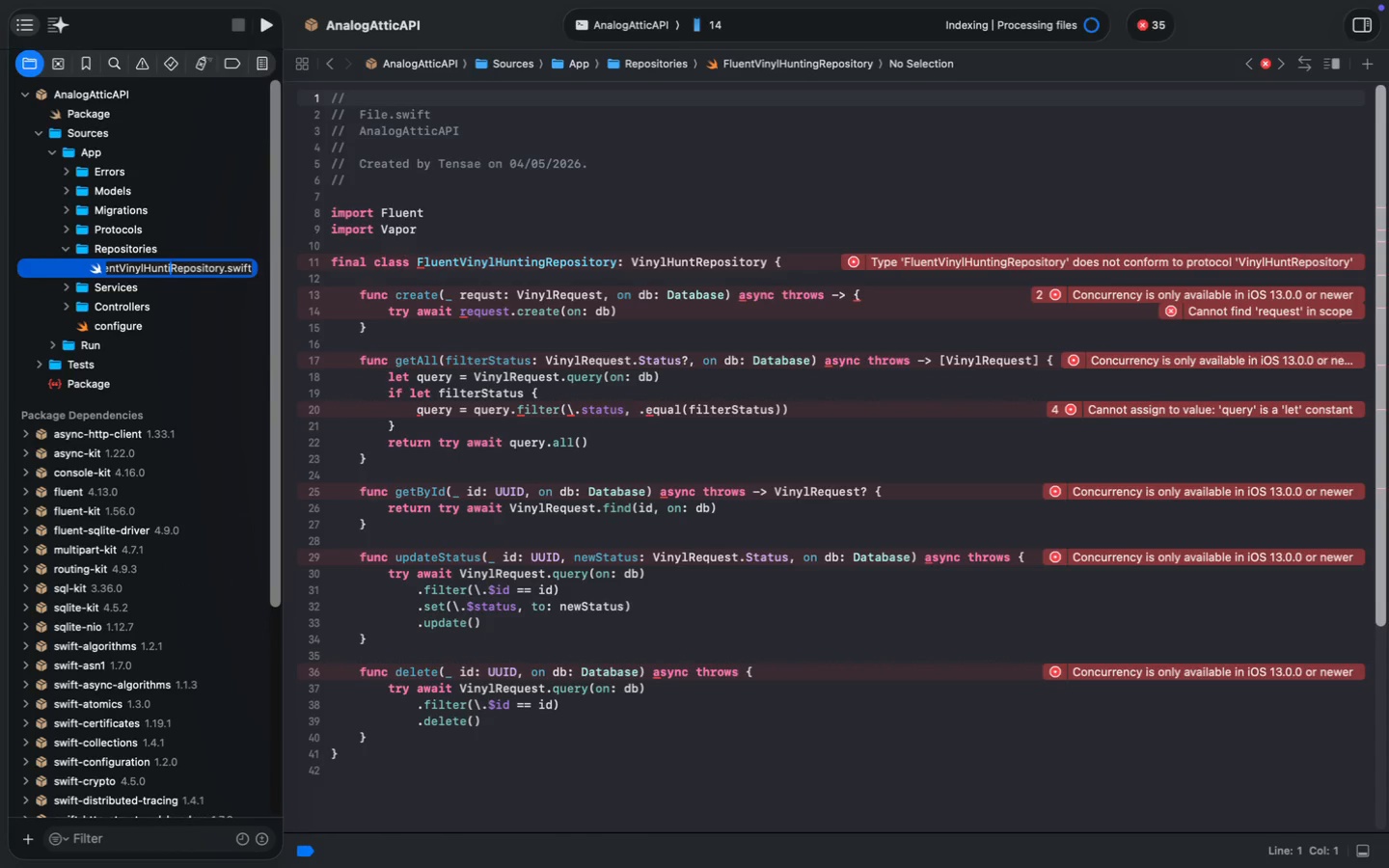 
key(Backspace)
 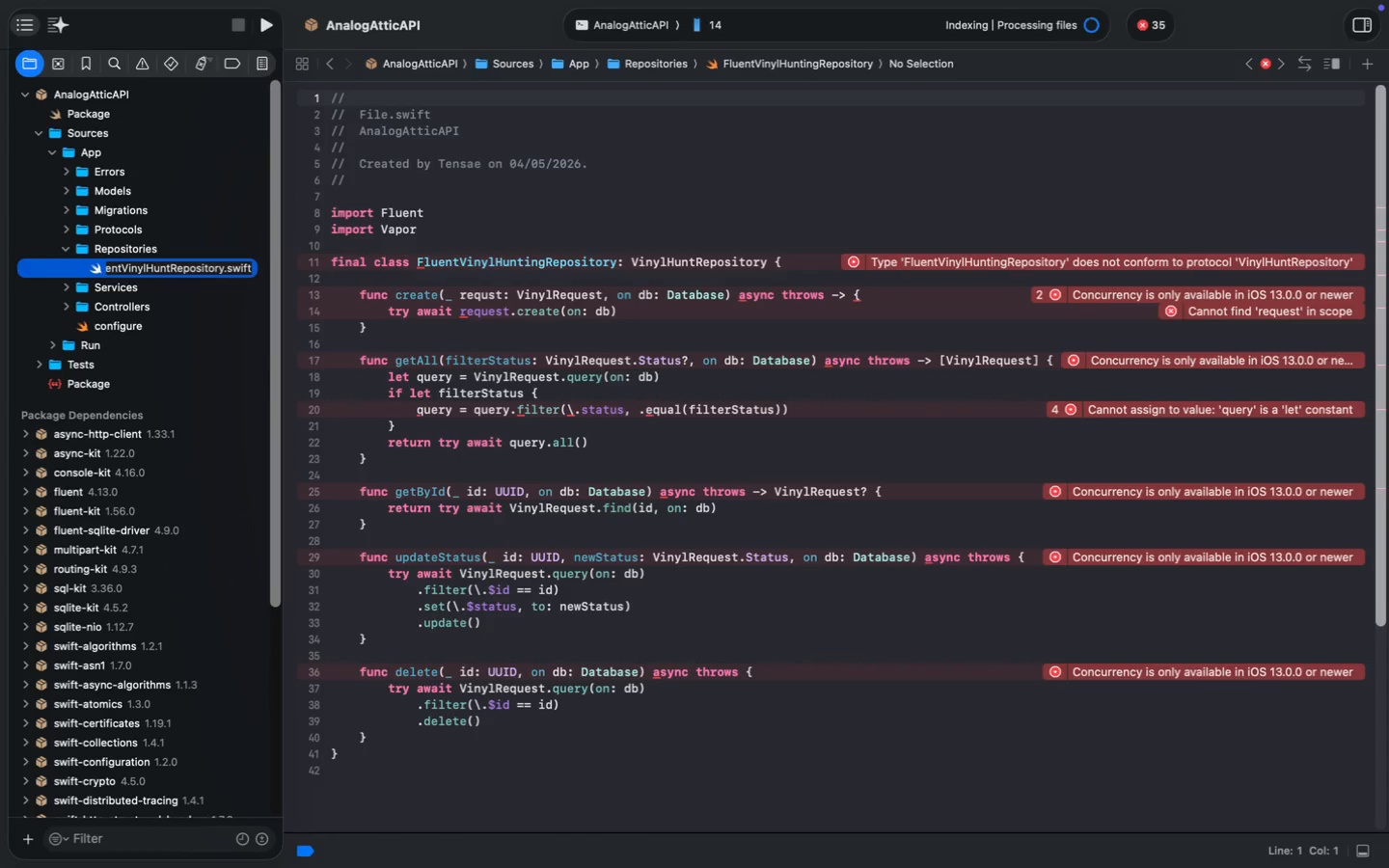 
key(Enter)
 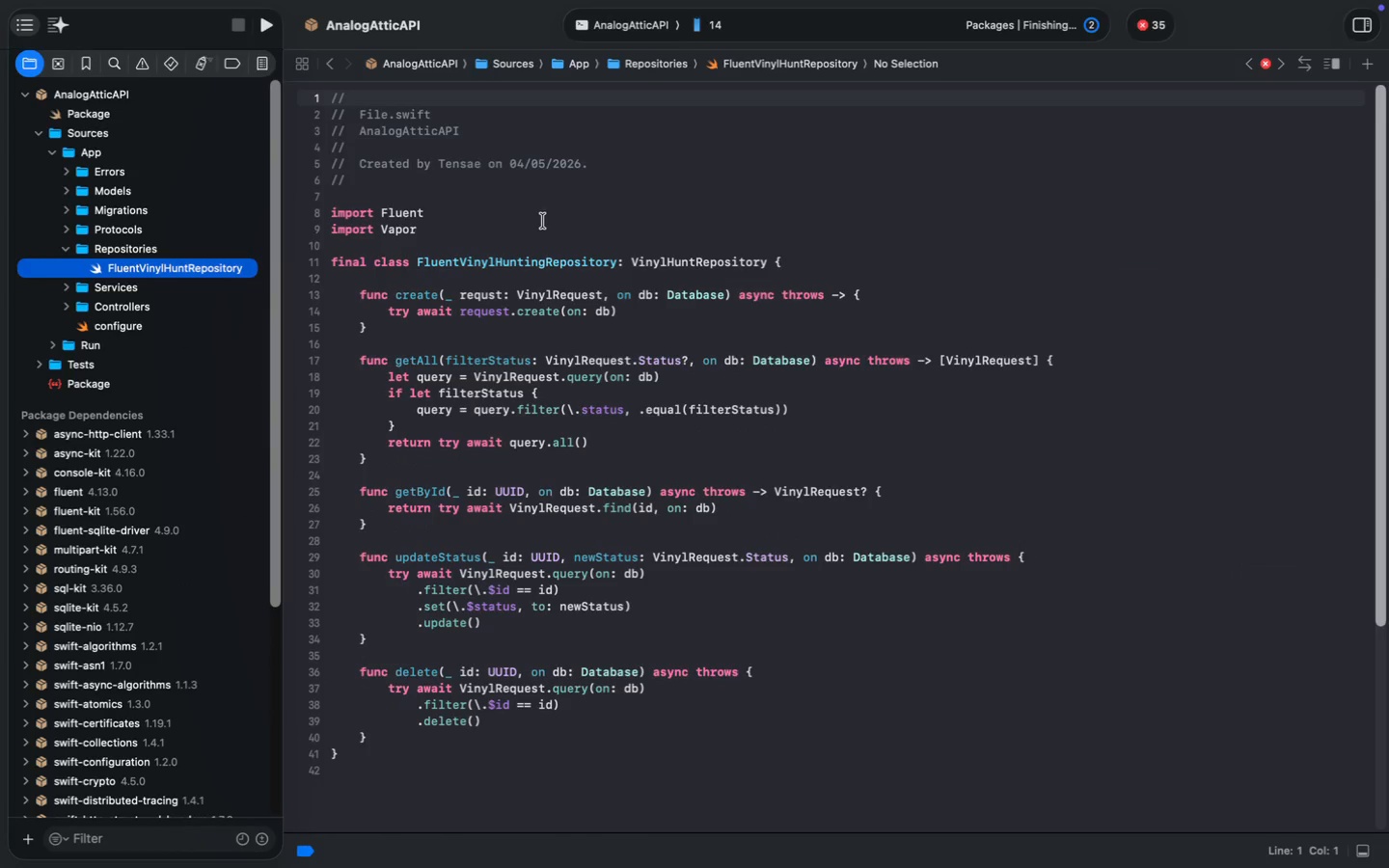 
left_click([545, 263])
 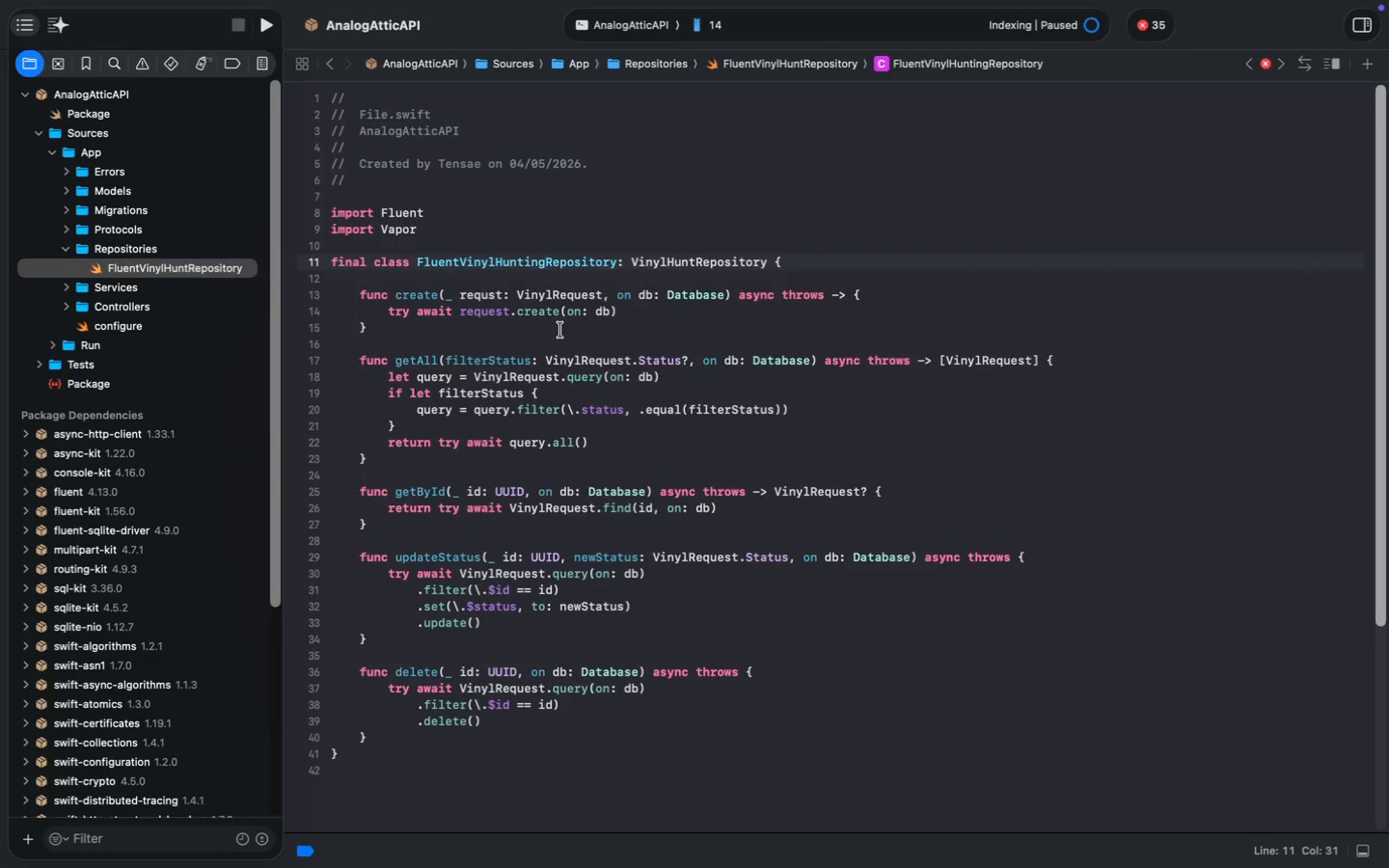 
key(Backspace)
 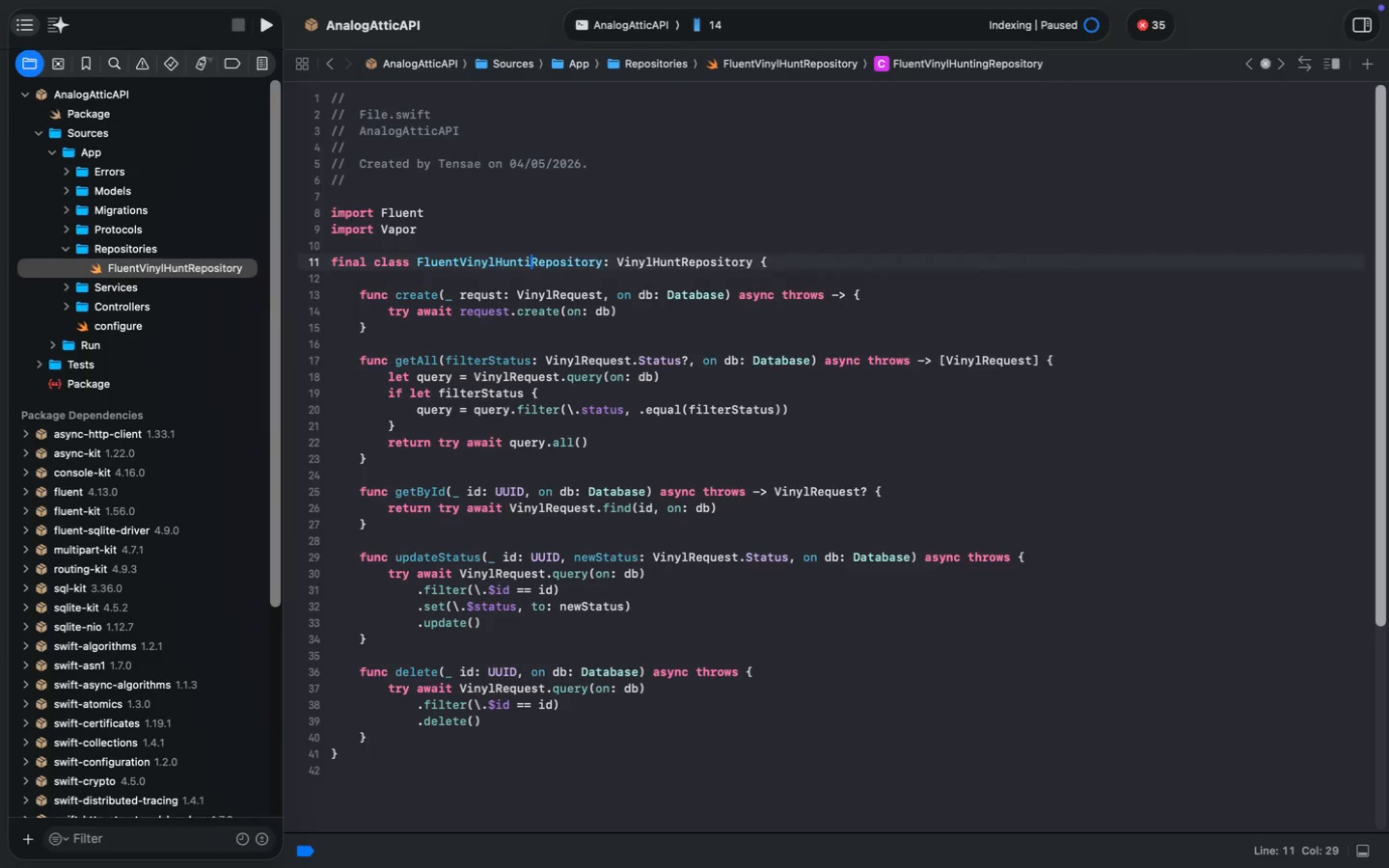 
key(Backspace)
 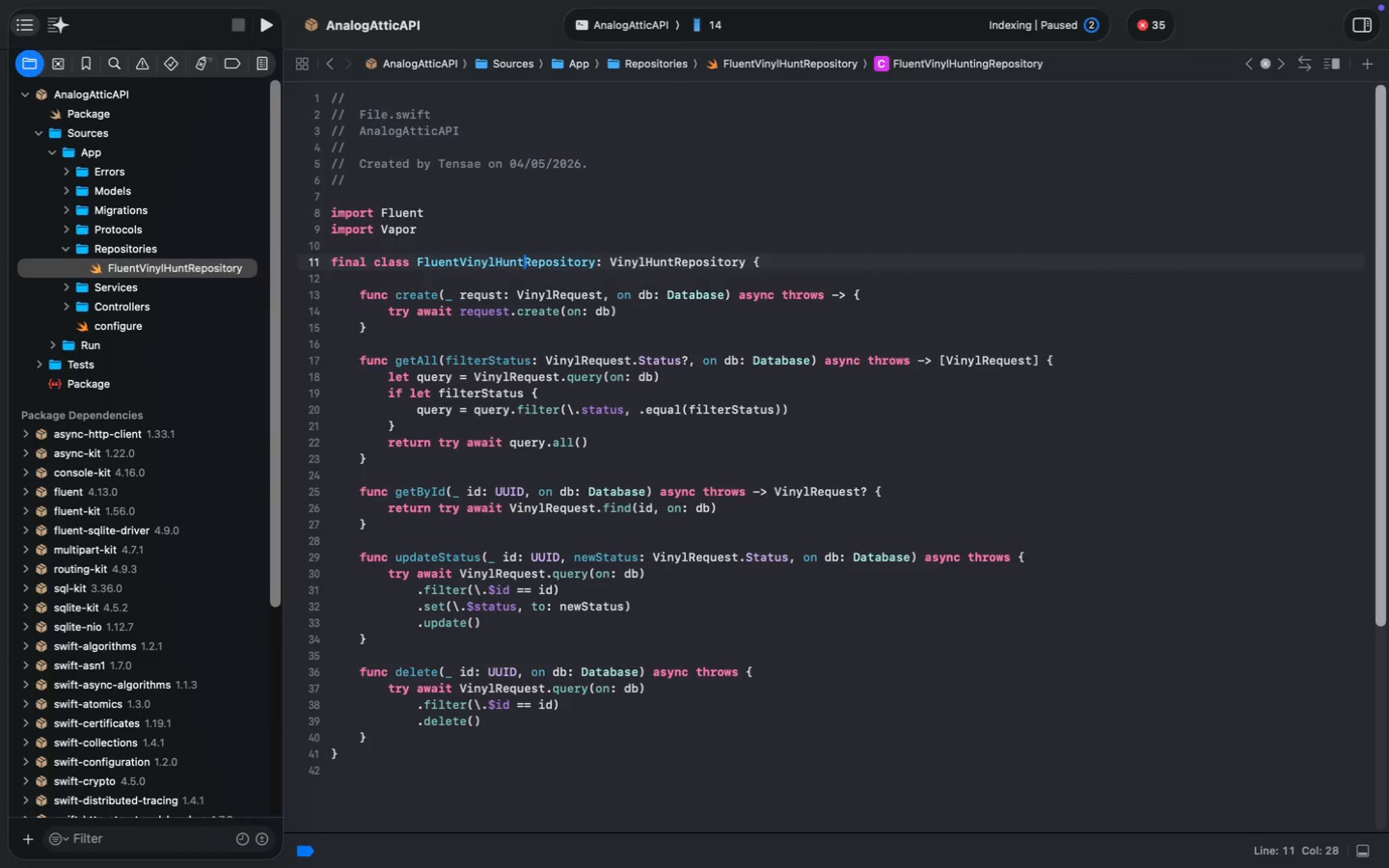 
key(Backspace)
 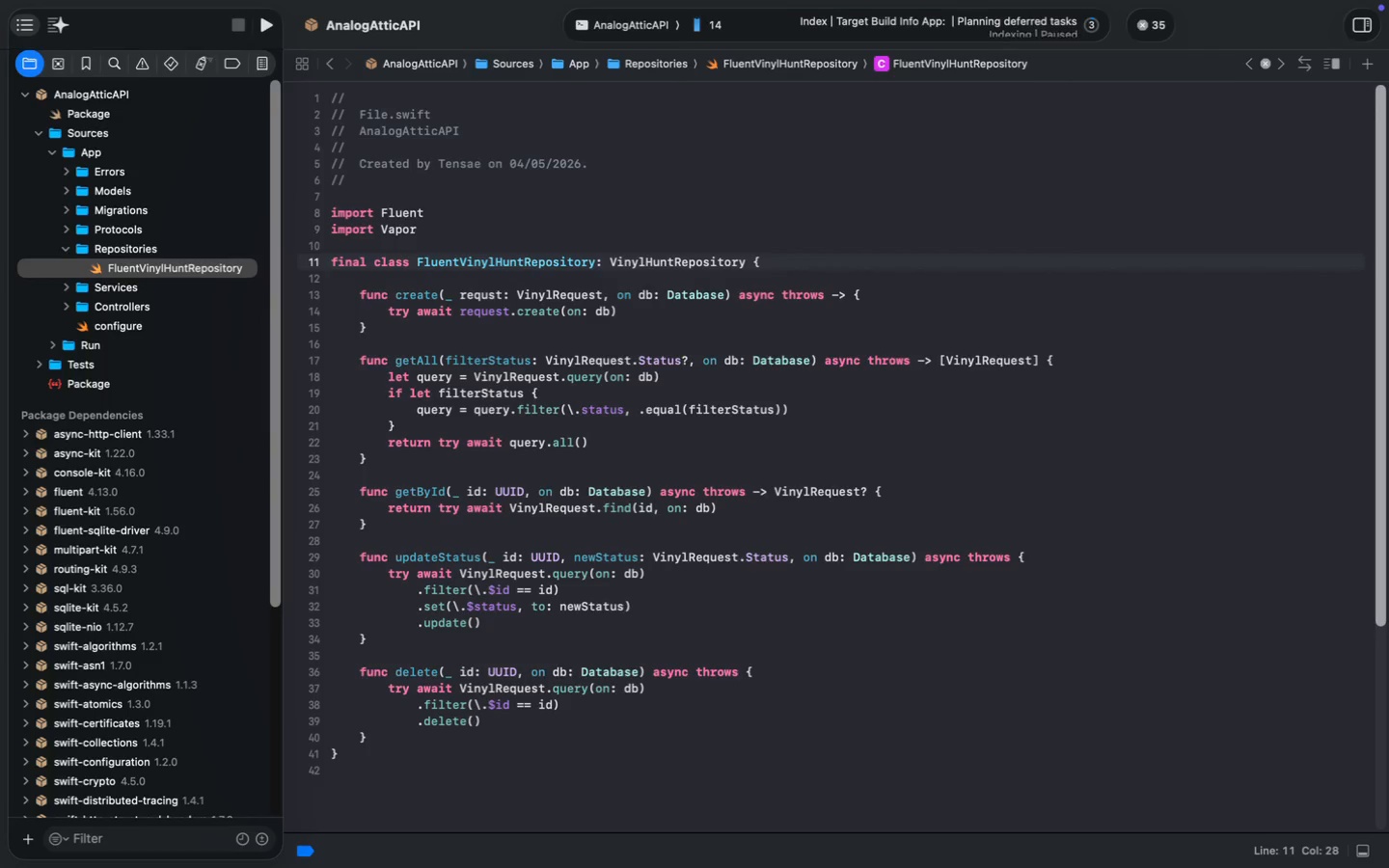 
key(Meta+S)
 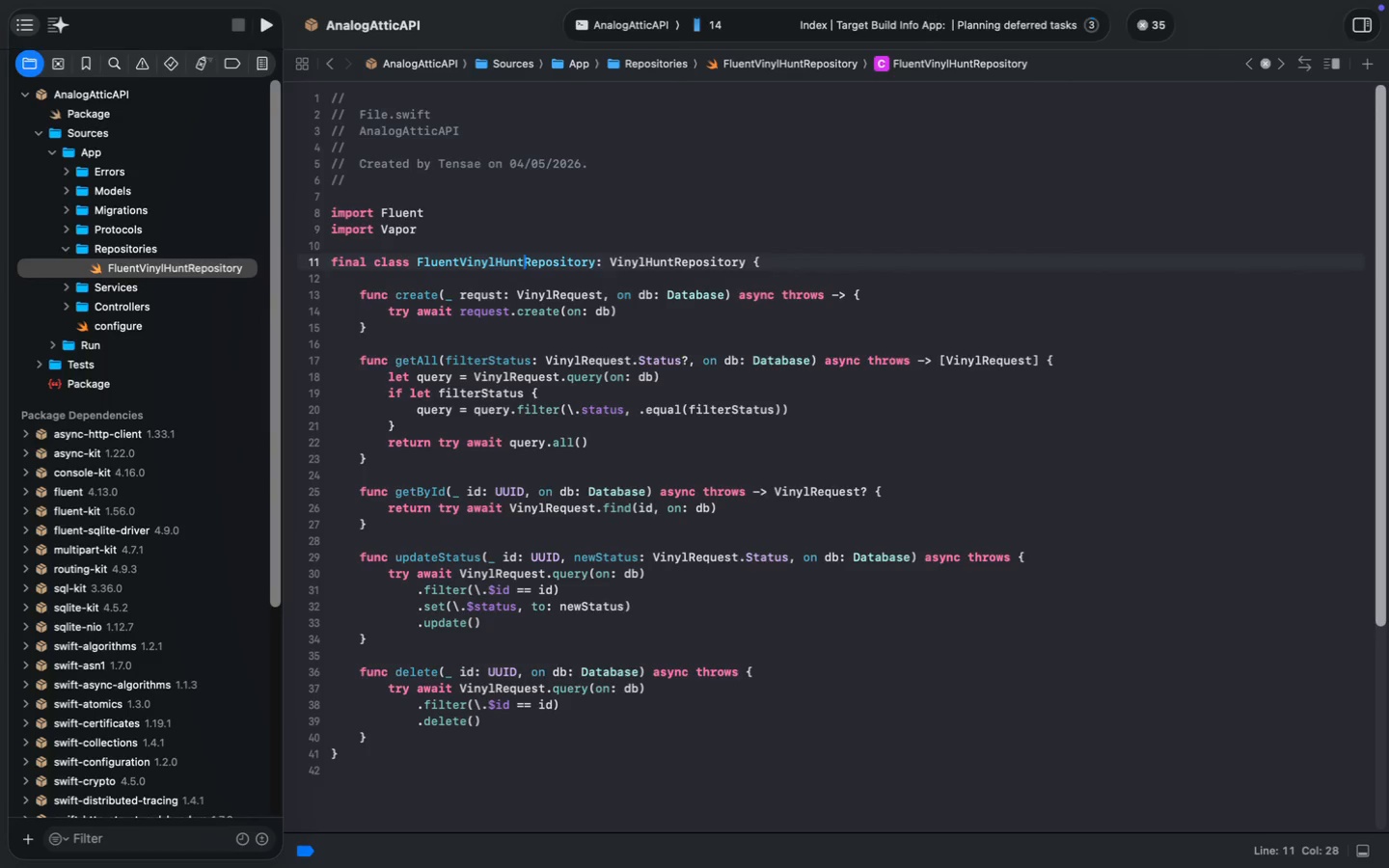 
key(Meta+S)
 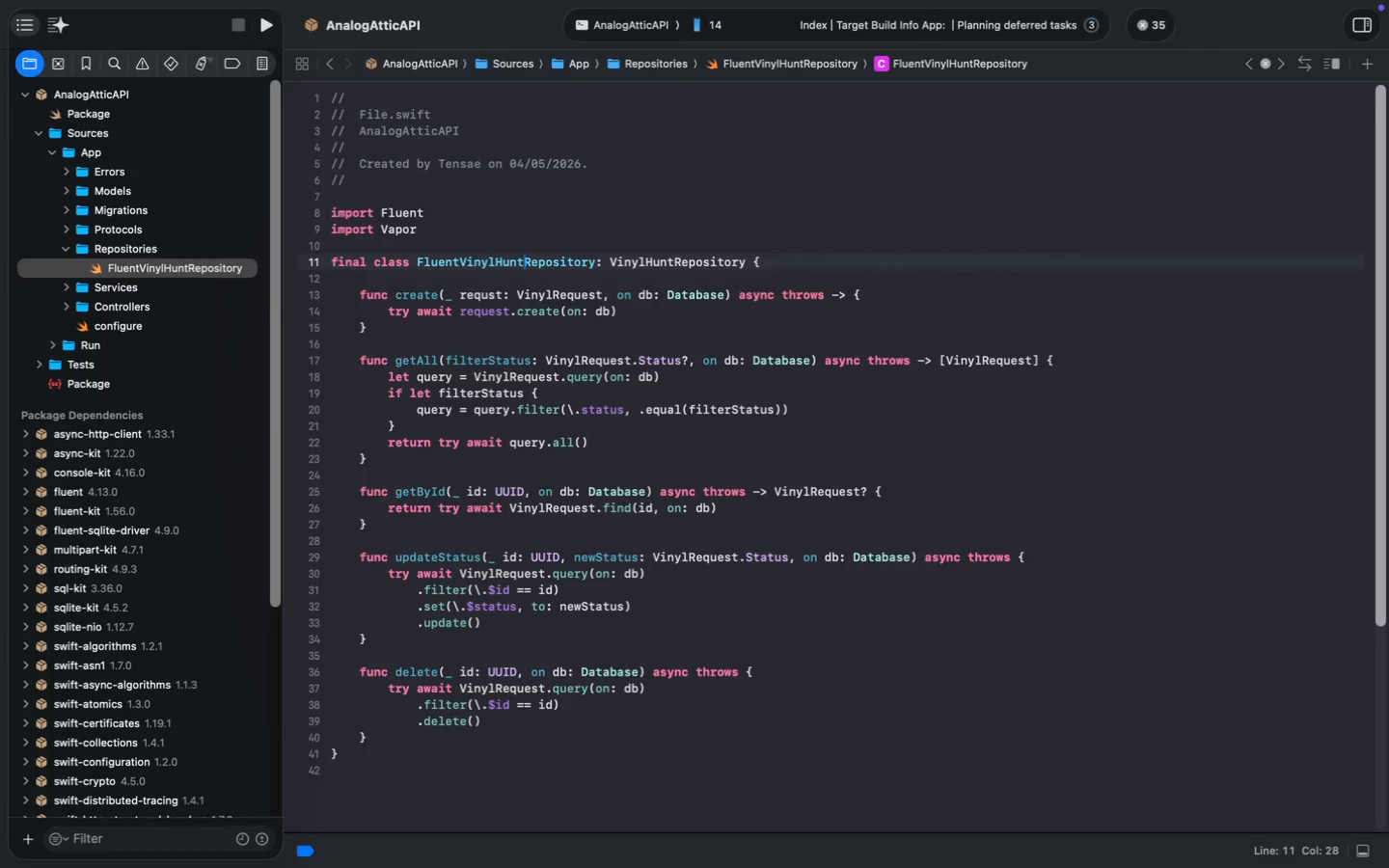 
key(Meta+S)
 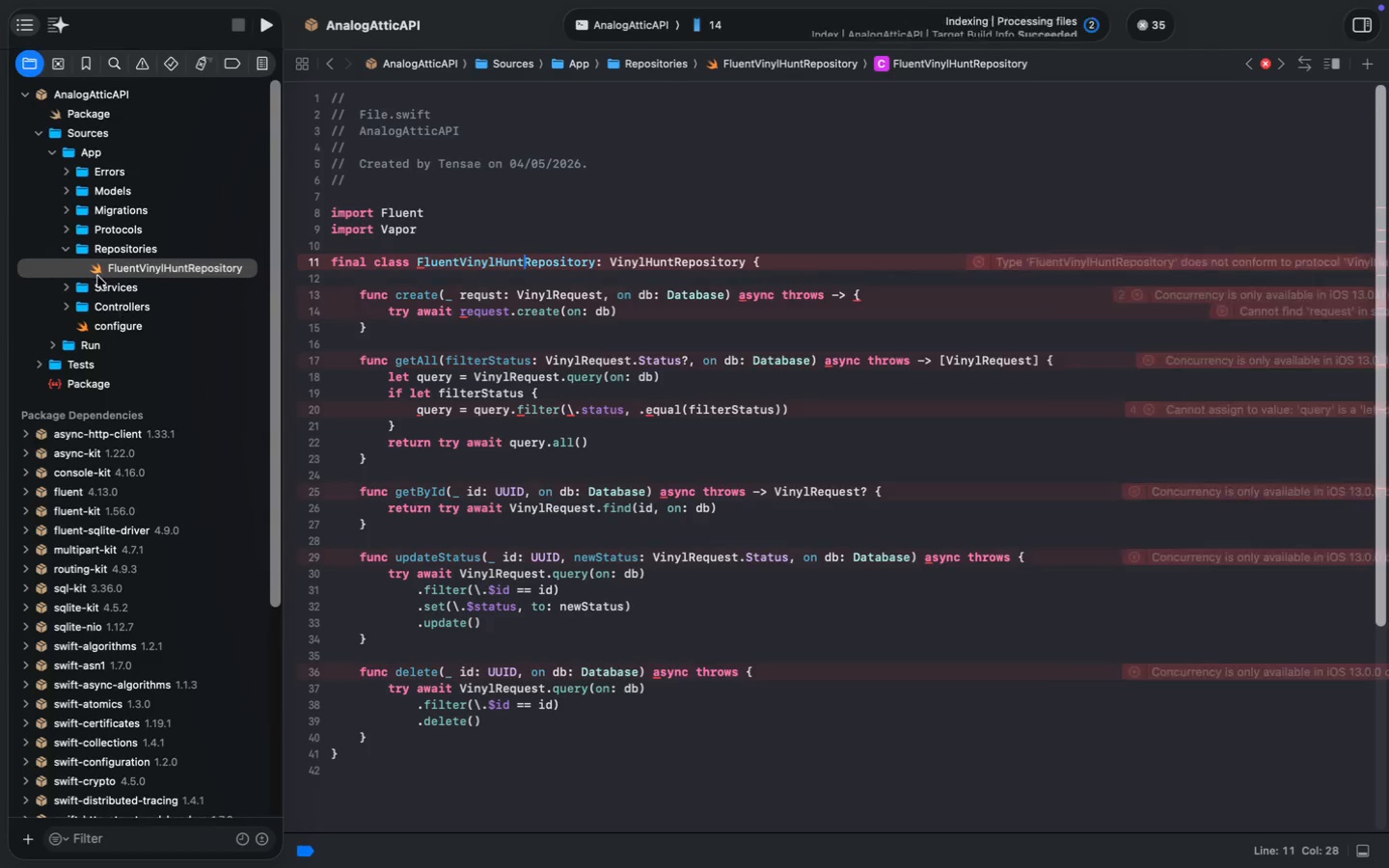 
left_click([57, 248])
 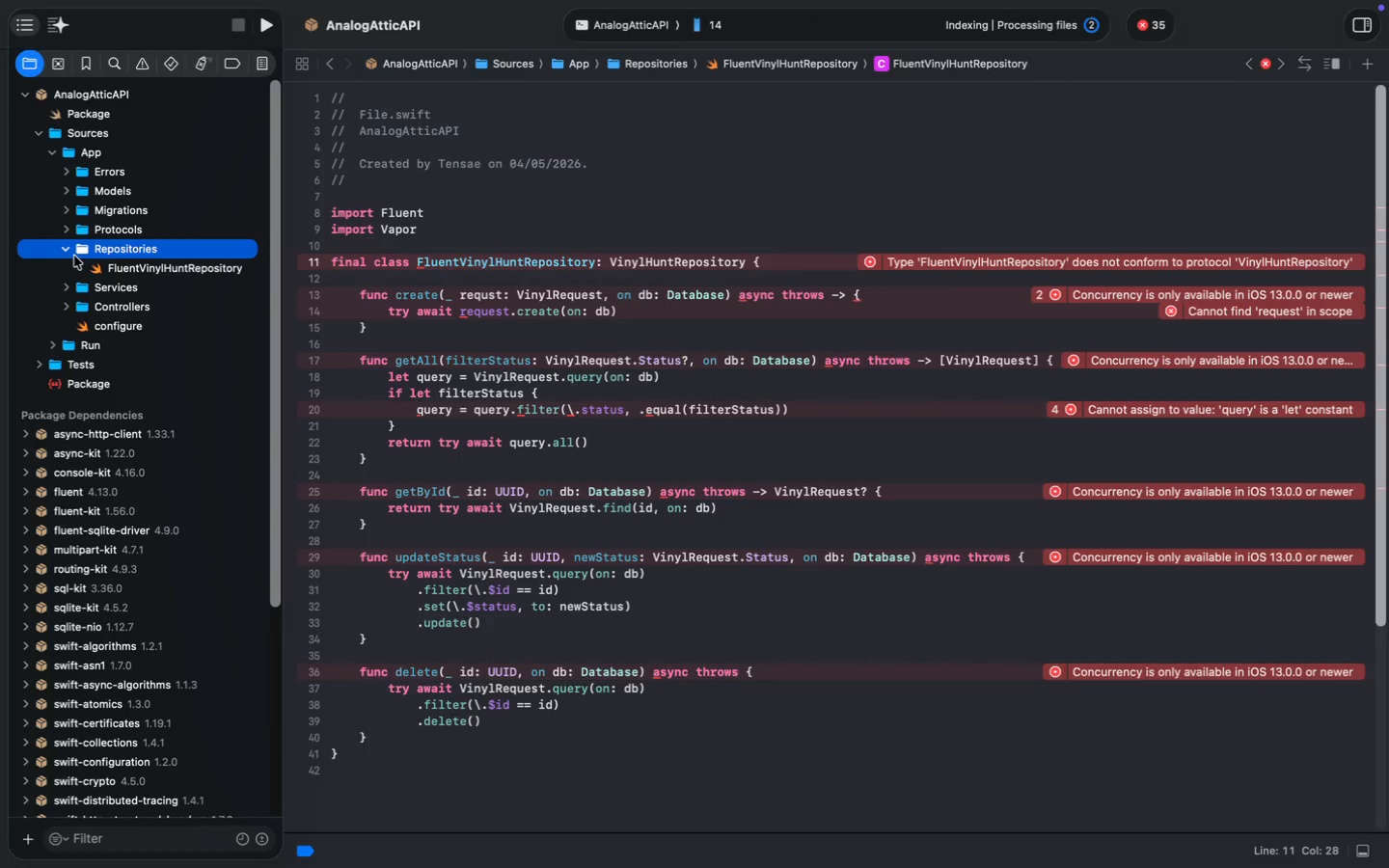 
left_click([67, 249])
 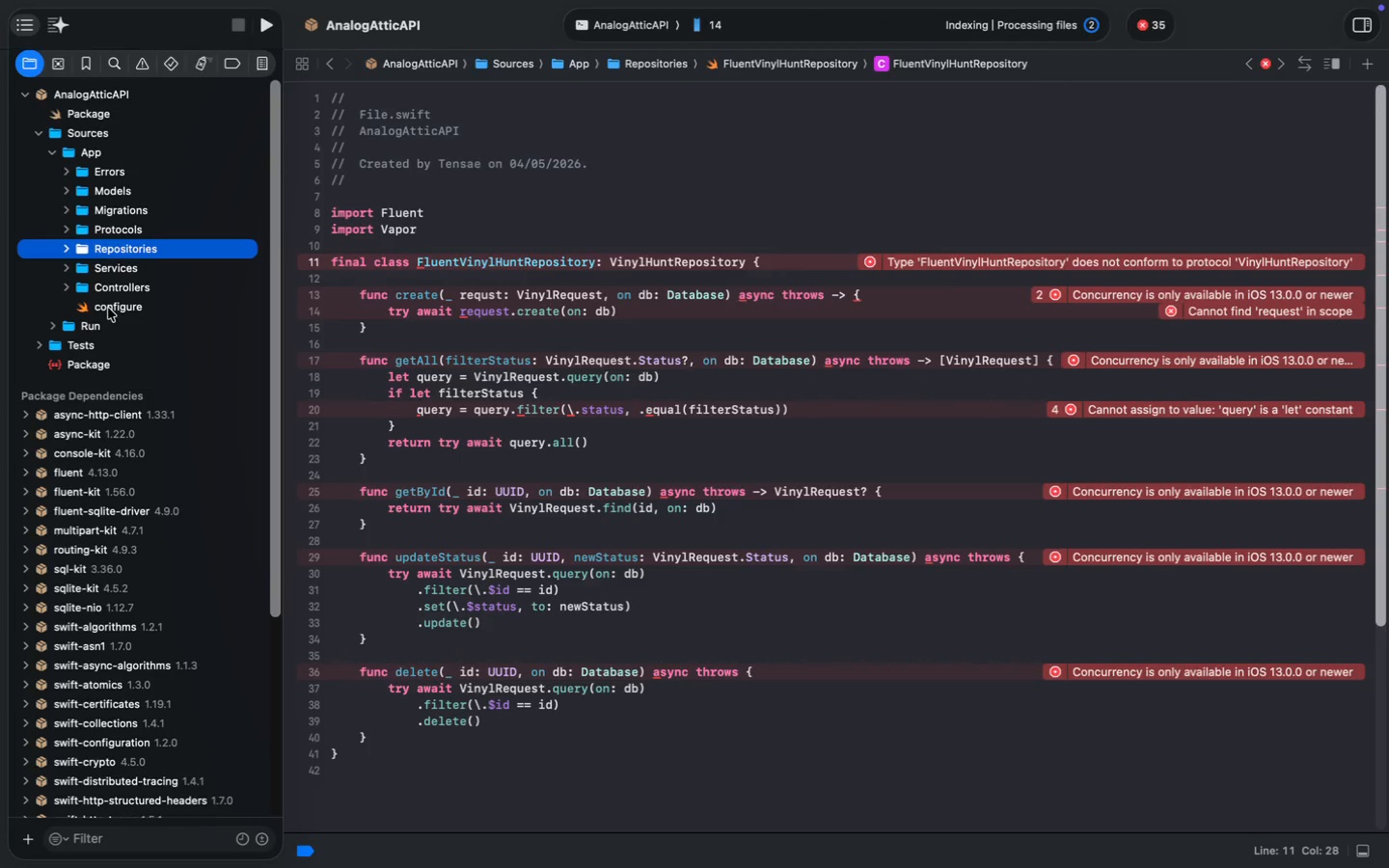 
left_click([110, 310])
 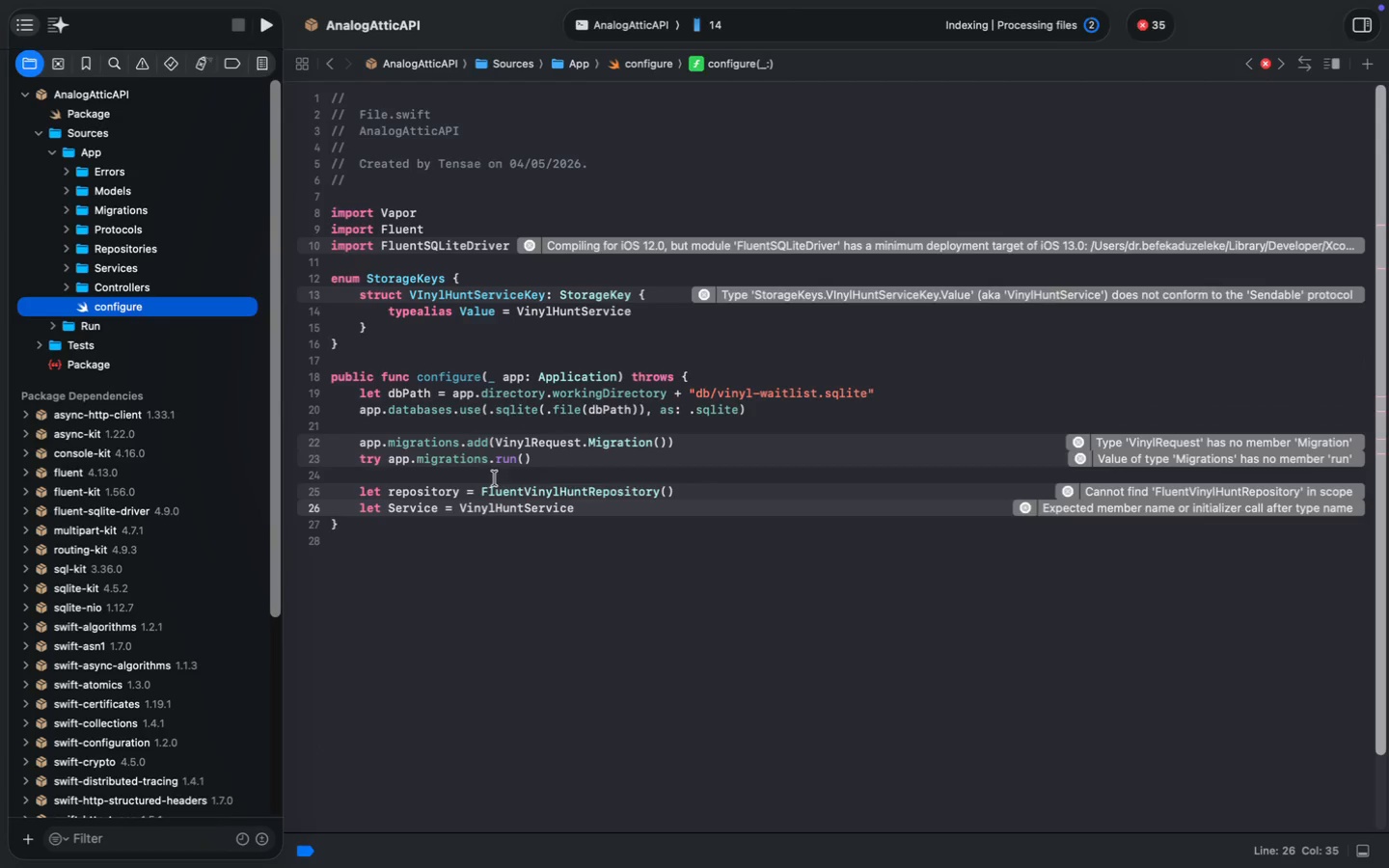 
left_click([627, 507])
 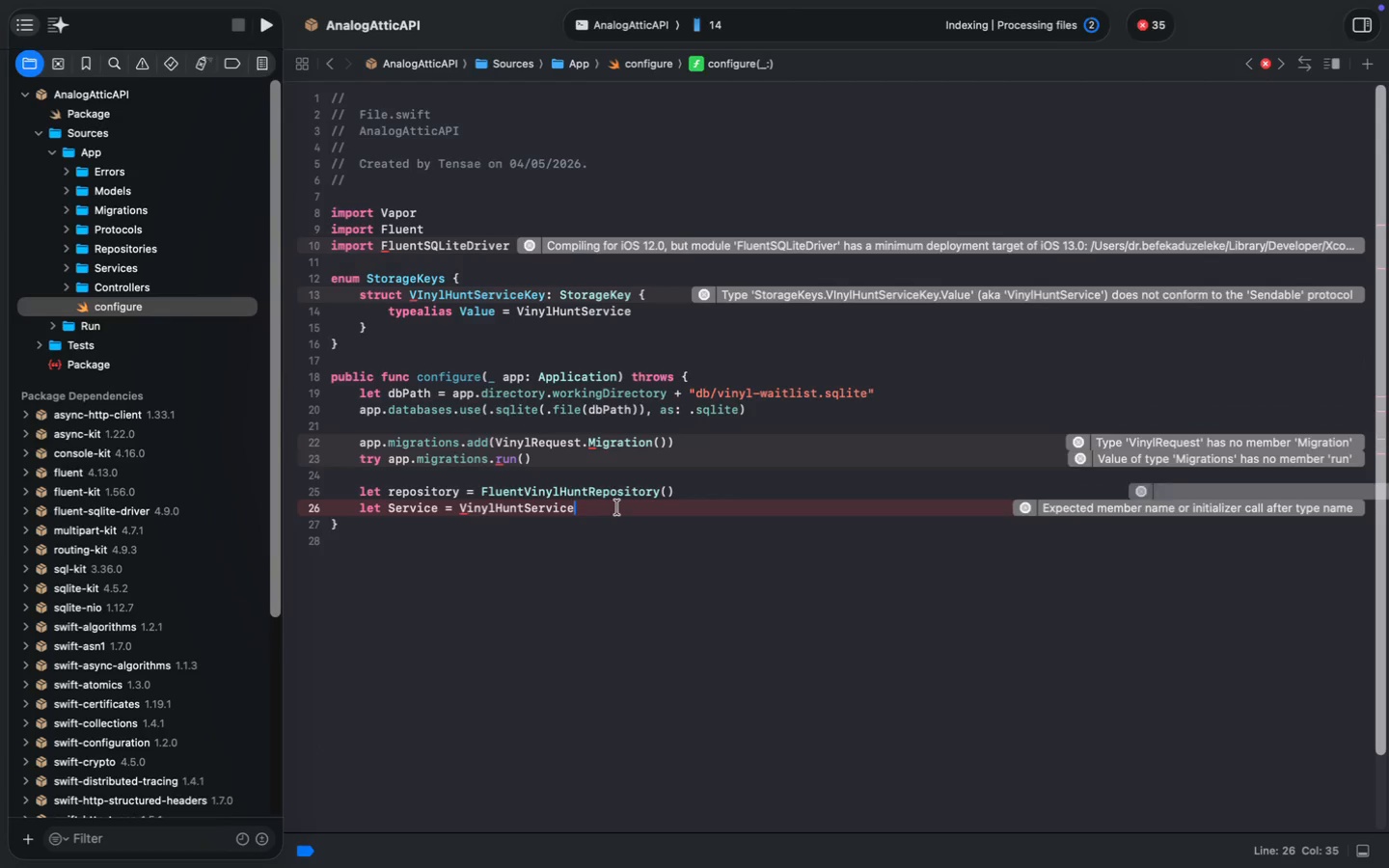 
type(())
 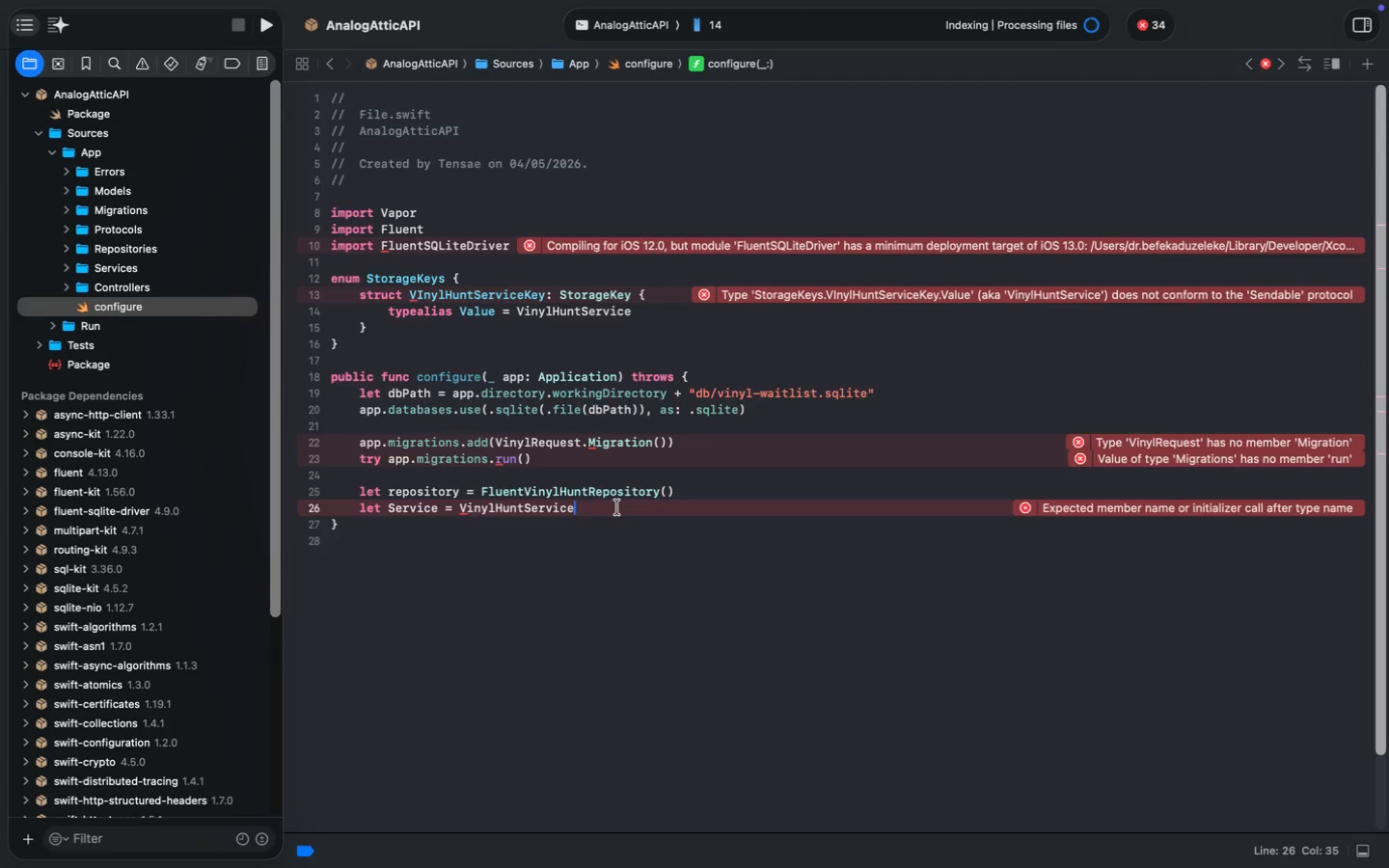 
key(ArrowLeft)
 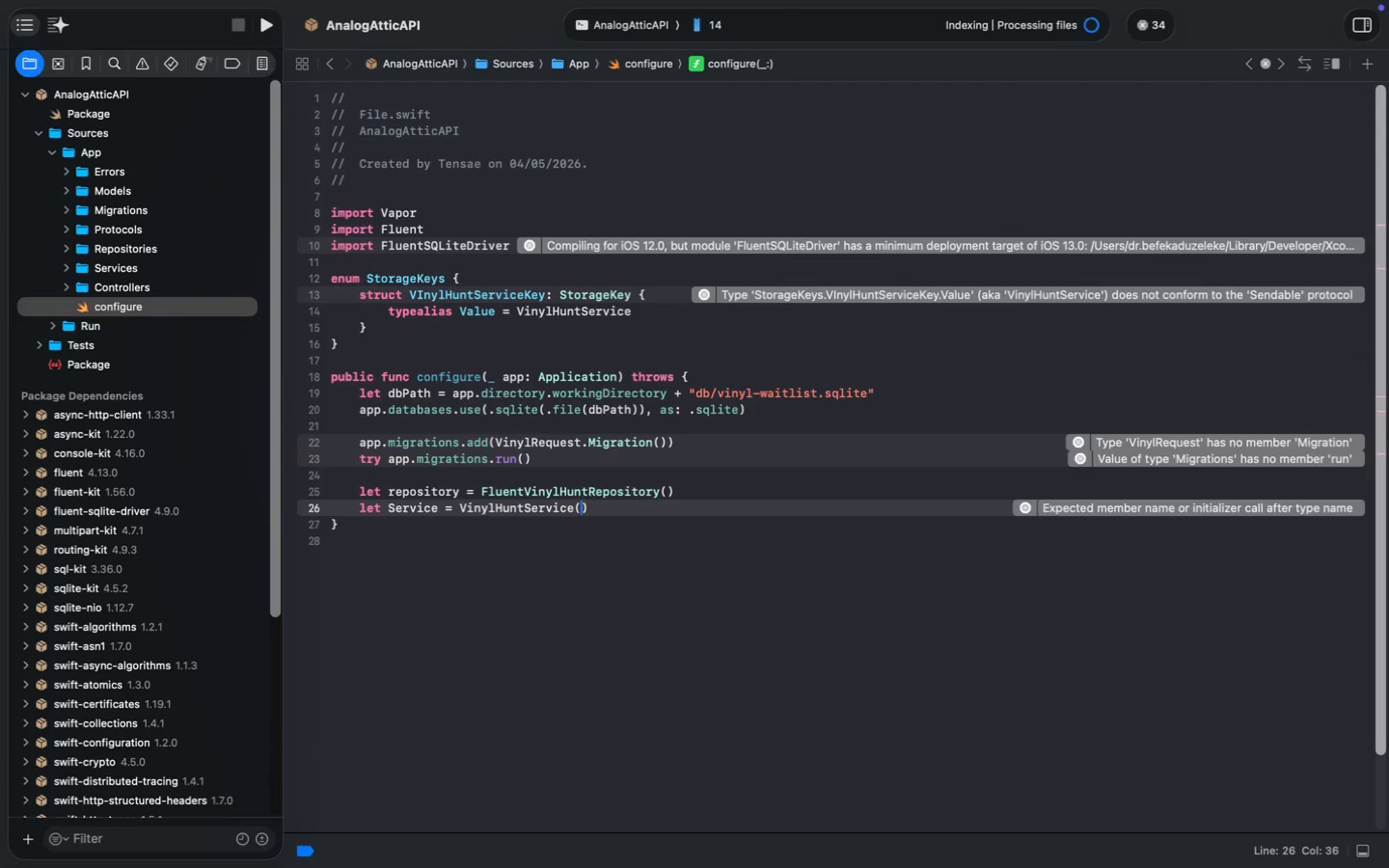 
type(repo)
 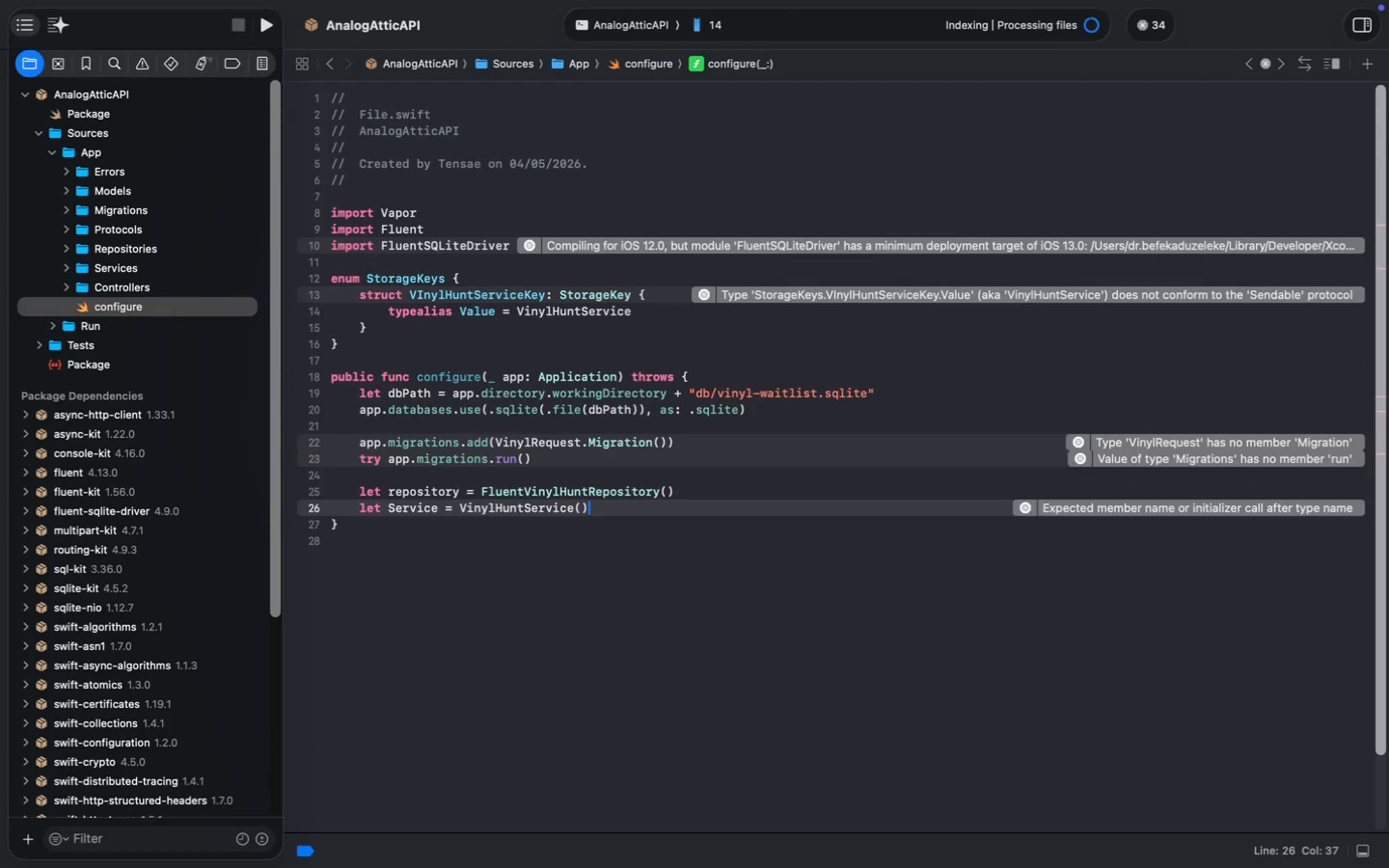 
key(Enter)
 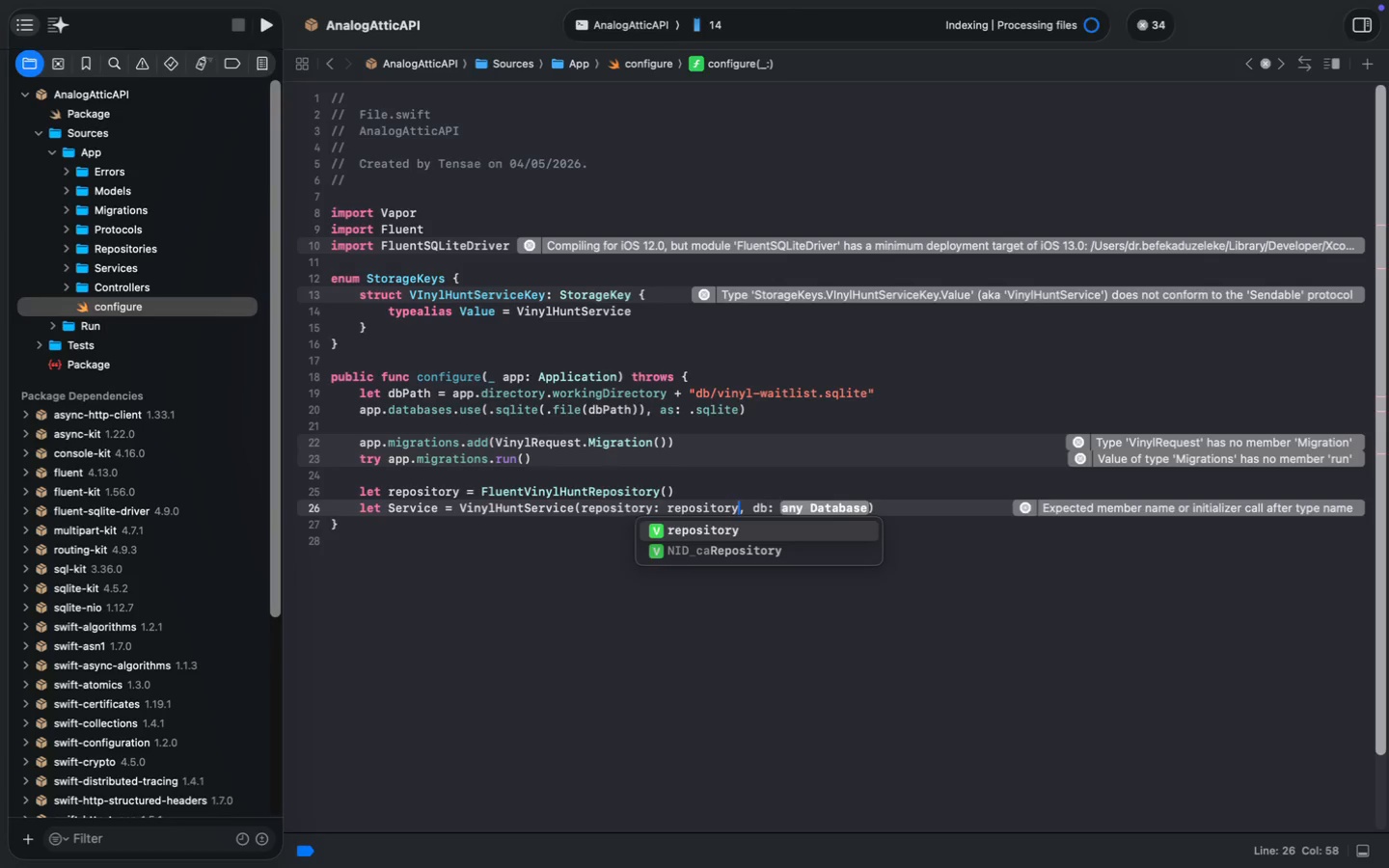 
type(repository)
 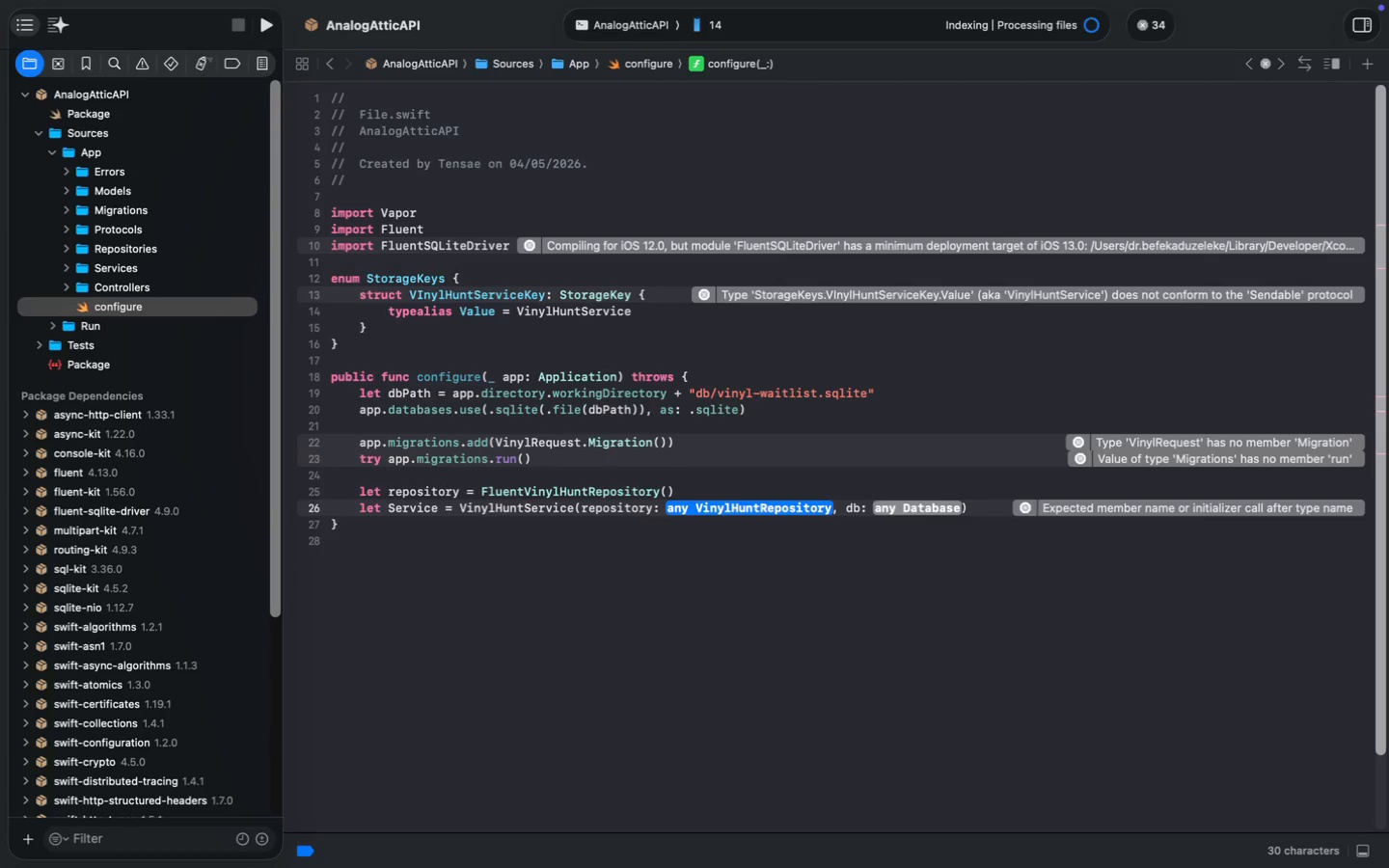 
key(Enter)
 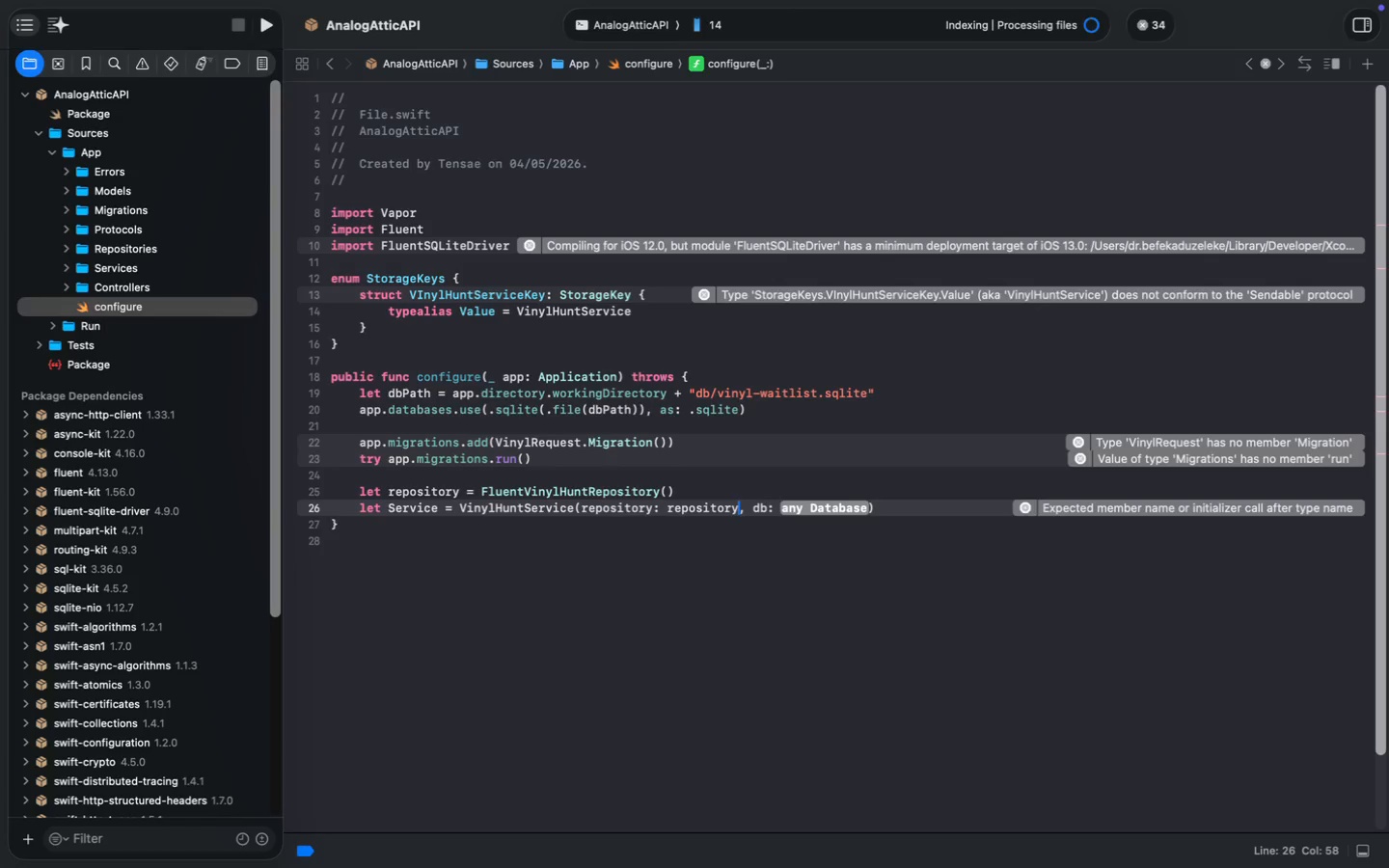 
key(ArrowRight)
 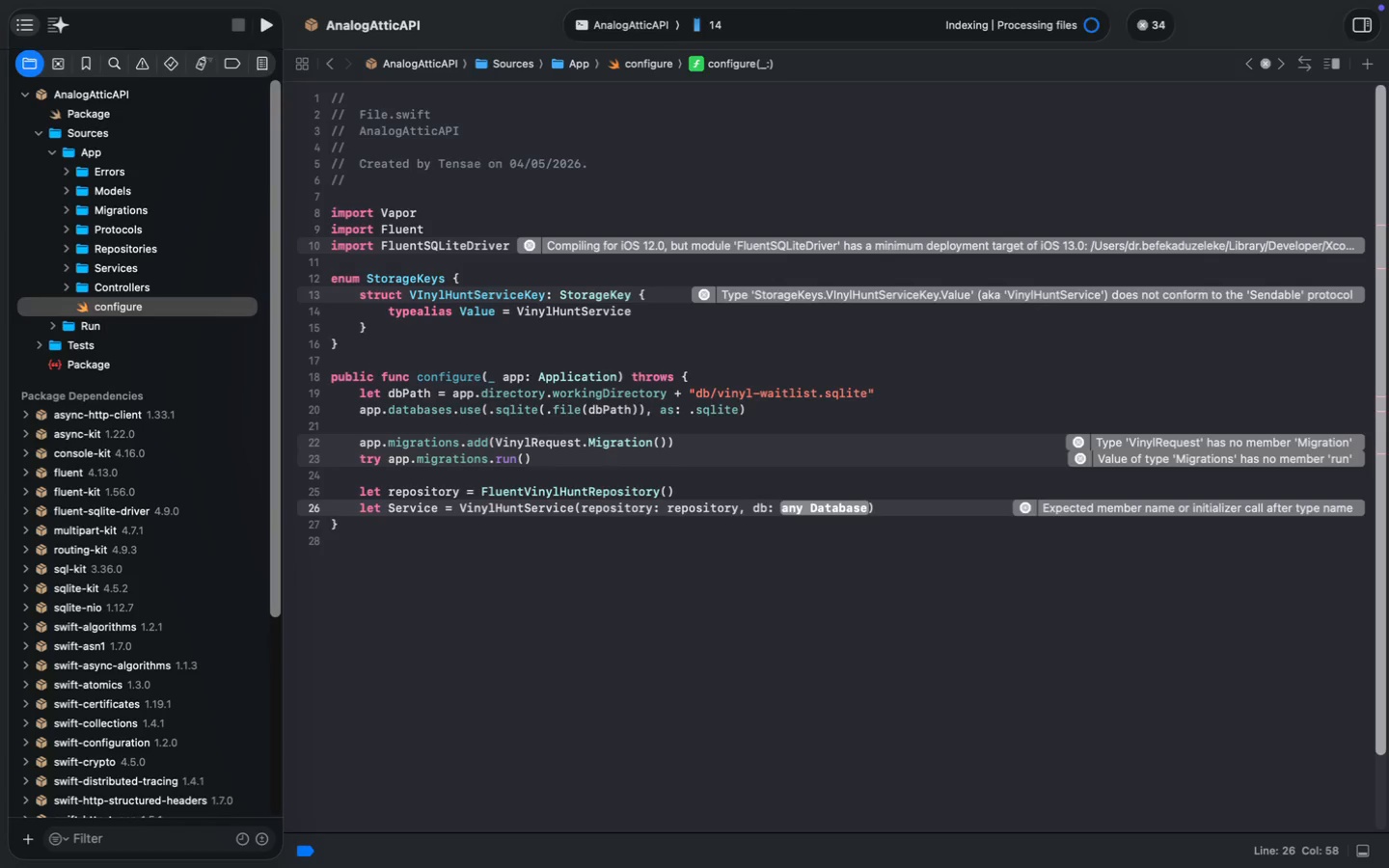 
key(ArrowRight)
 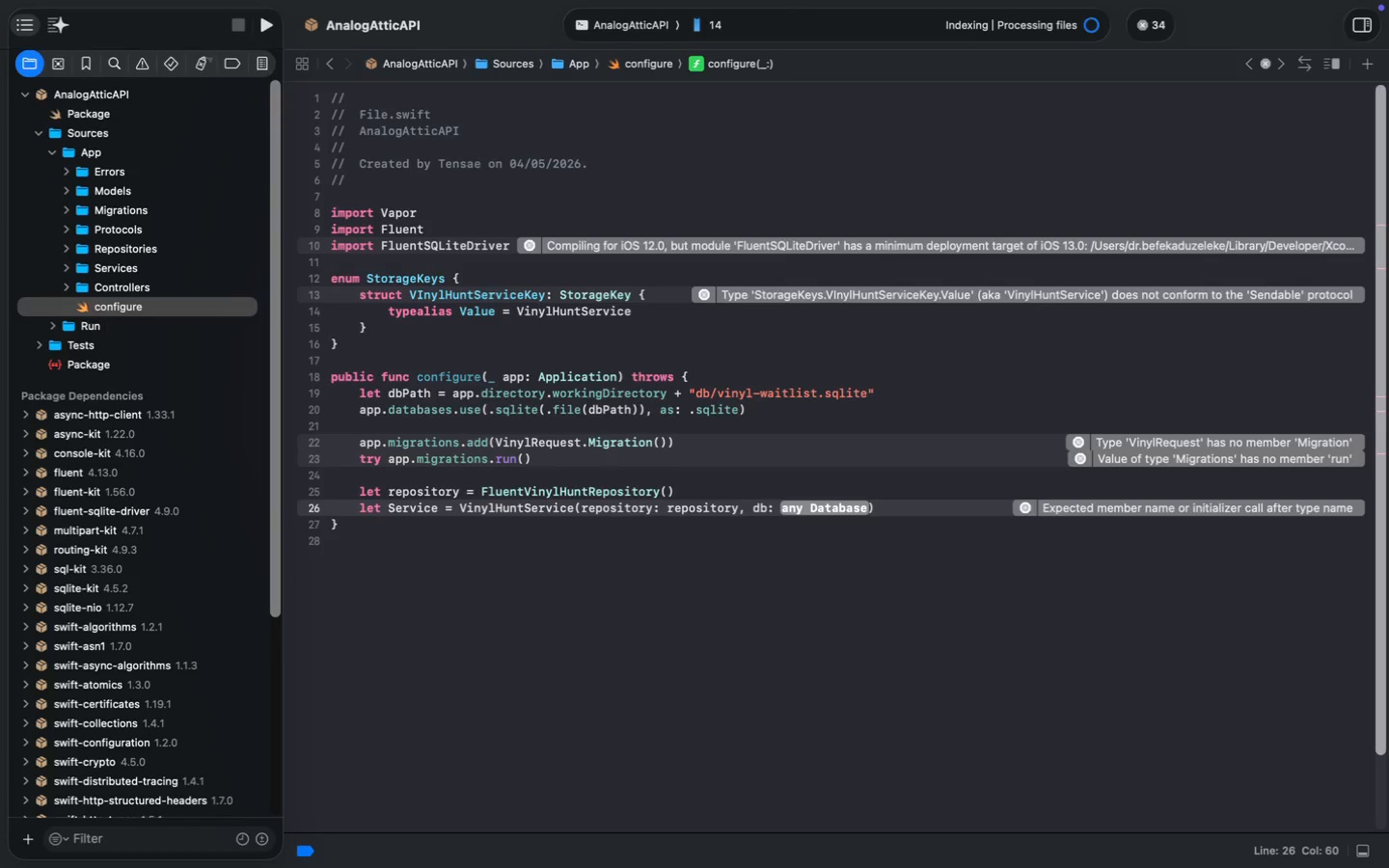 
key(ArrowRight)
 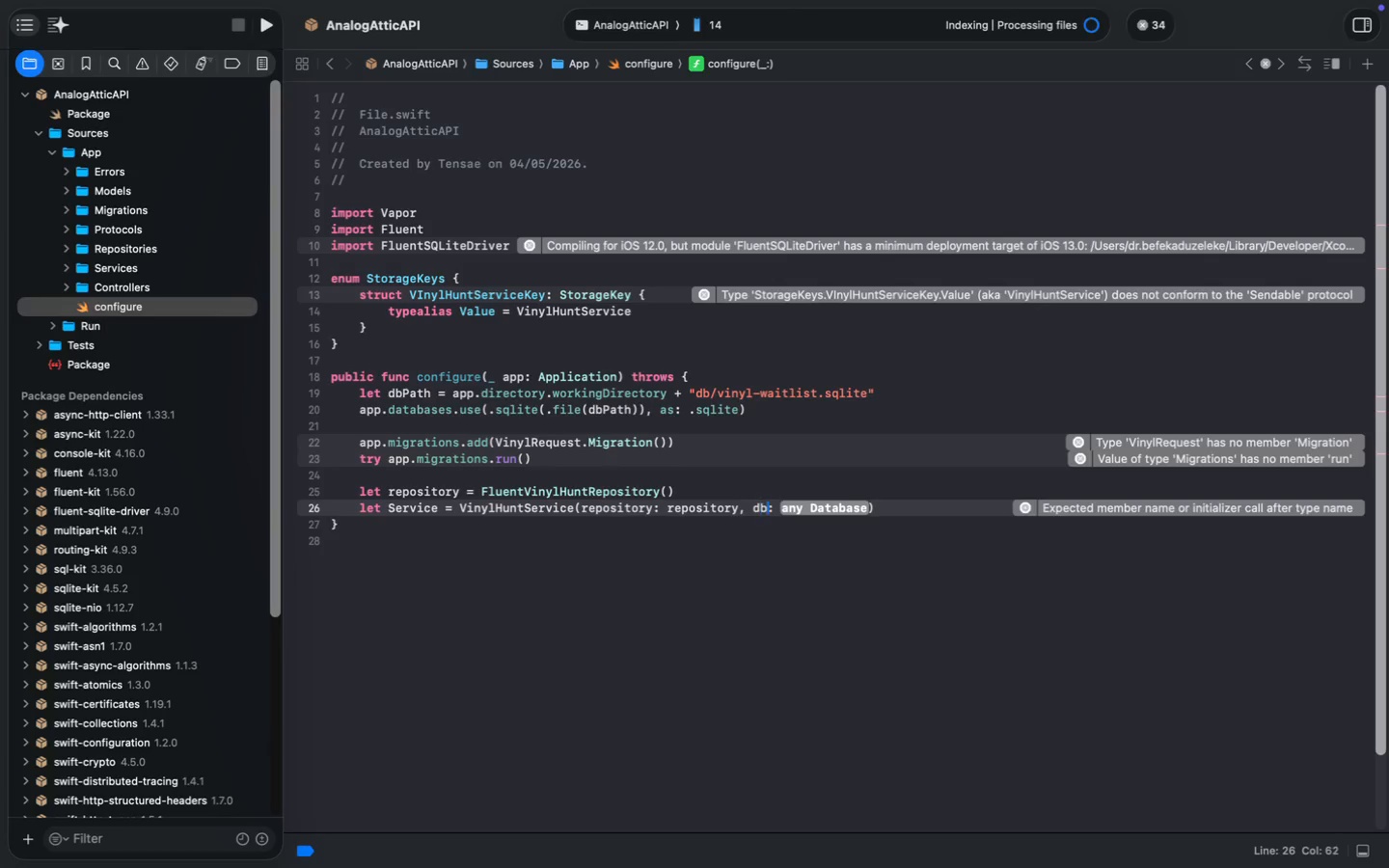 
key(ArrowRight)
 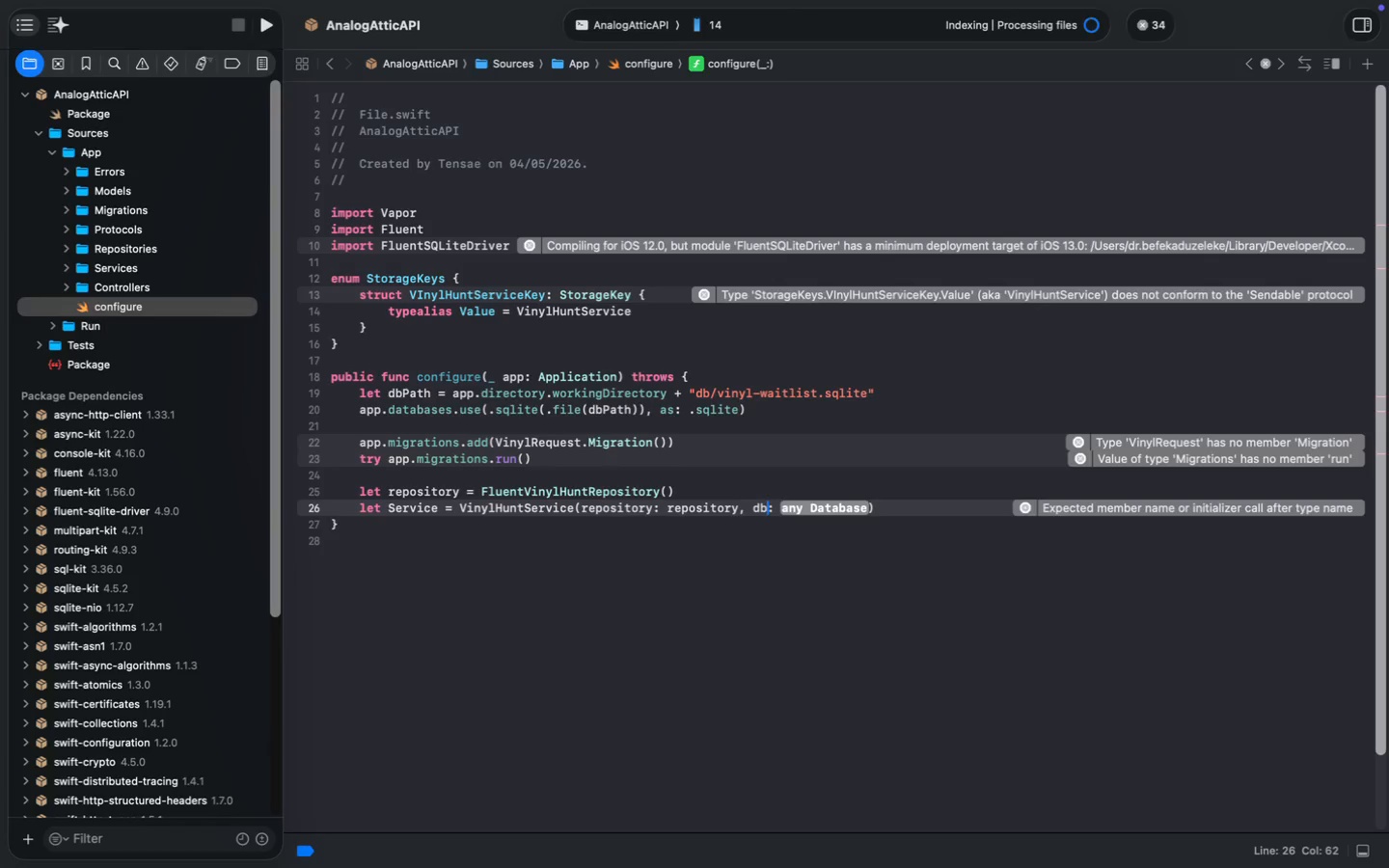 
key(ArrowRight)
 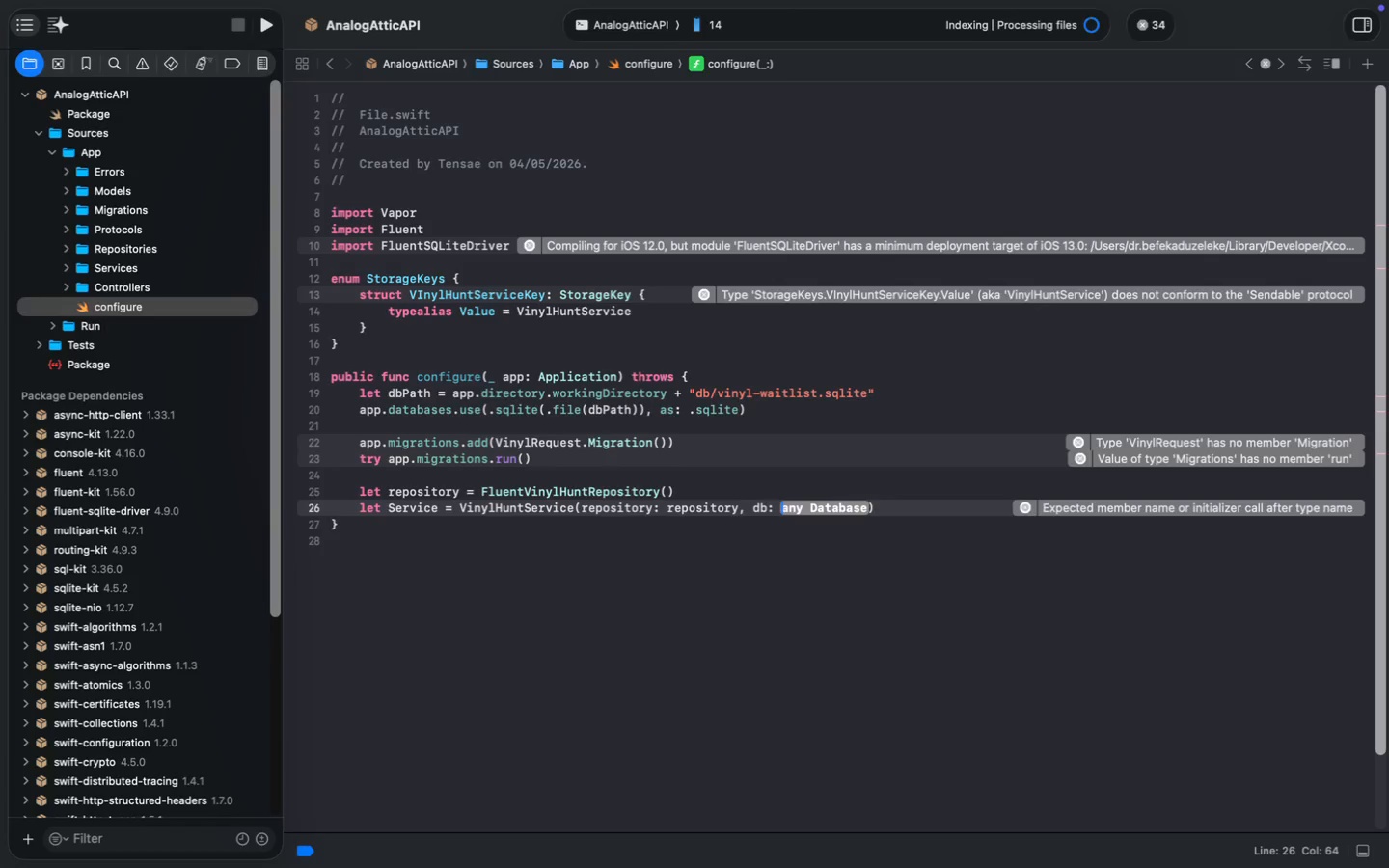 
key(ArrowRight)
 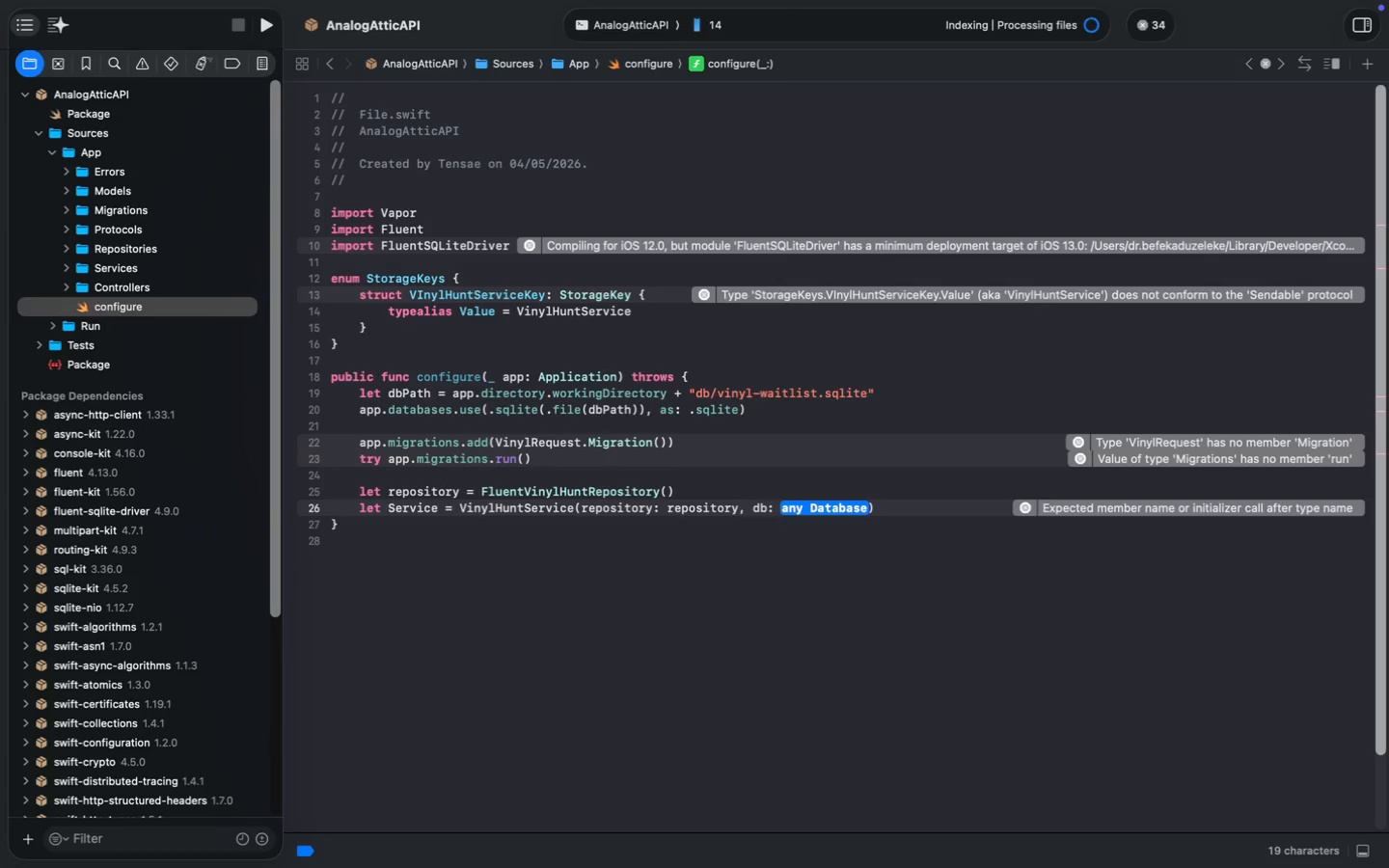 
key(ArrowRight)
 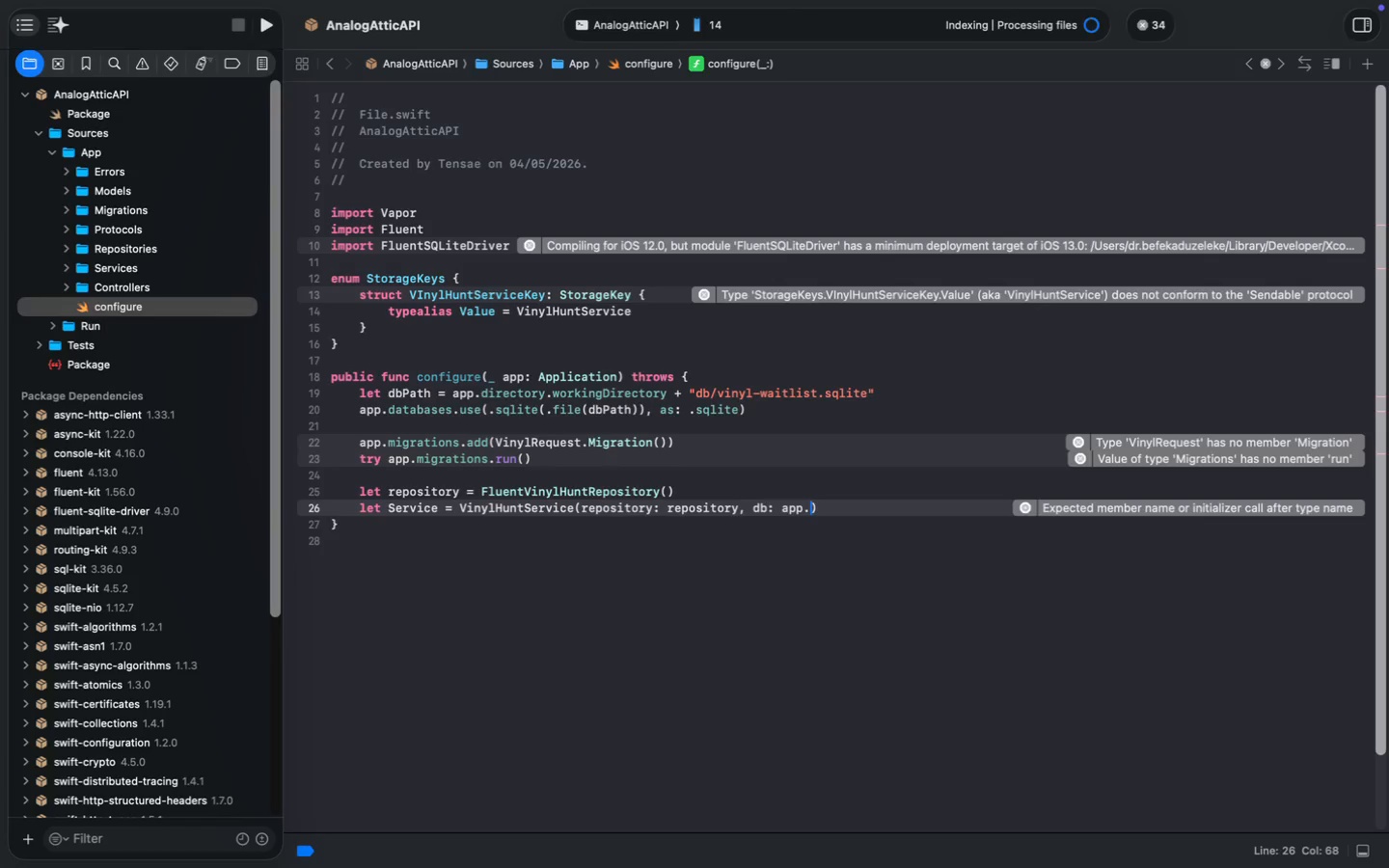 
type(app.db)
 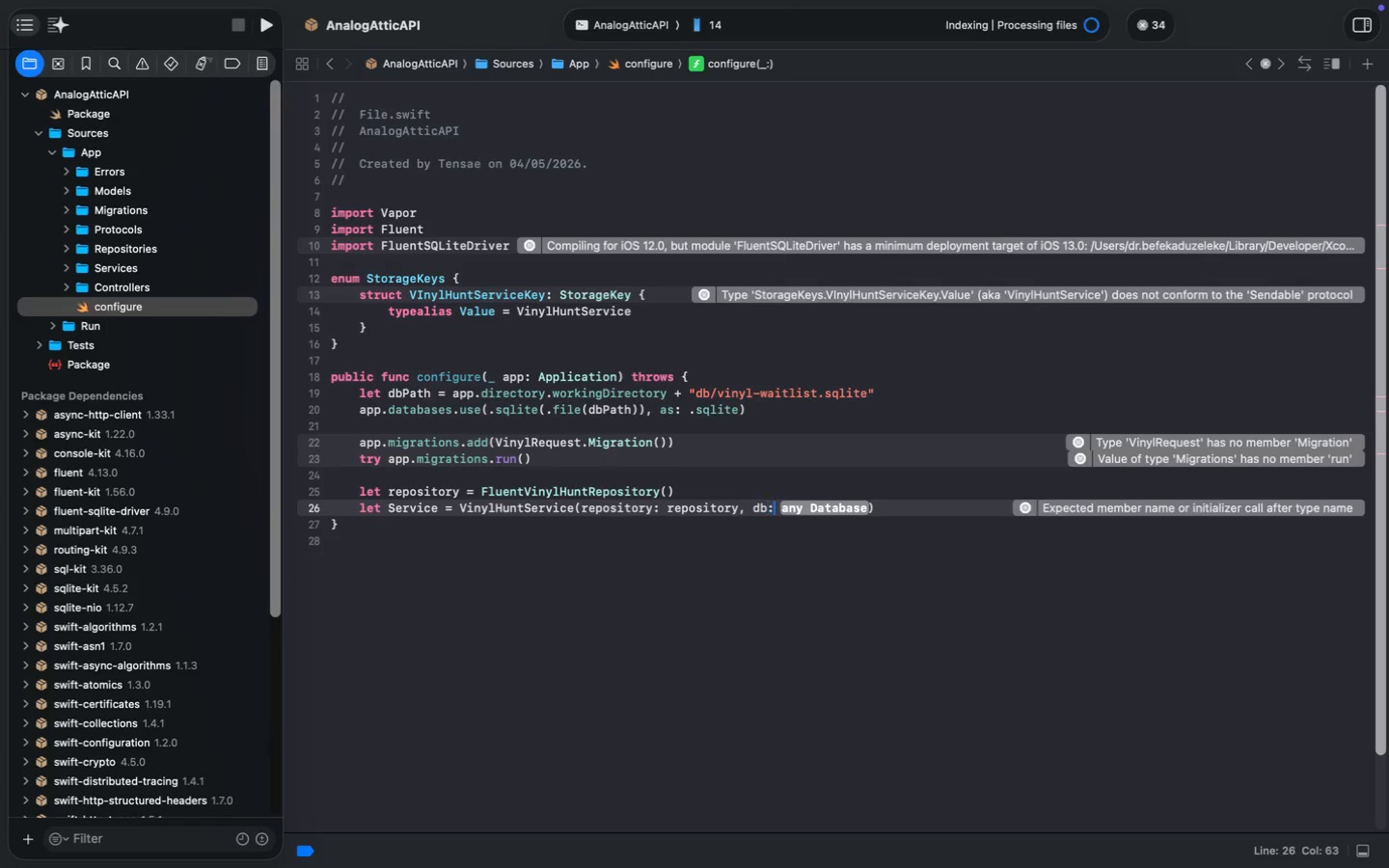 
key(ArrowRight)
 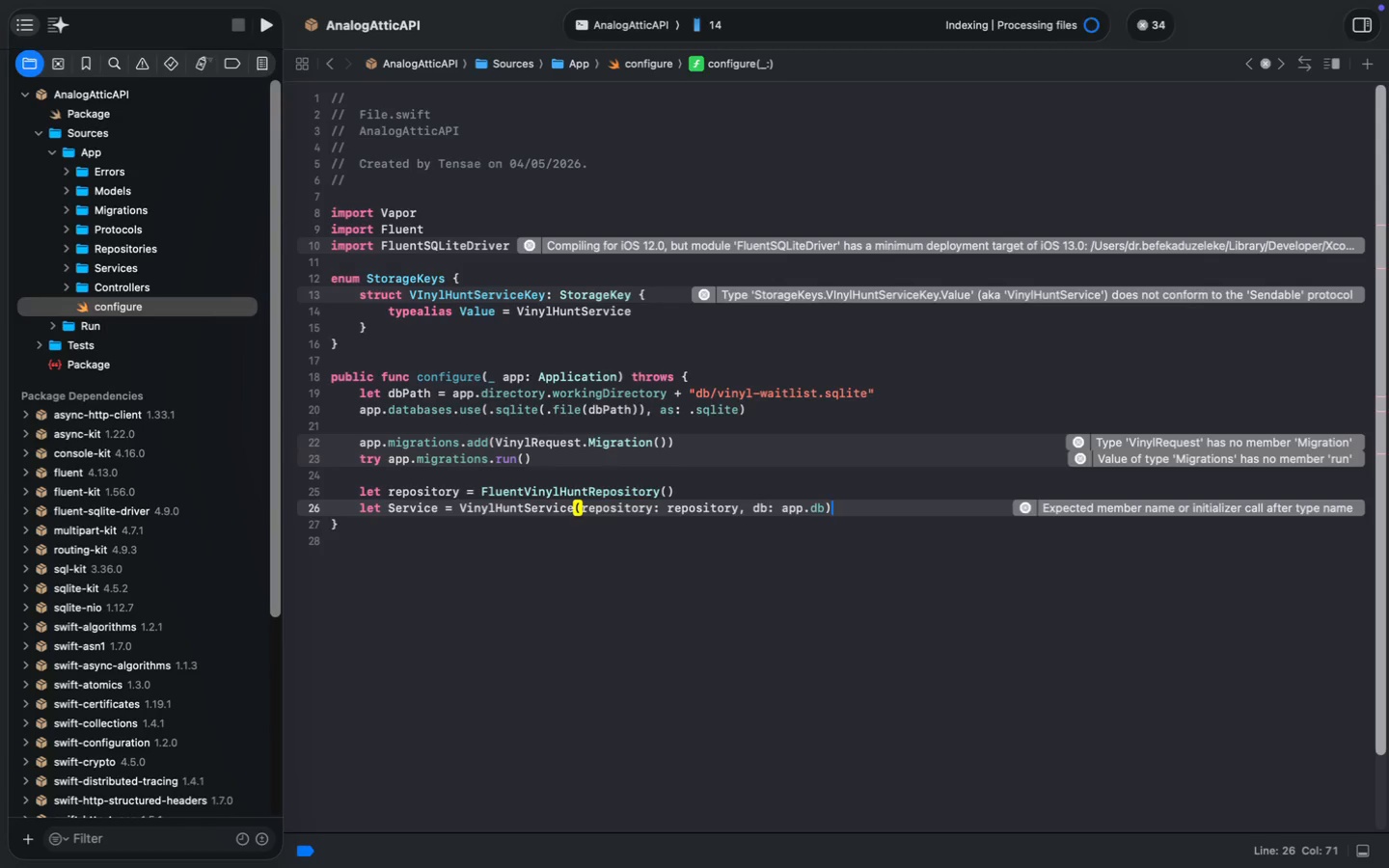 
key(Enter)
 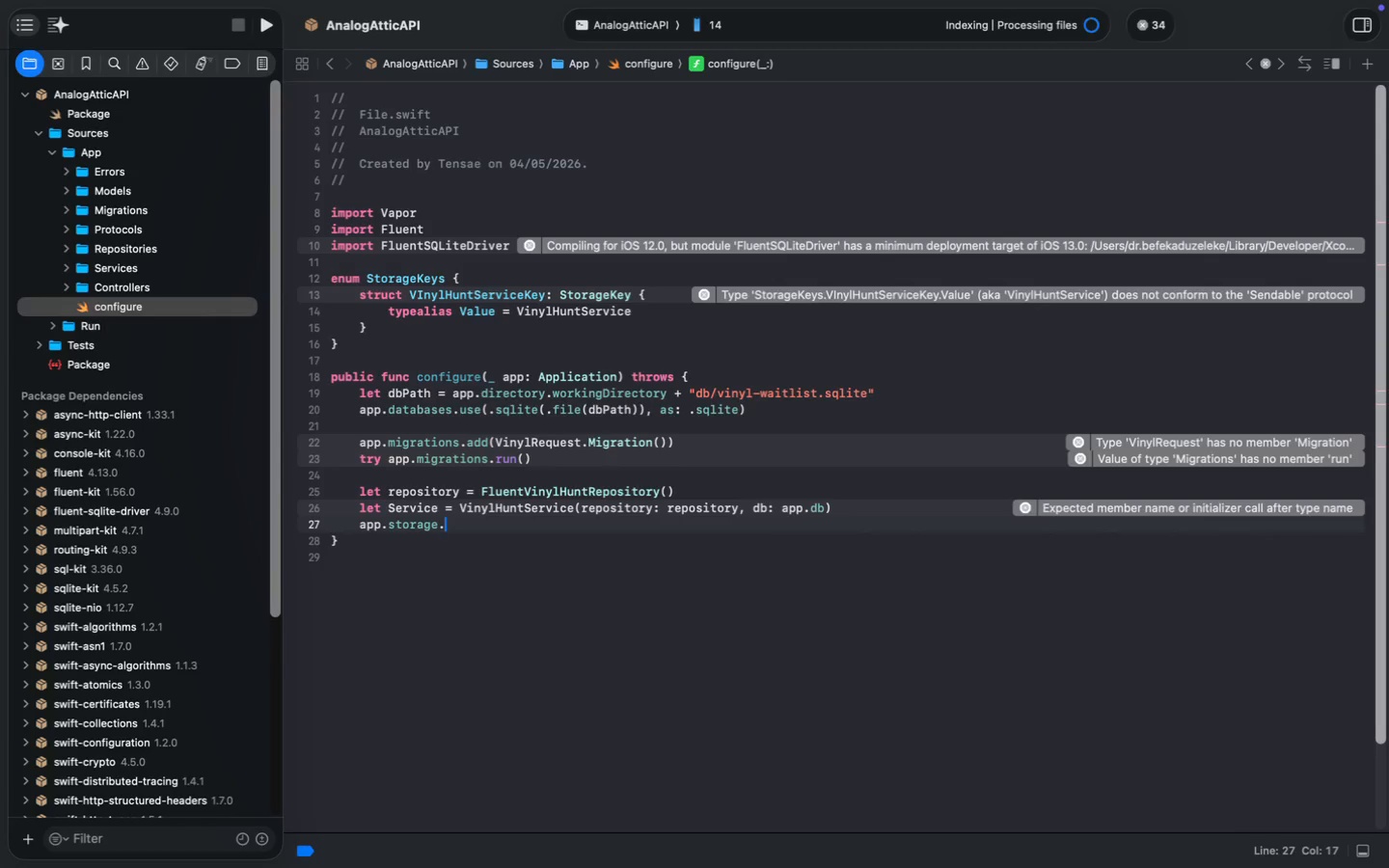 
type(app.storage.set)
 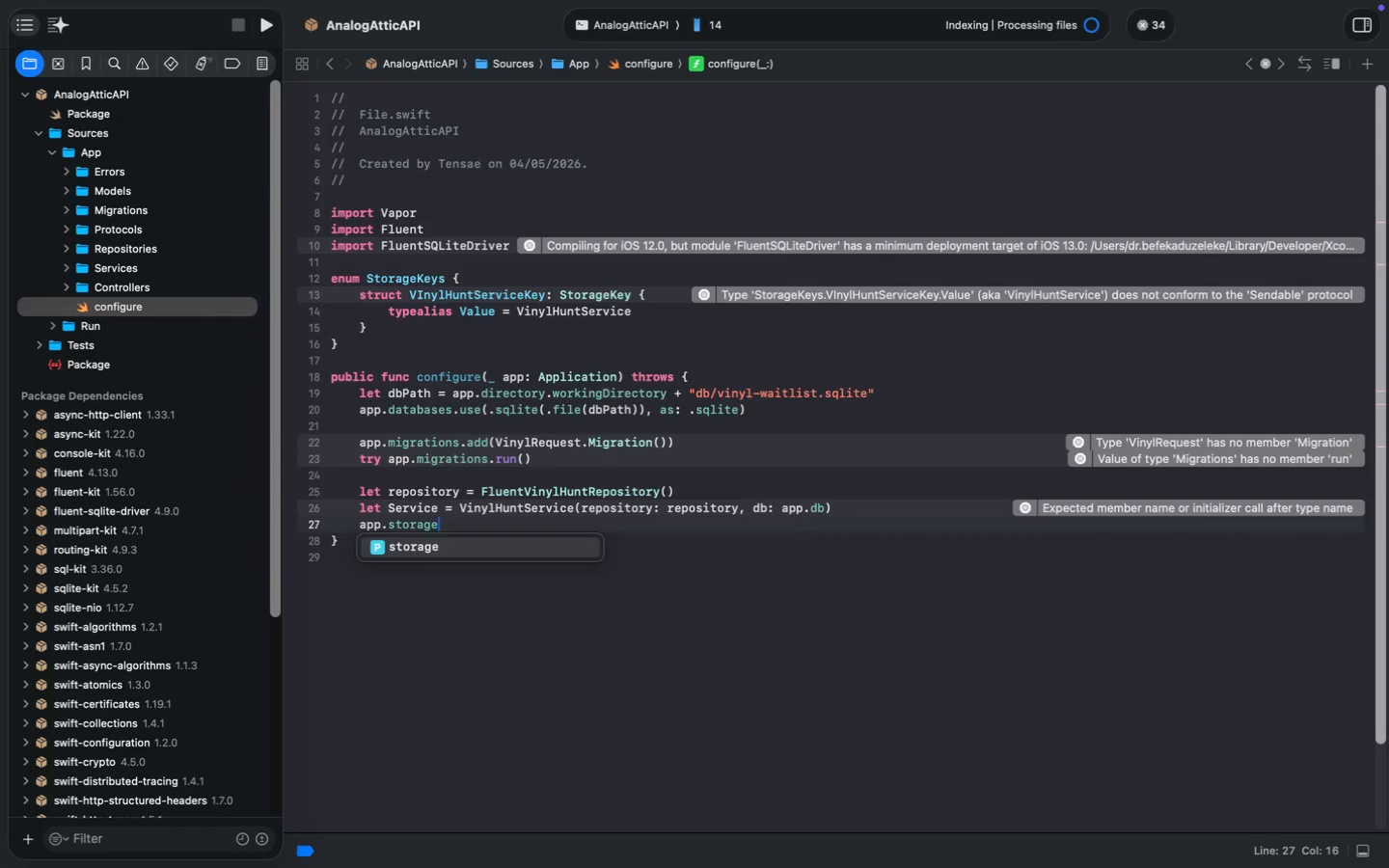 
key(Enter)
 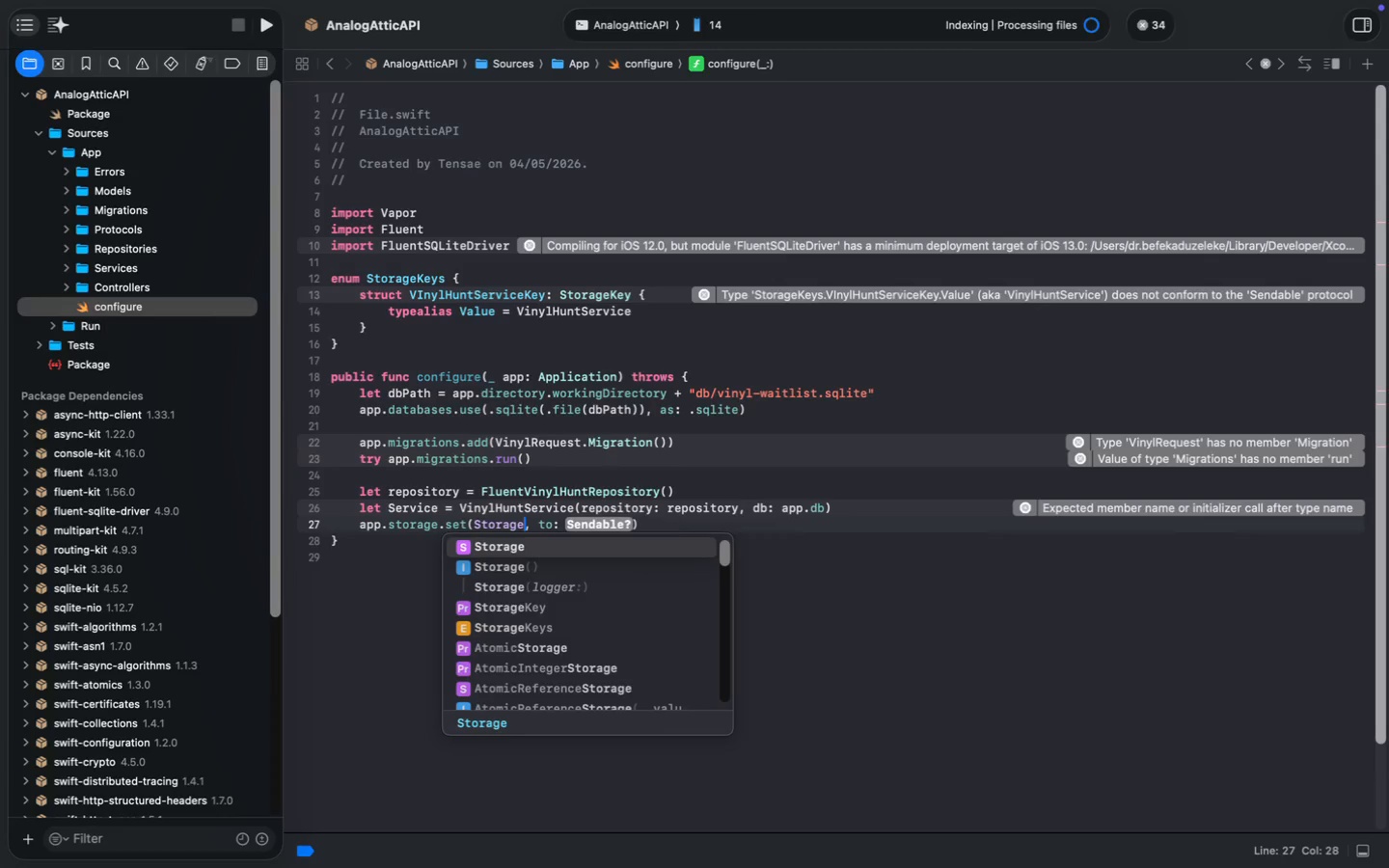 
type(StorageK)
 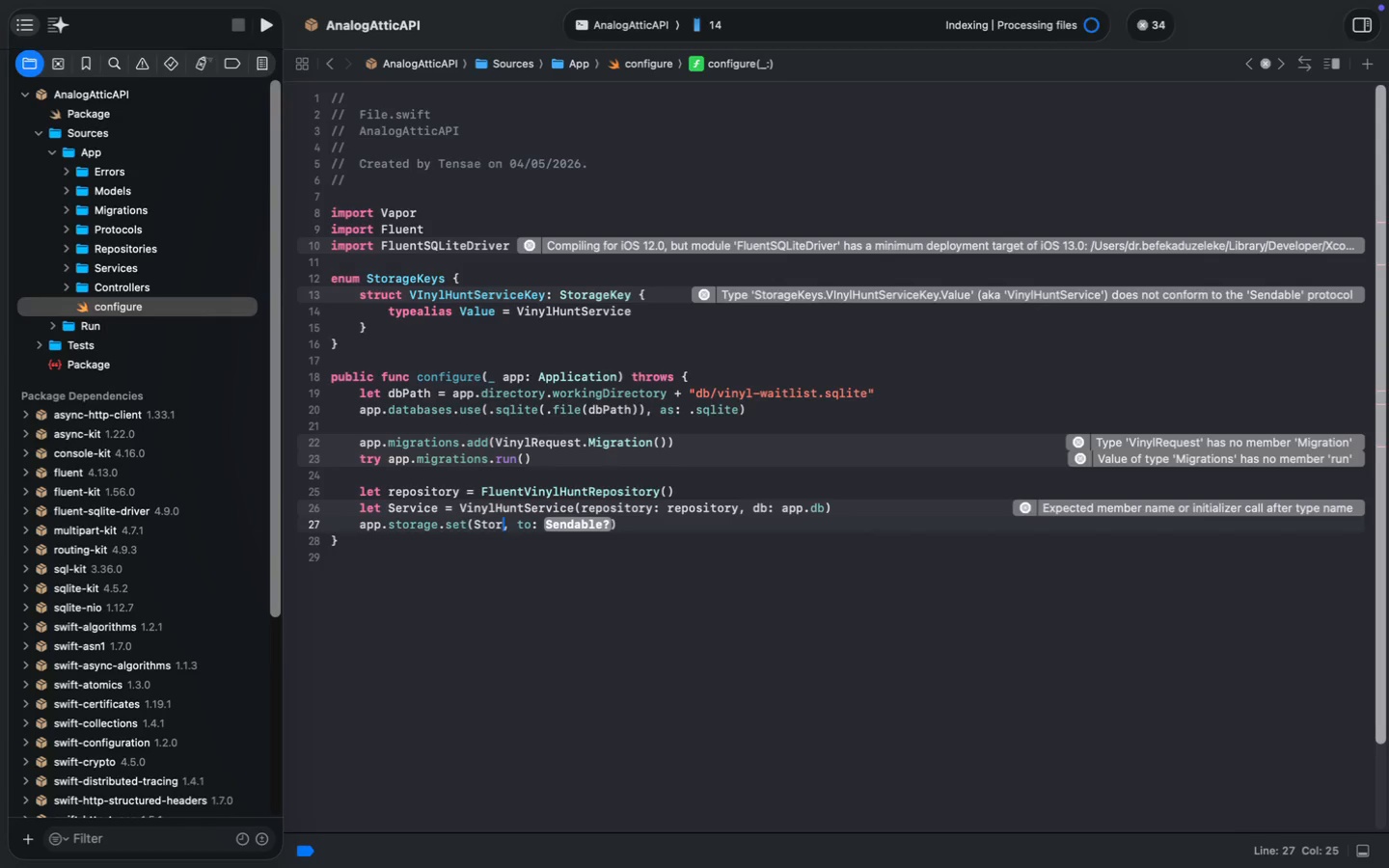 
key(Enter)
 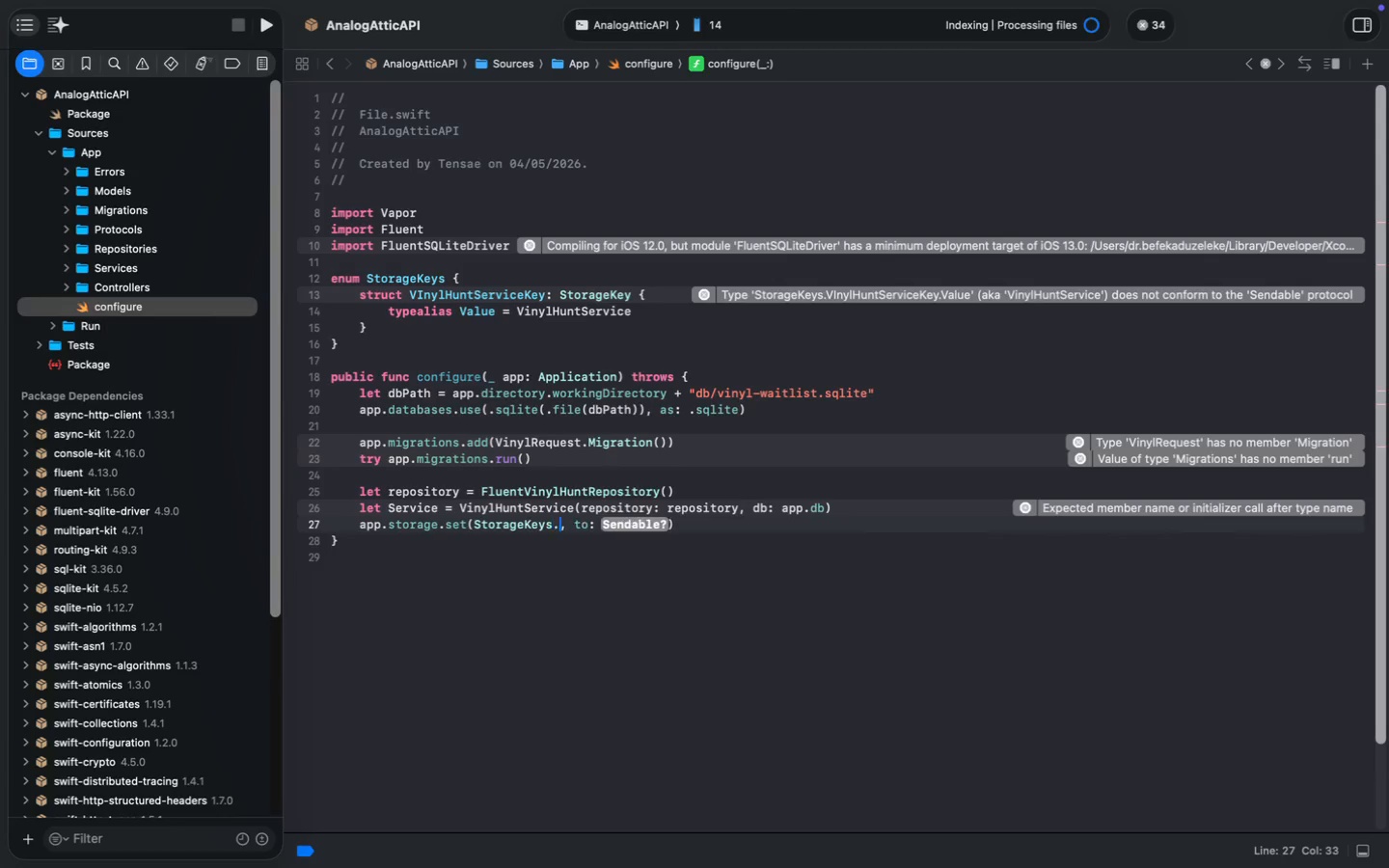 
key(Period)
 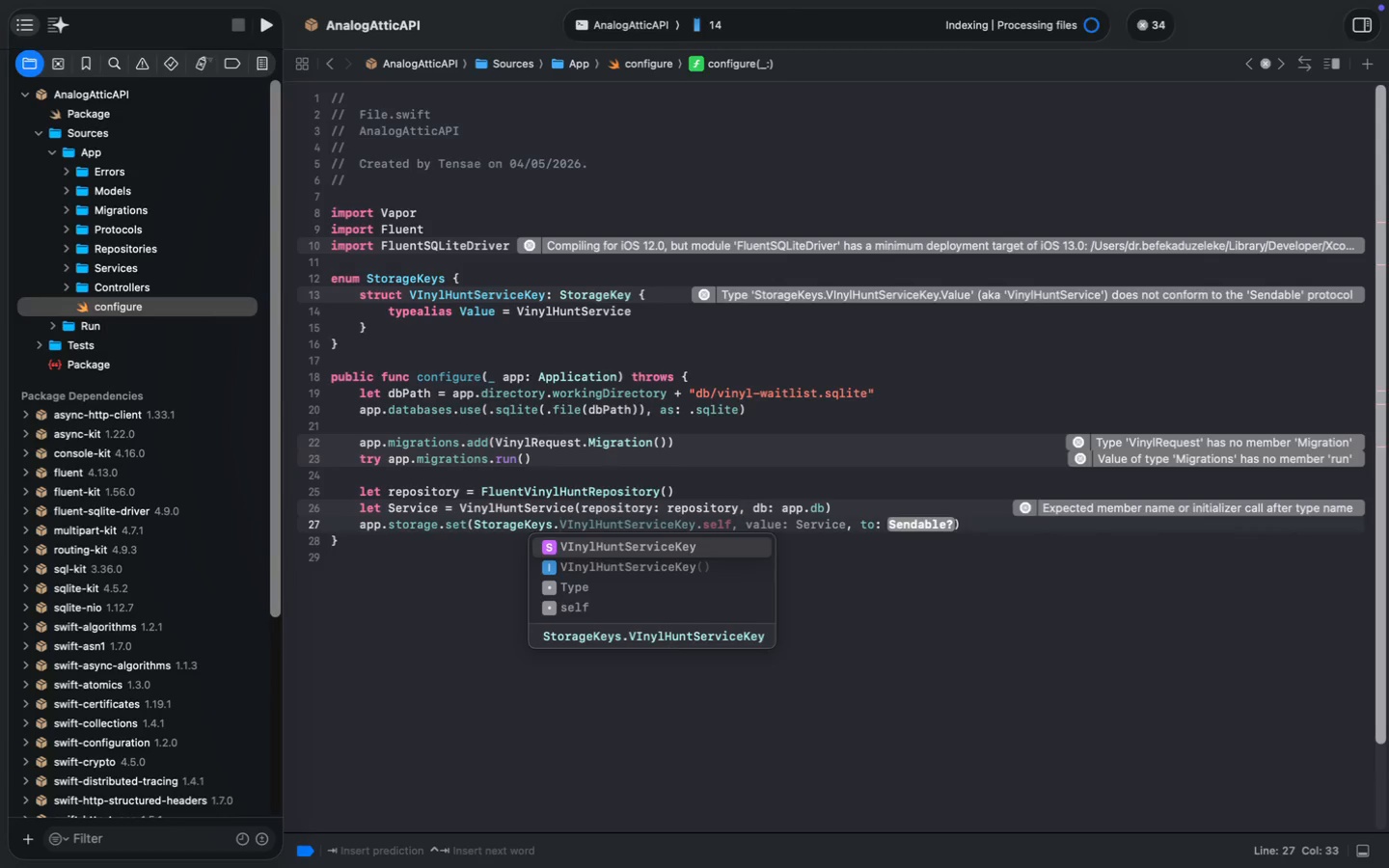 
key(Enter)
 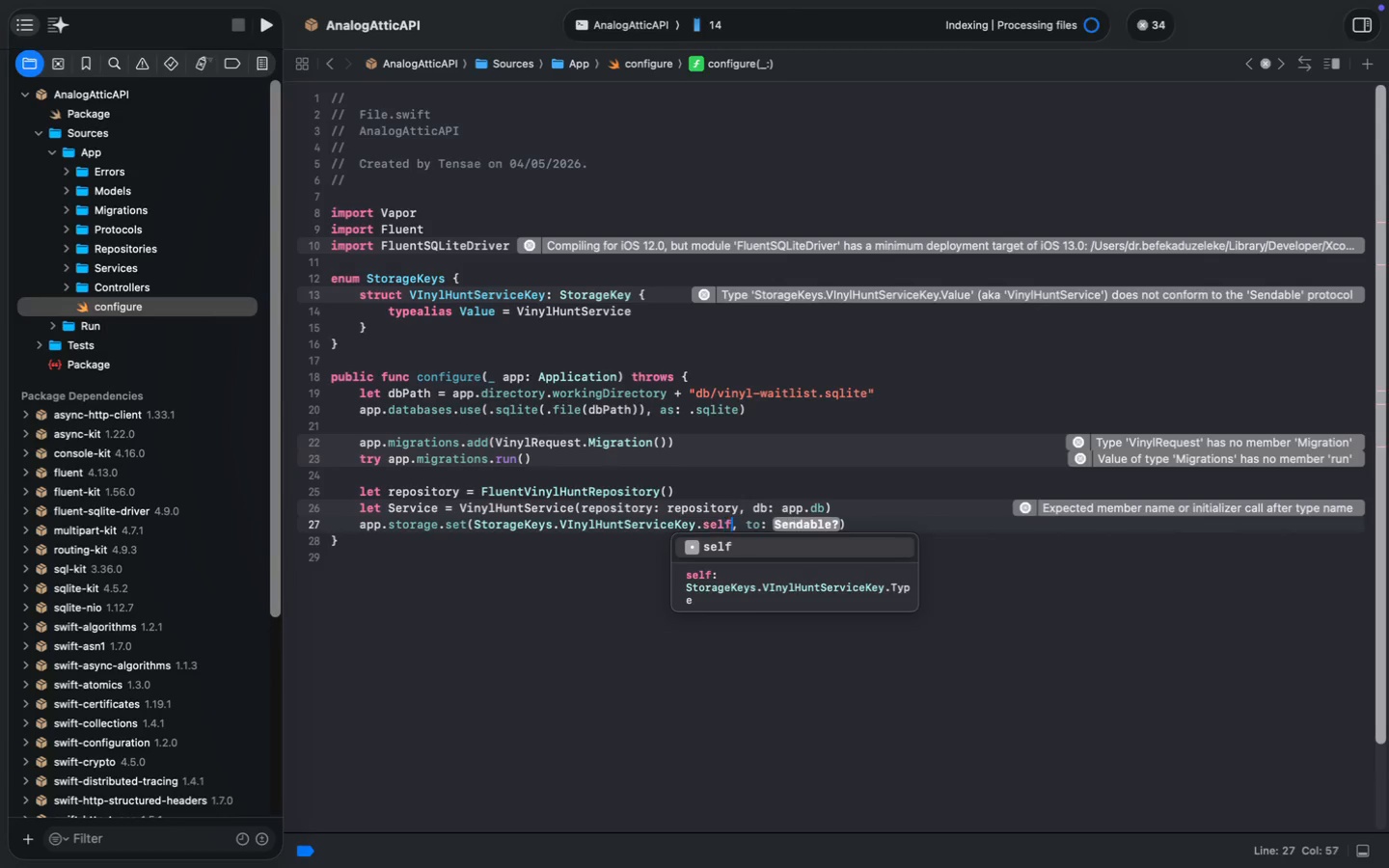 
type(.self)
 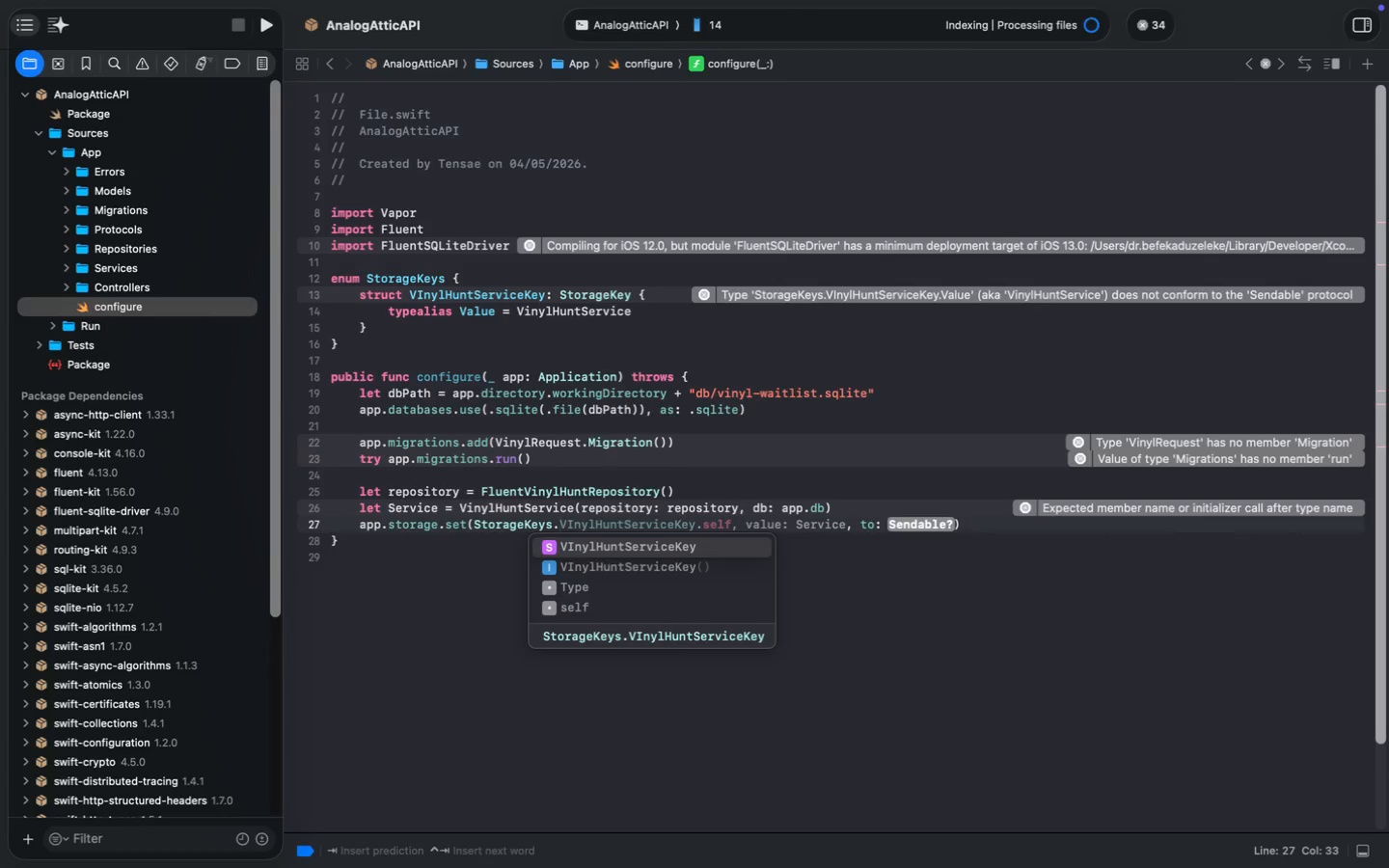 
key(ArrowRight)
 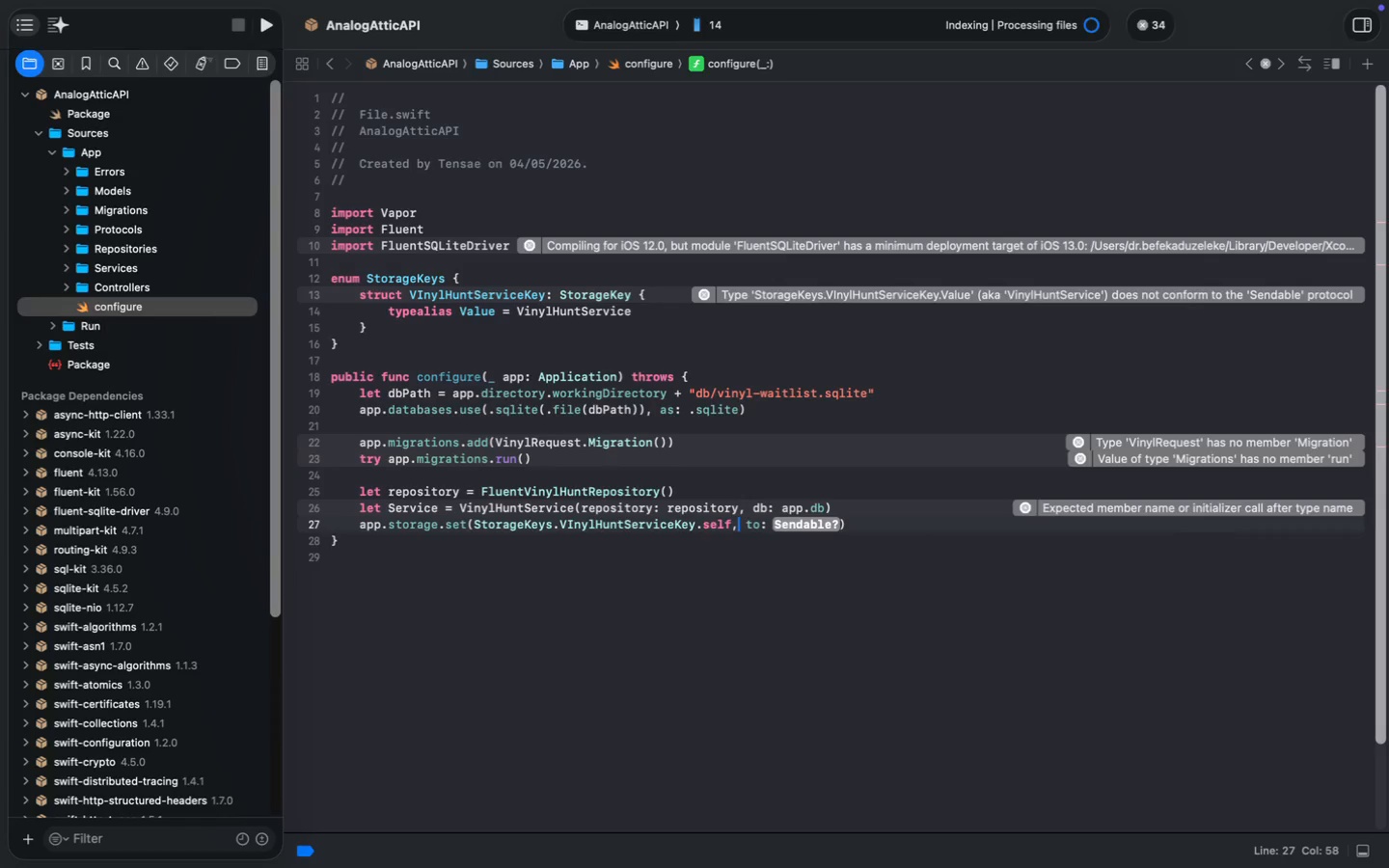 
key(ArrowRight)
 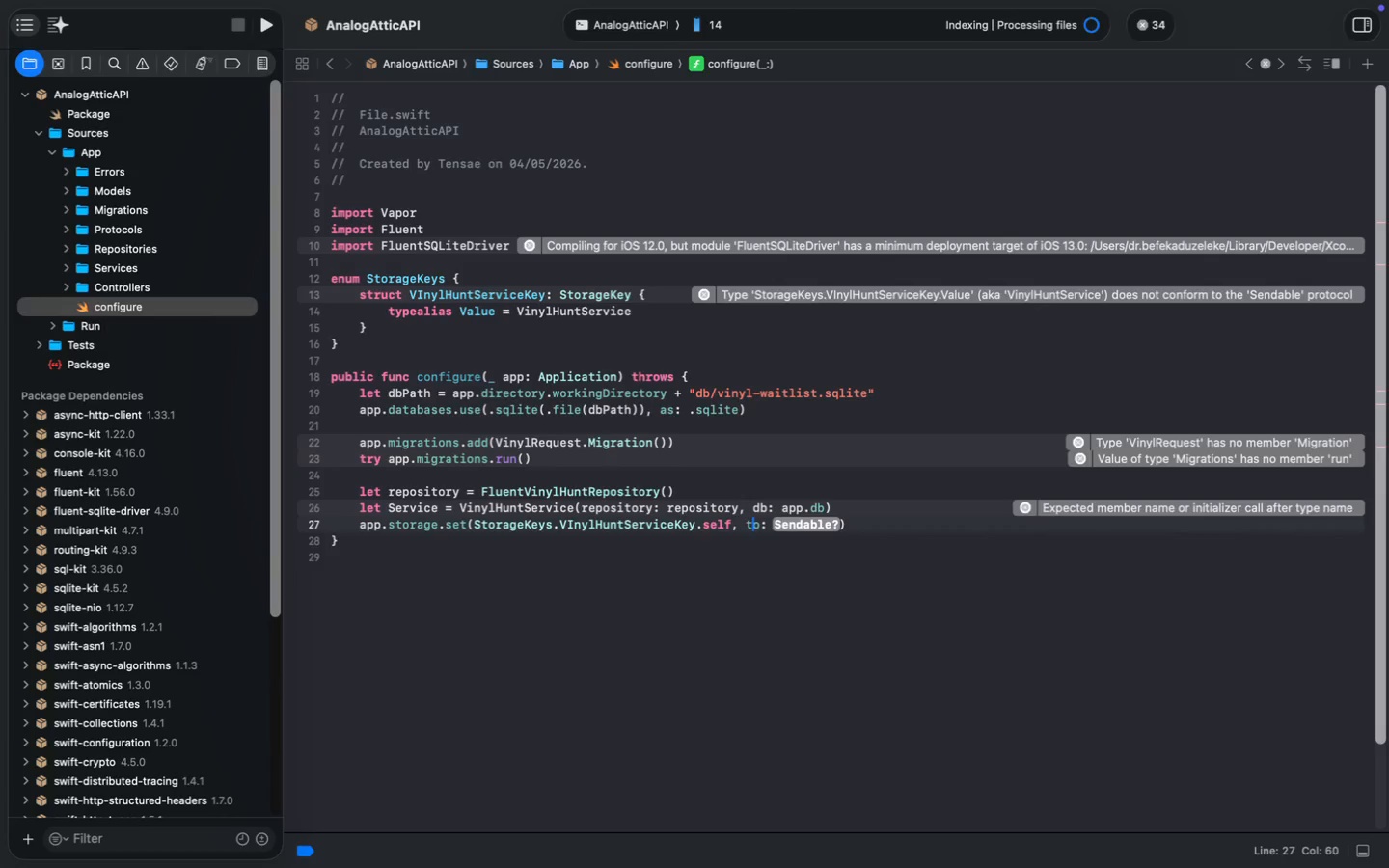 
key(ArrowRight)
 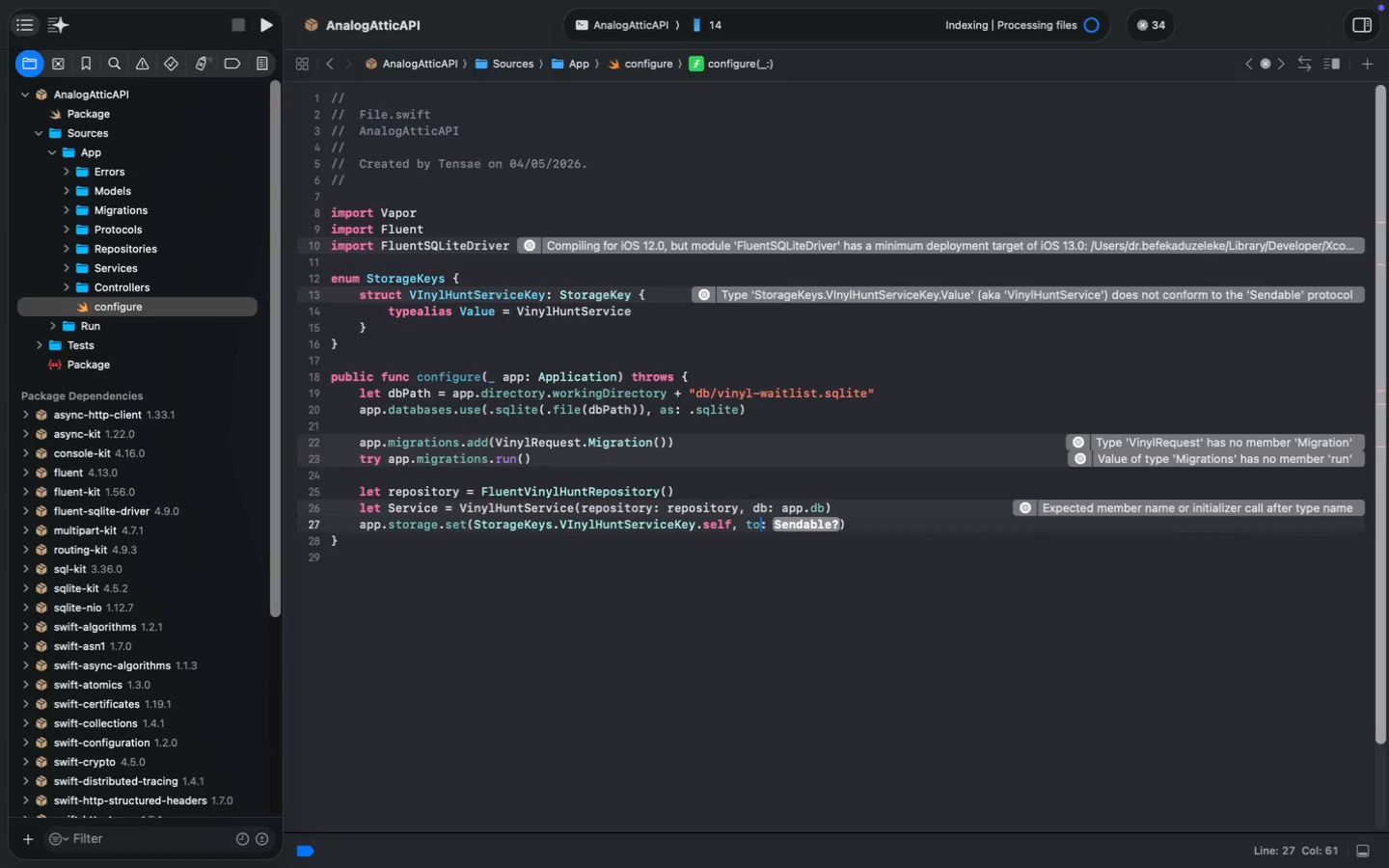 
key(ArrowRight)
 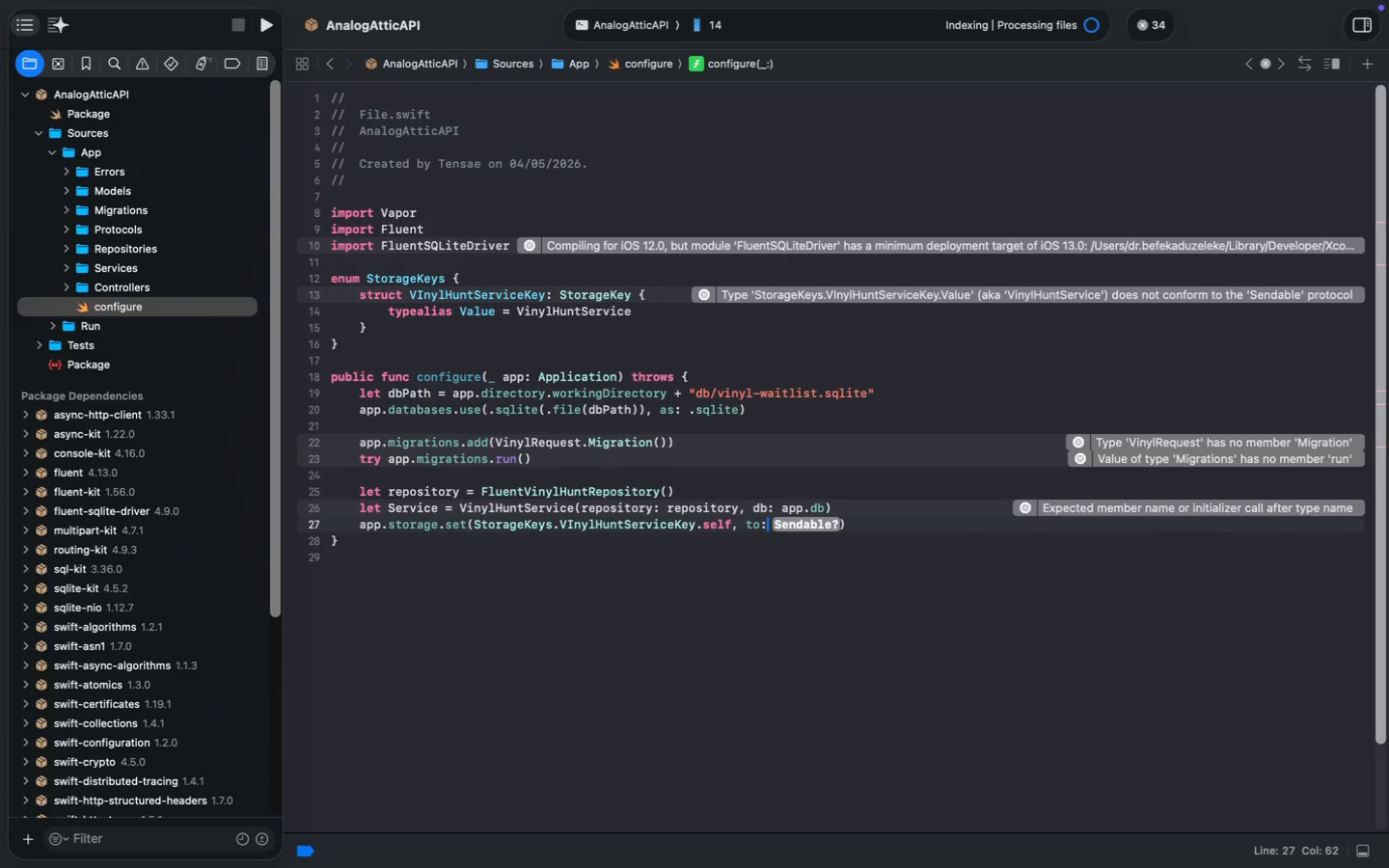 
key(ArrowRight)
 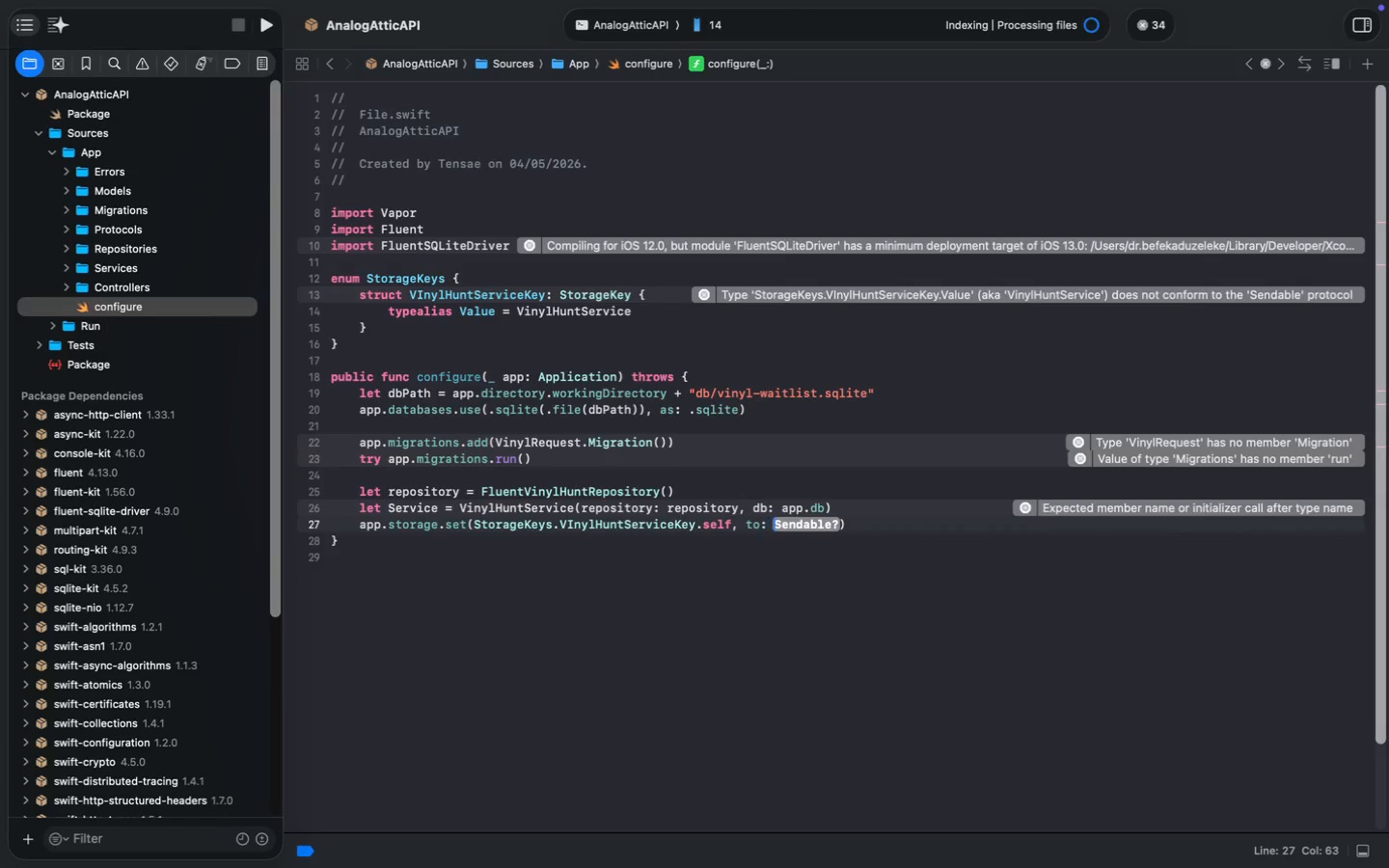 
key(ArrowRight)
 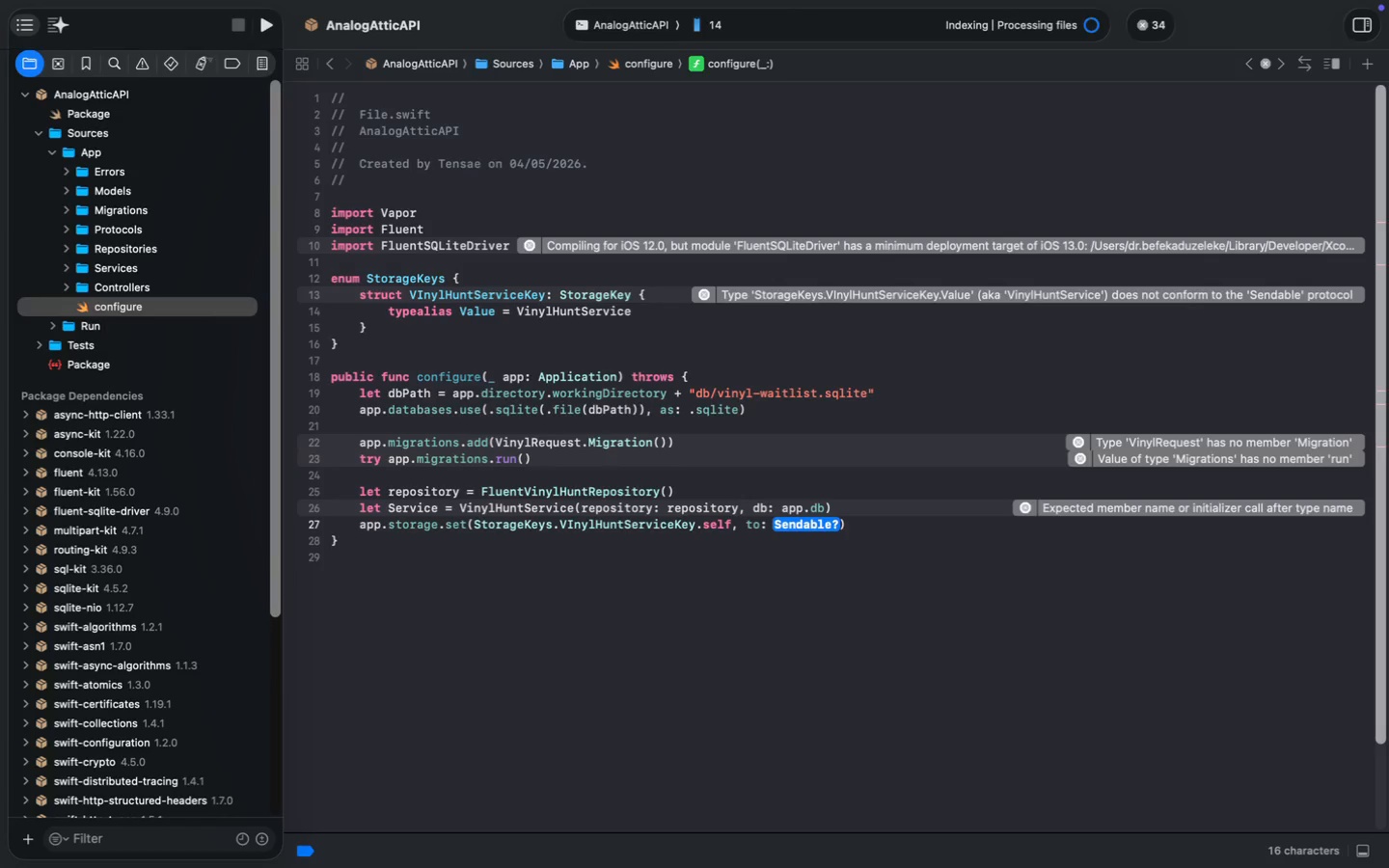 
key(ArrowRight)
 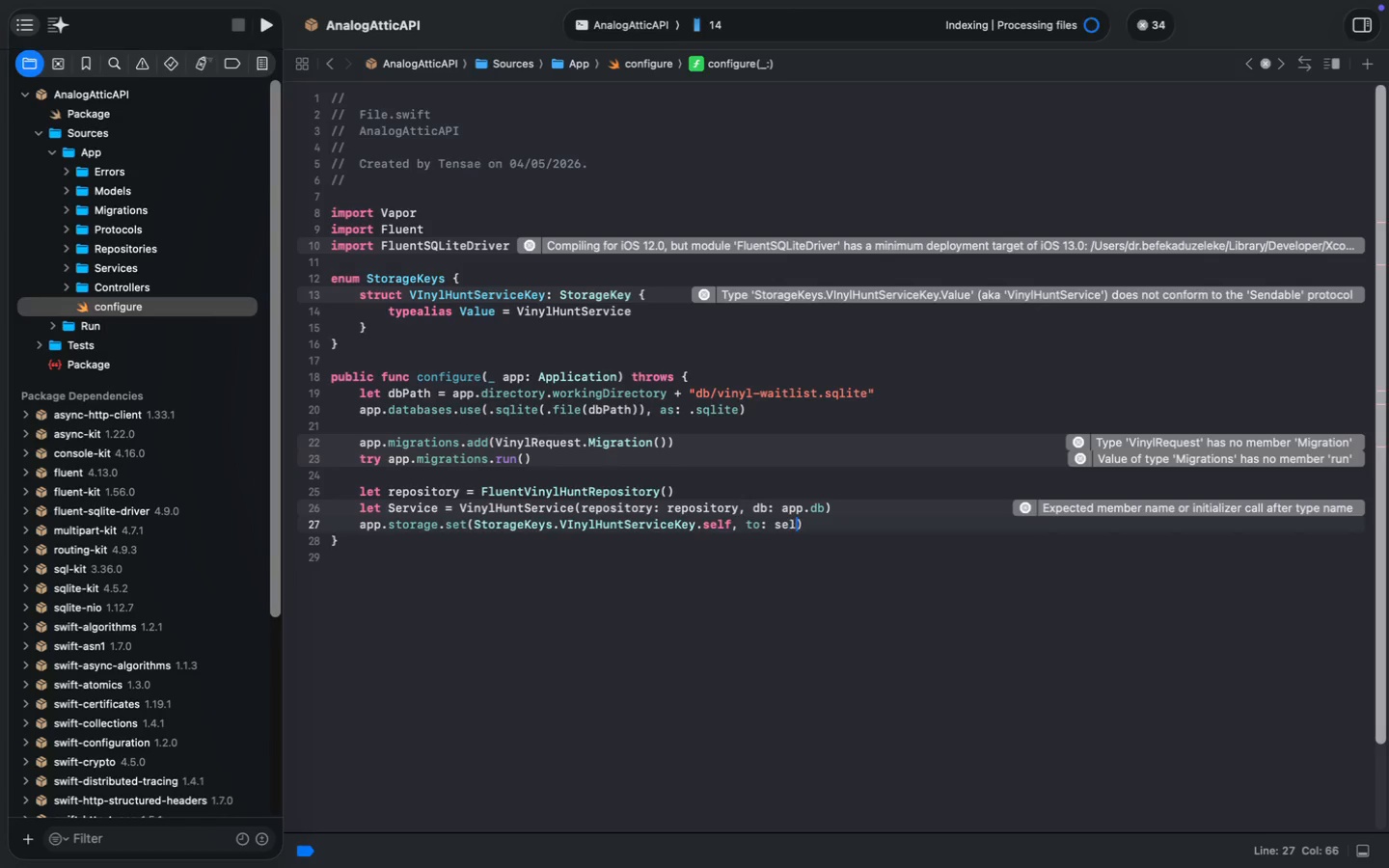 
type(self)
key(Backspace)
key(Backspace)
type(rv)
 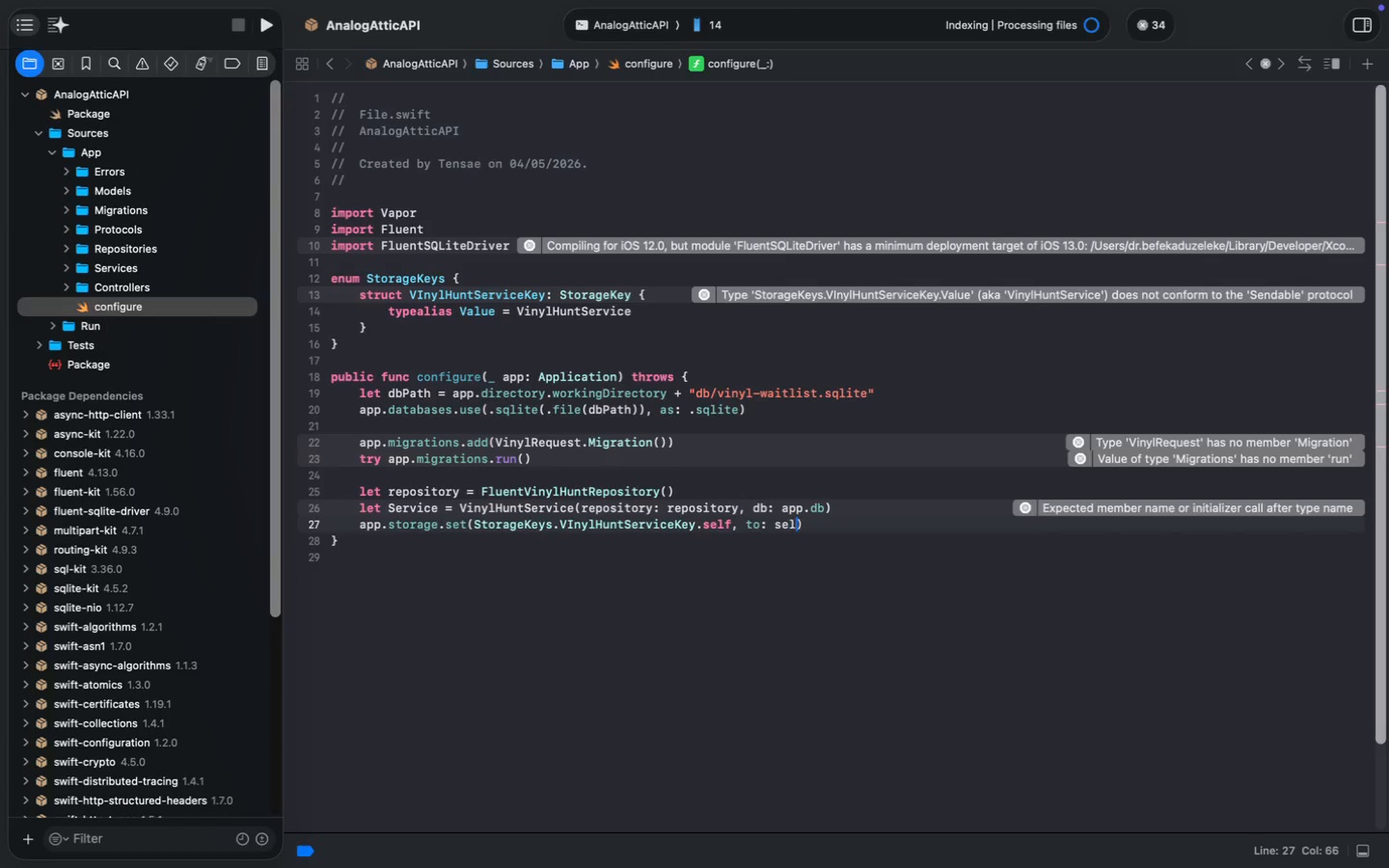 
key(Enter)
 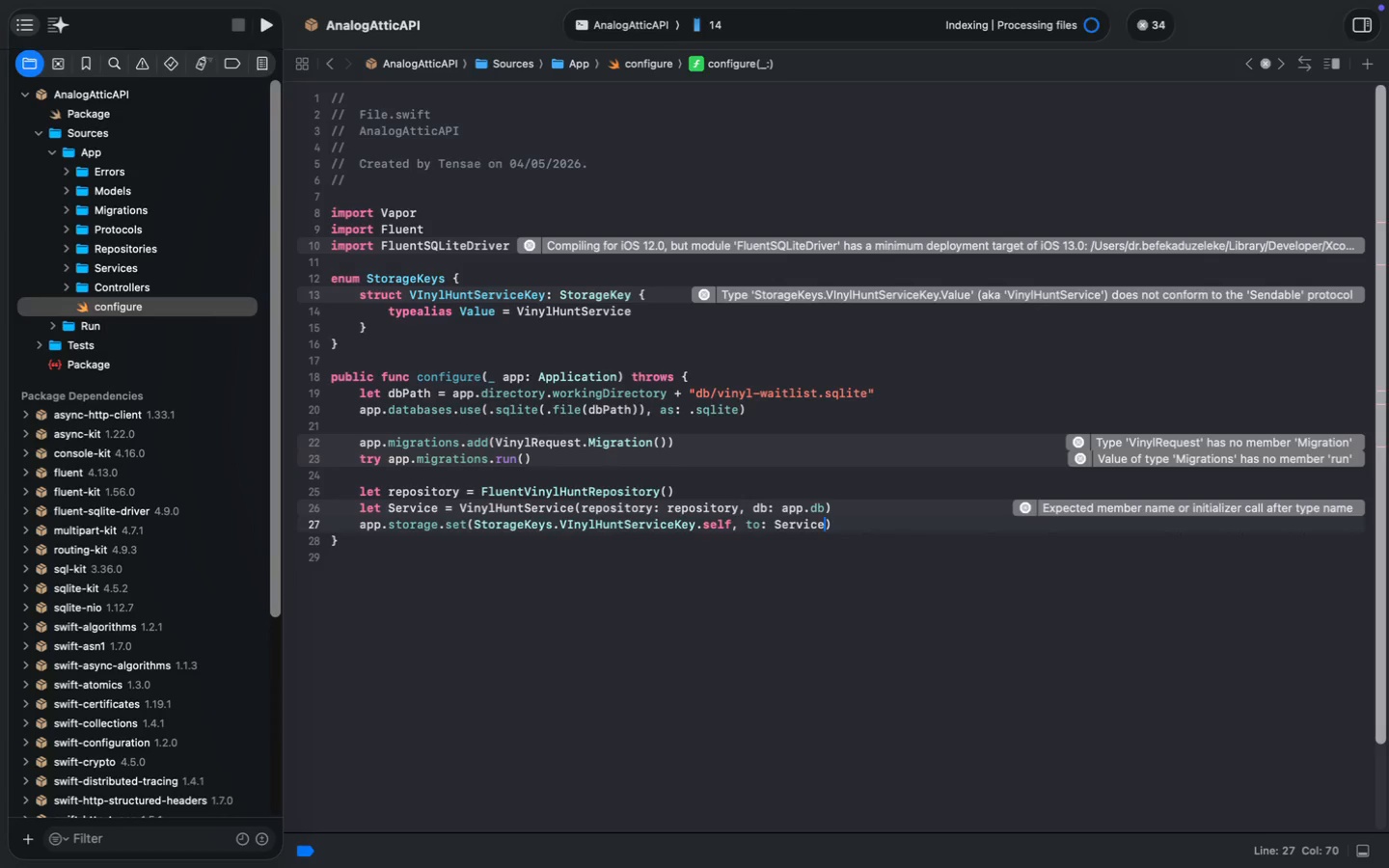 
key(Meta+S)
 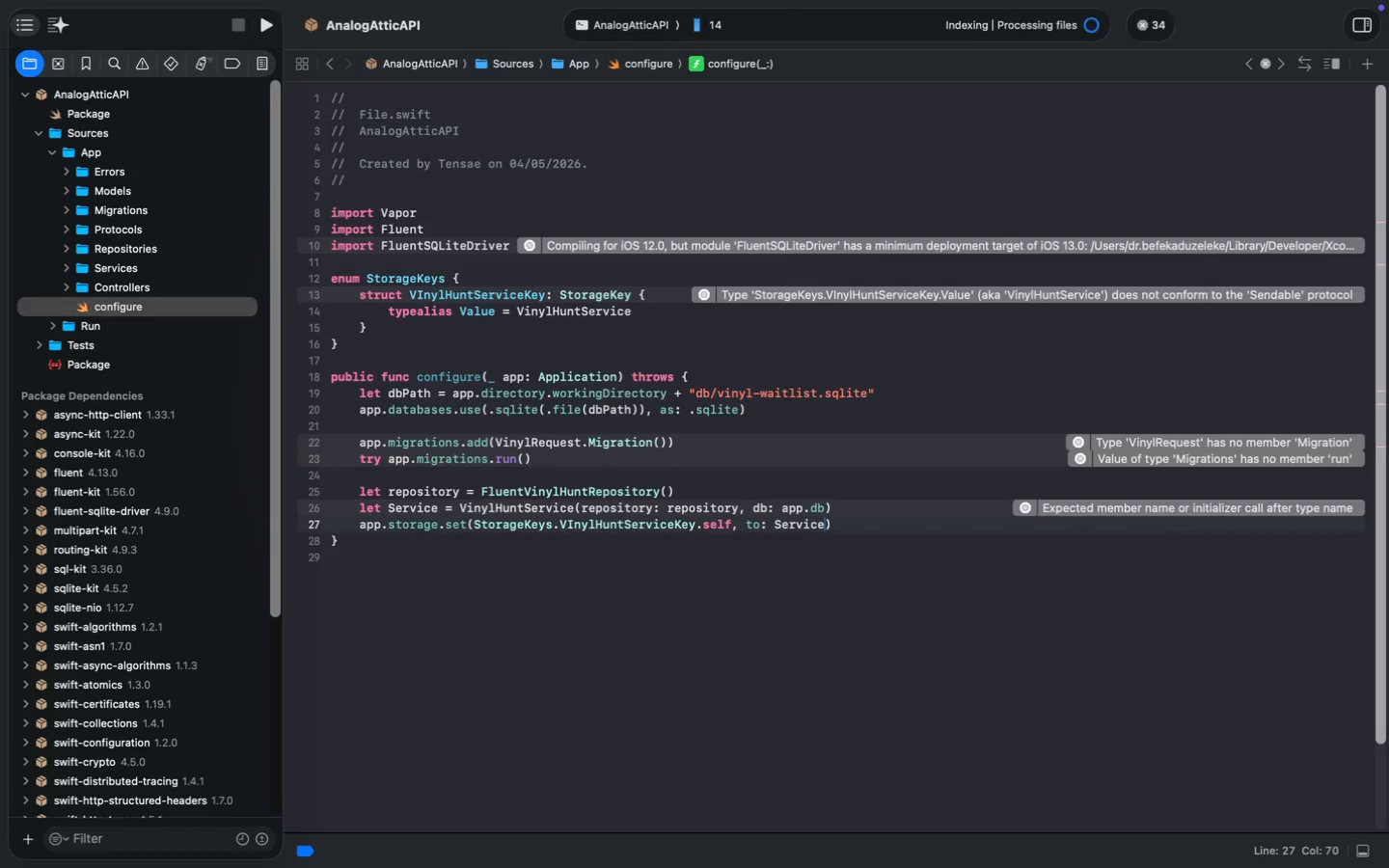 
key(Meta+S)
 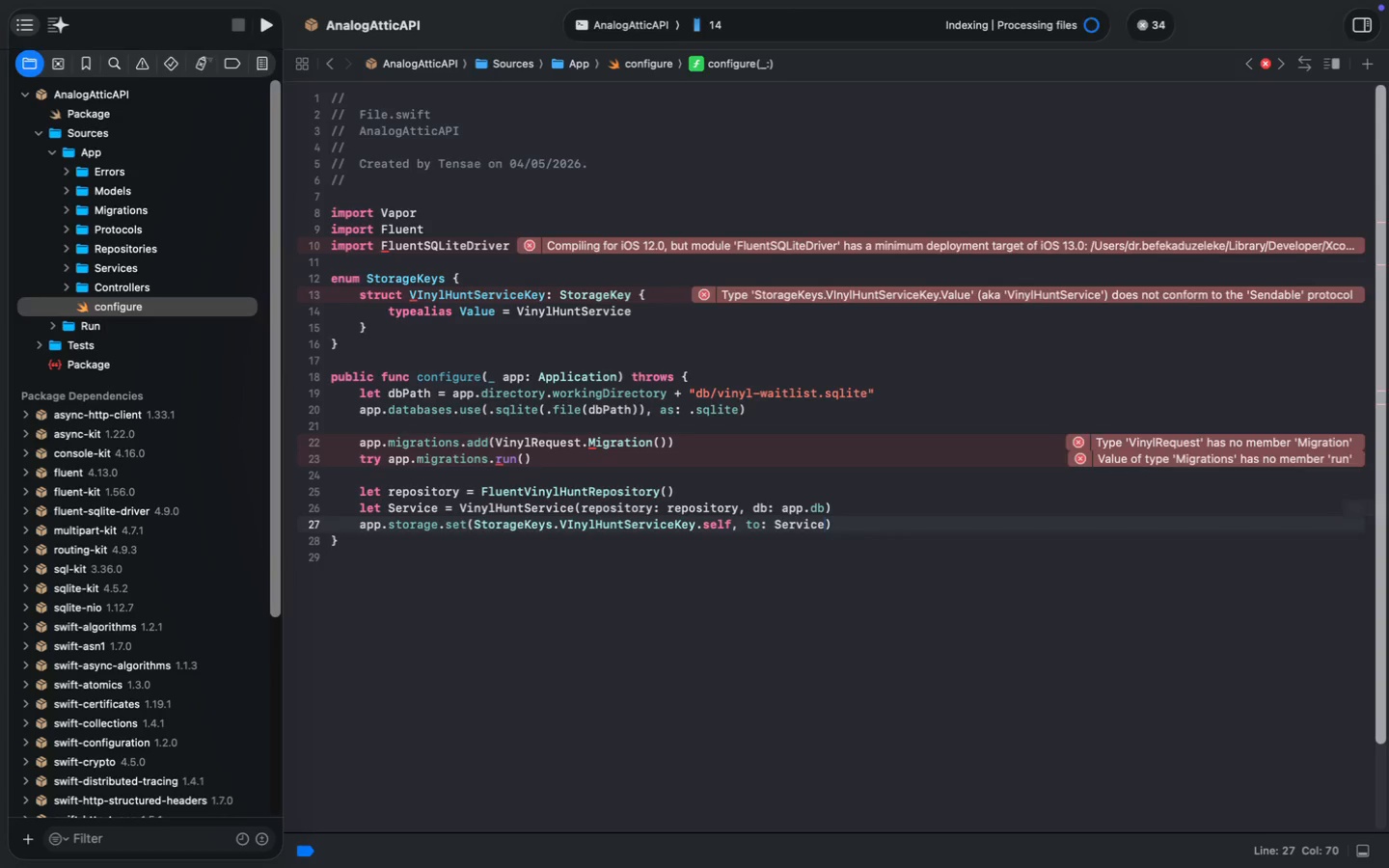 
key(ArrowRight)
 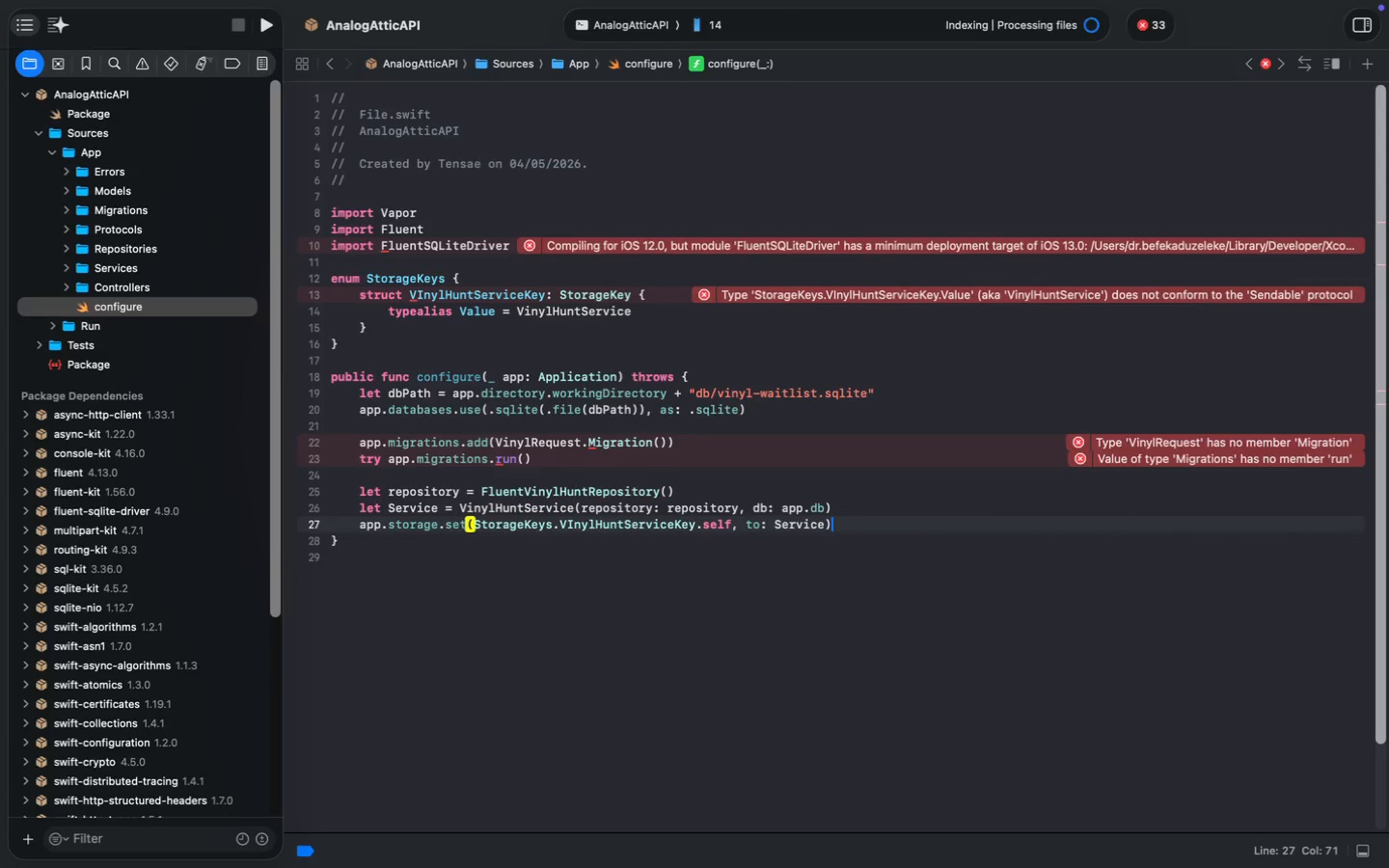 
key(Enter)
 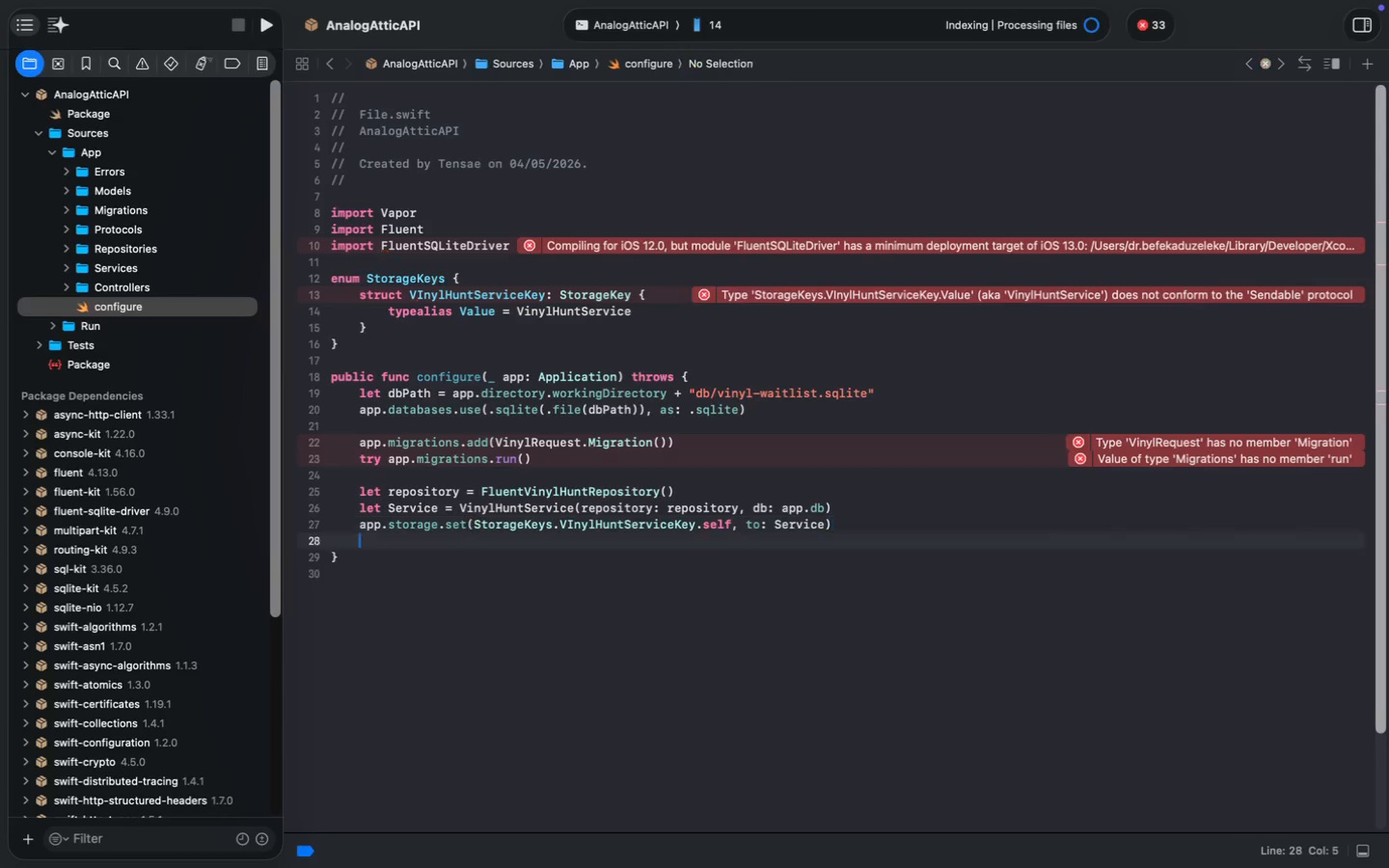 
key(Enter)
 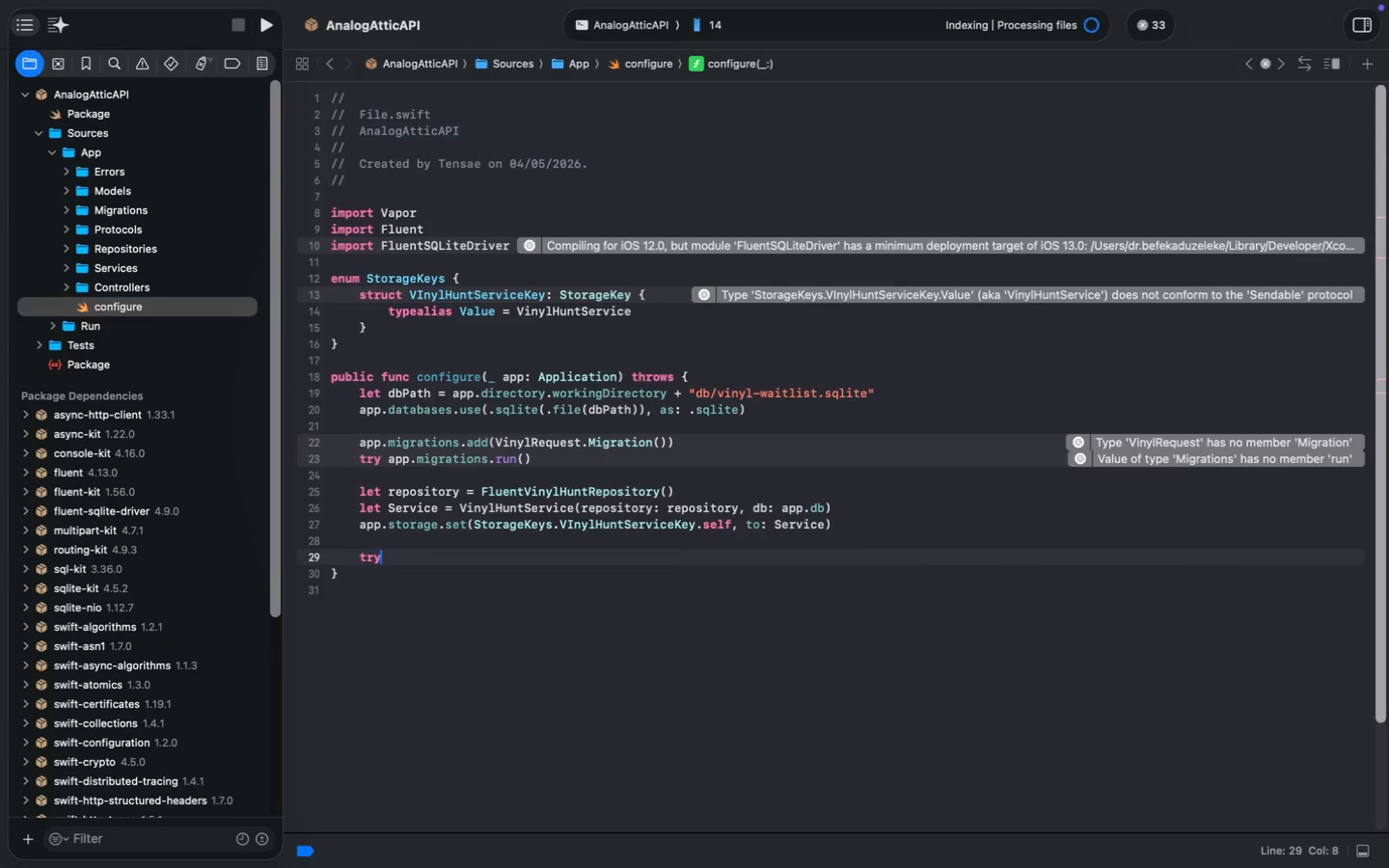 
type(r)
key(Backspace)
type(try routes(app)
 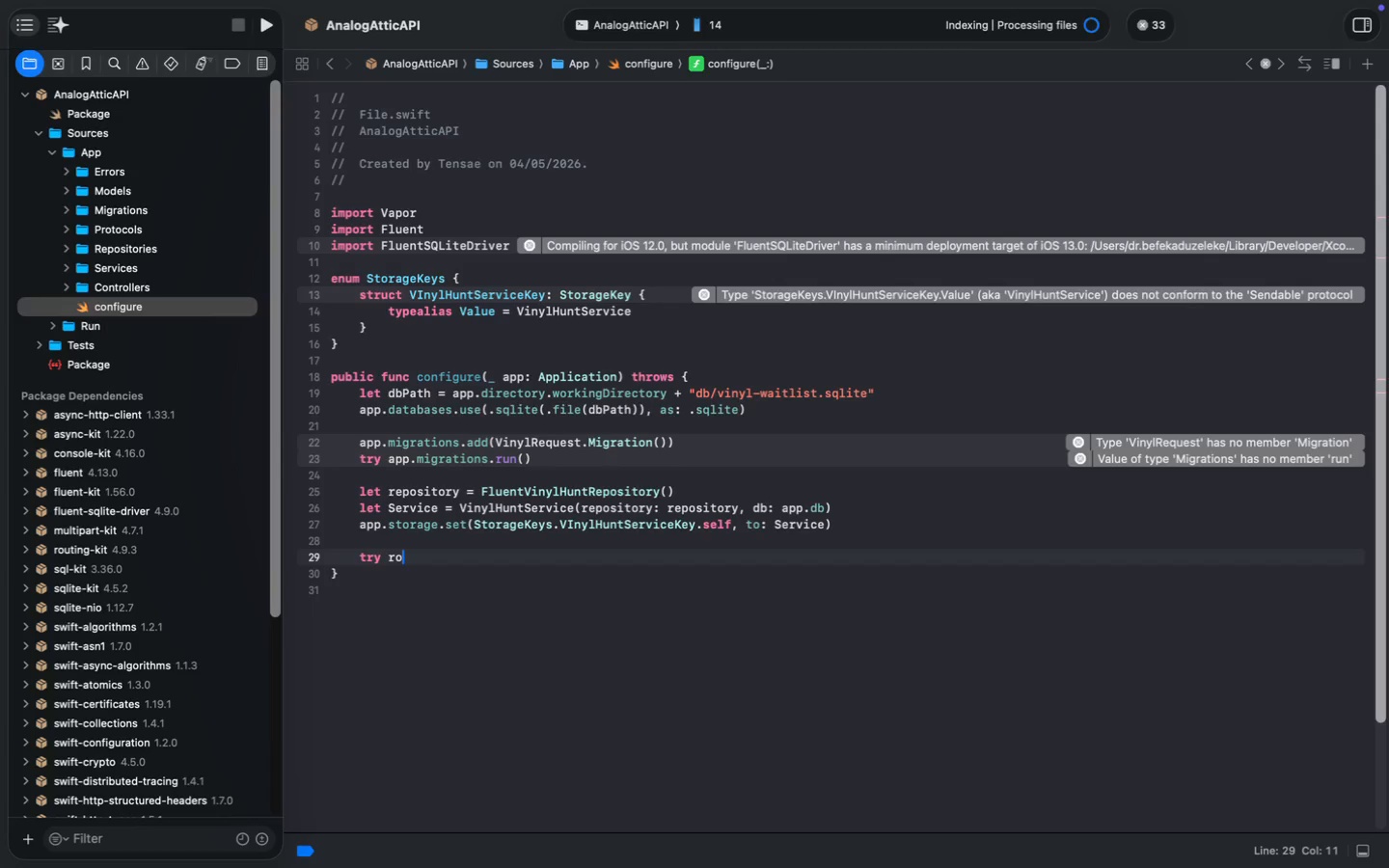 
key(Meta+S)
 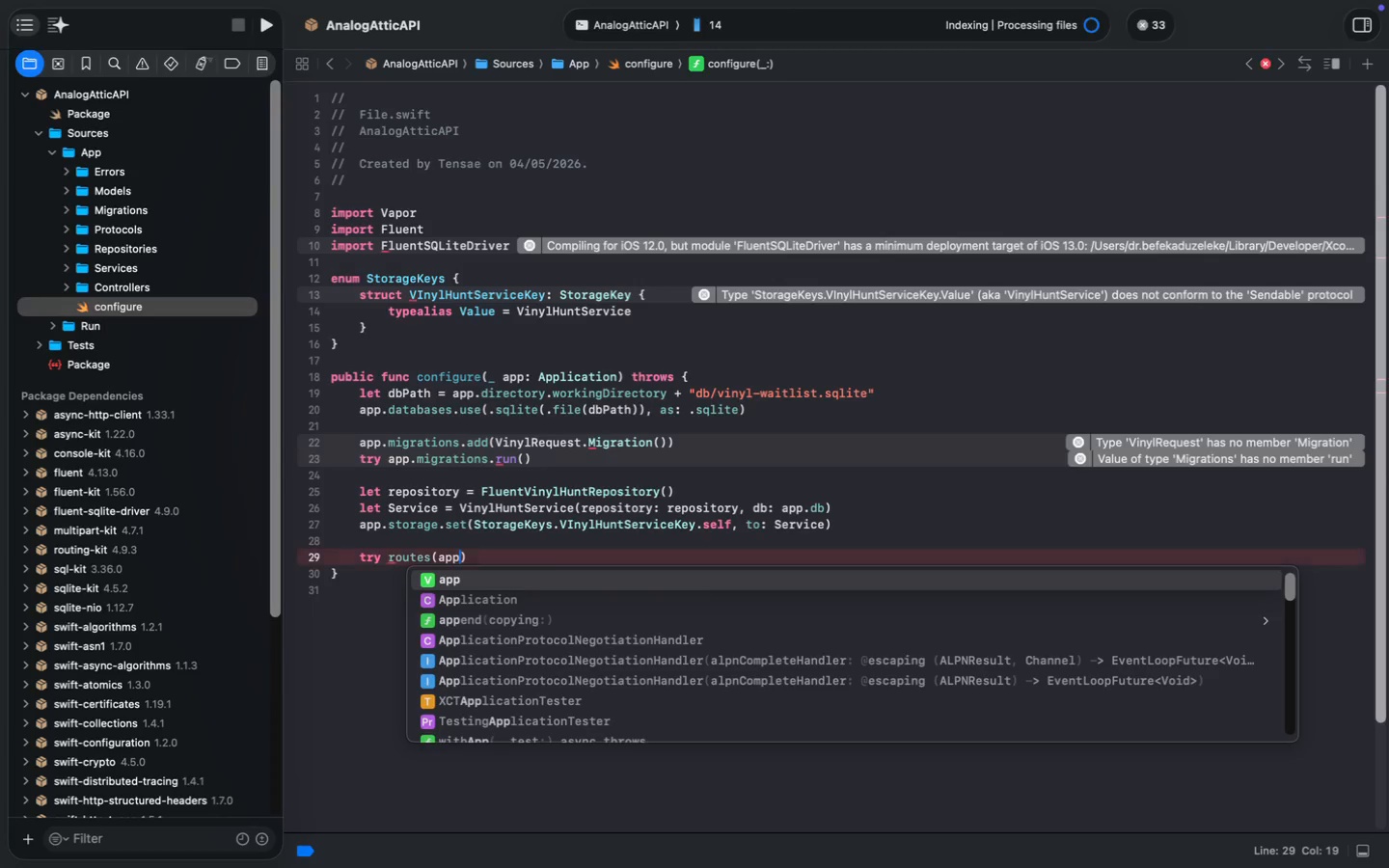 
key(Meta+S)
 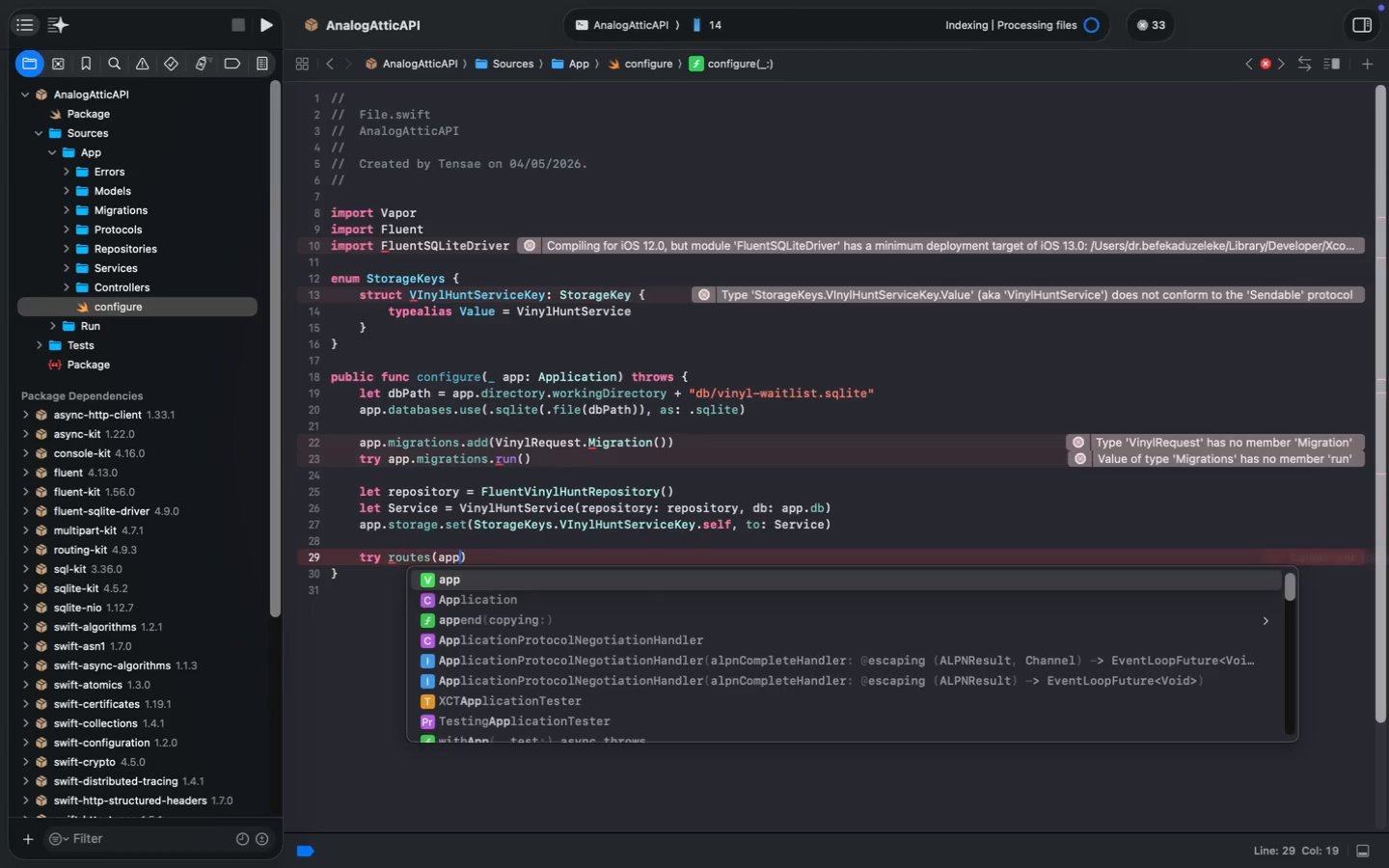 
key(Meta+S)
 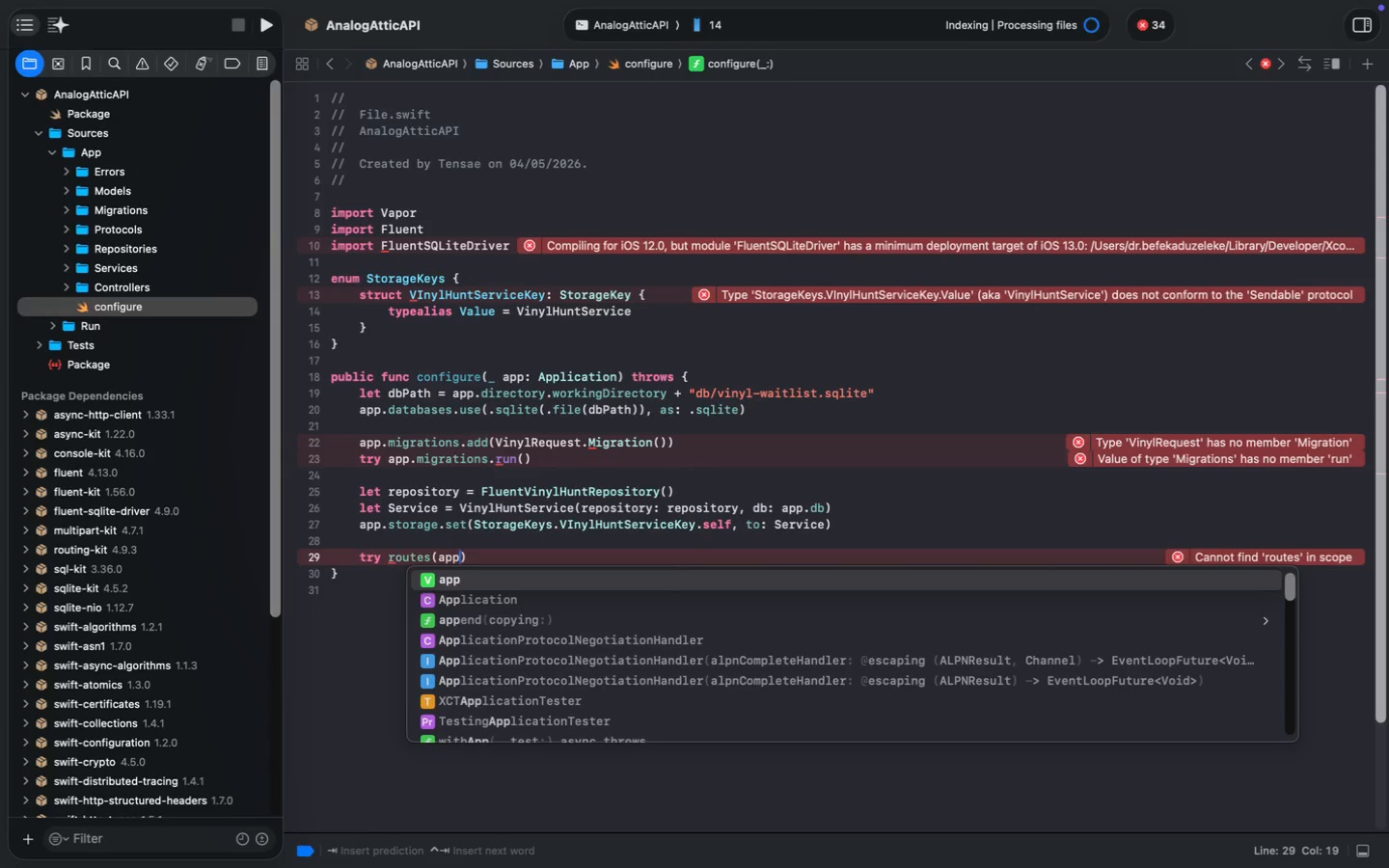 
wait(14.09)
 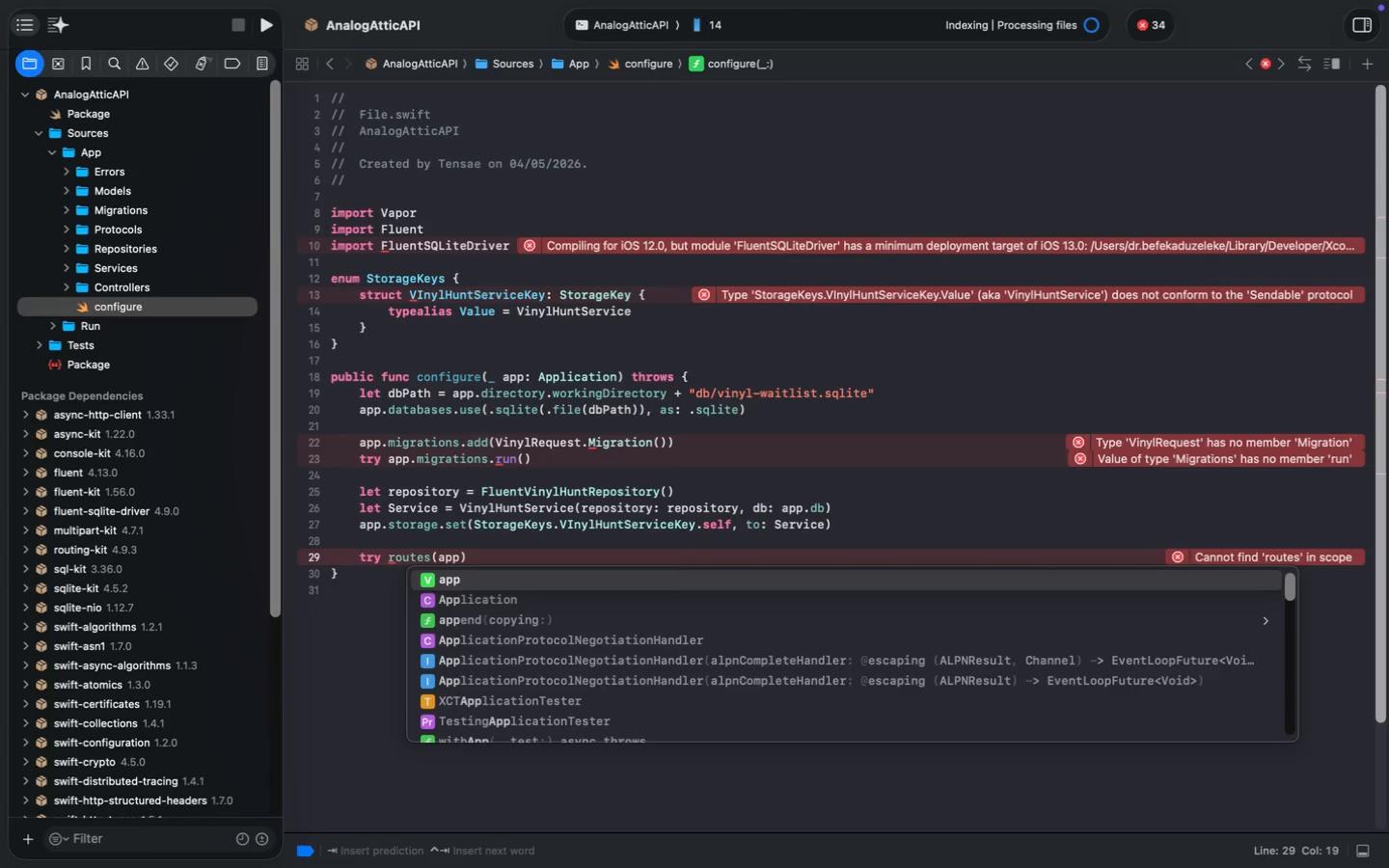 
left_click([81, 154])
 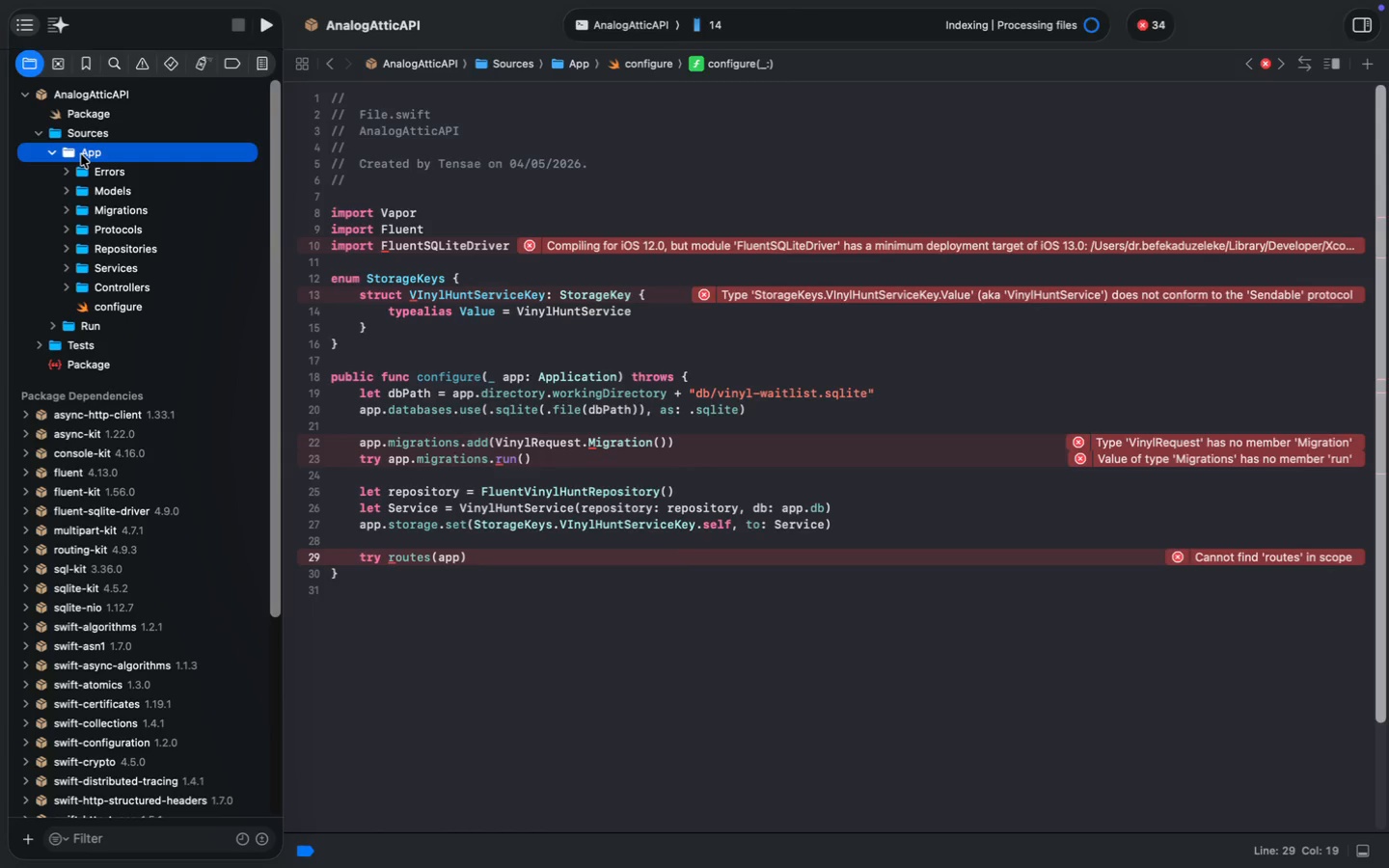 
key(Alt+N)
 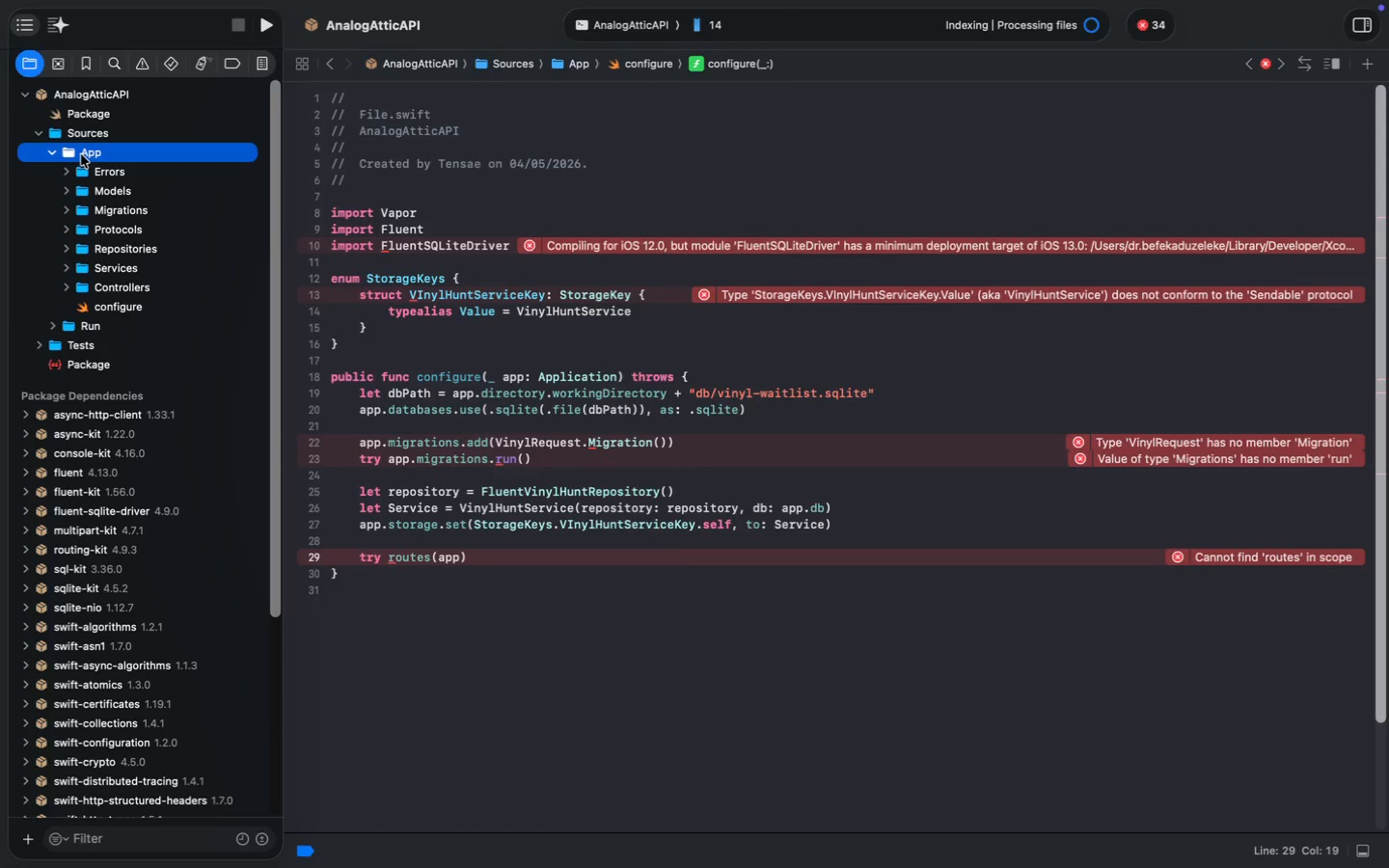 
key(Meta+N)
 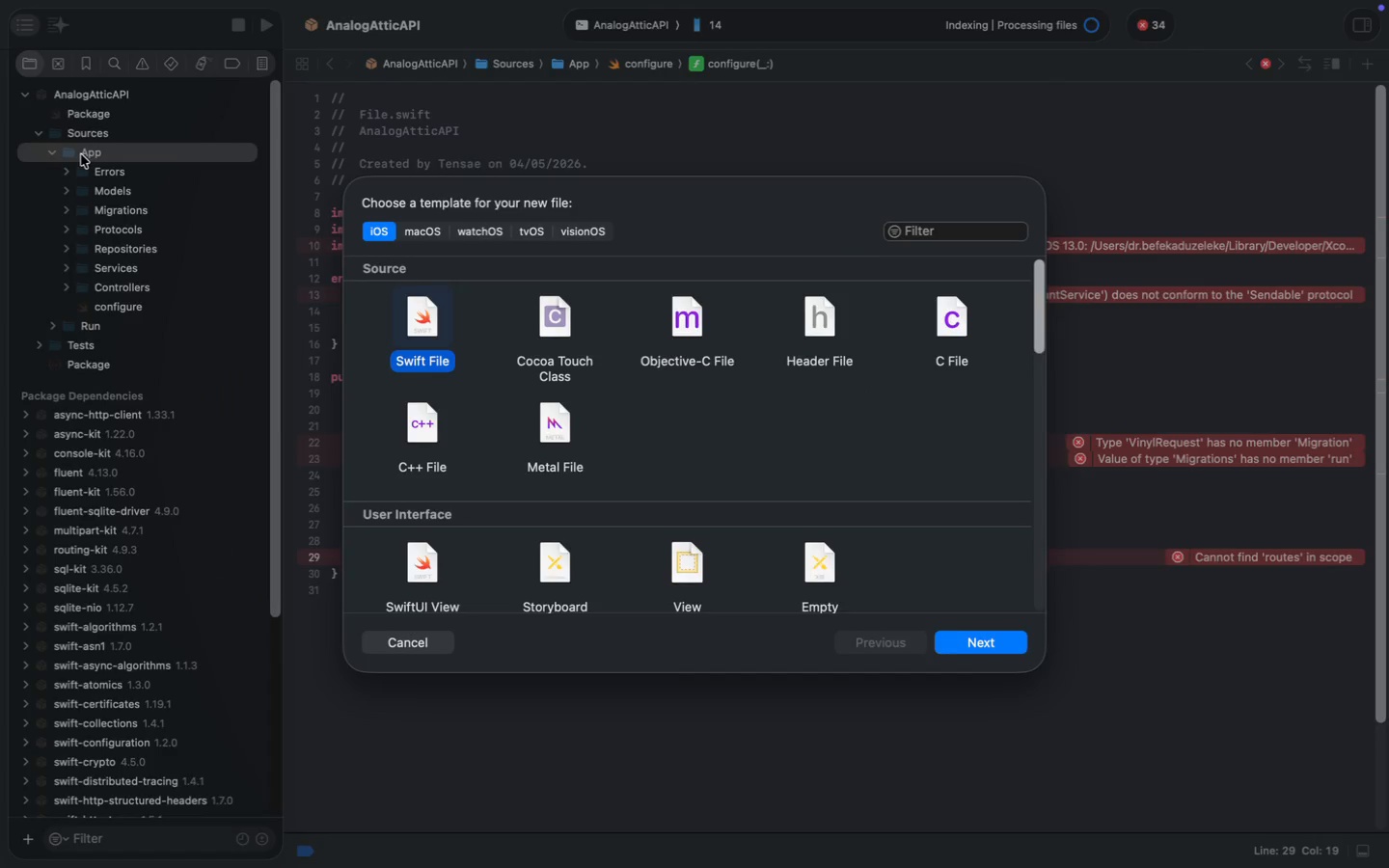 
key(Enter)
 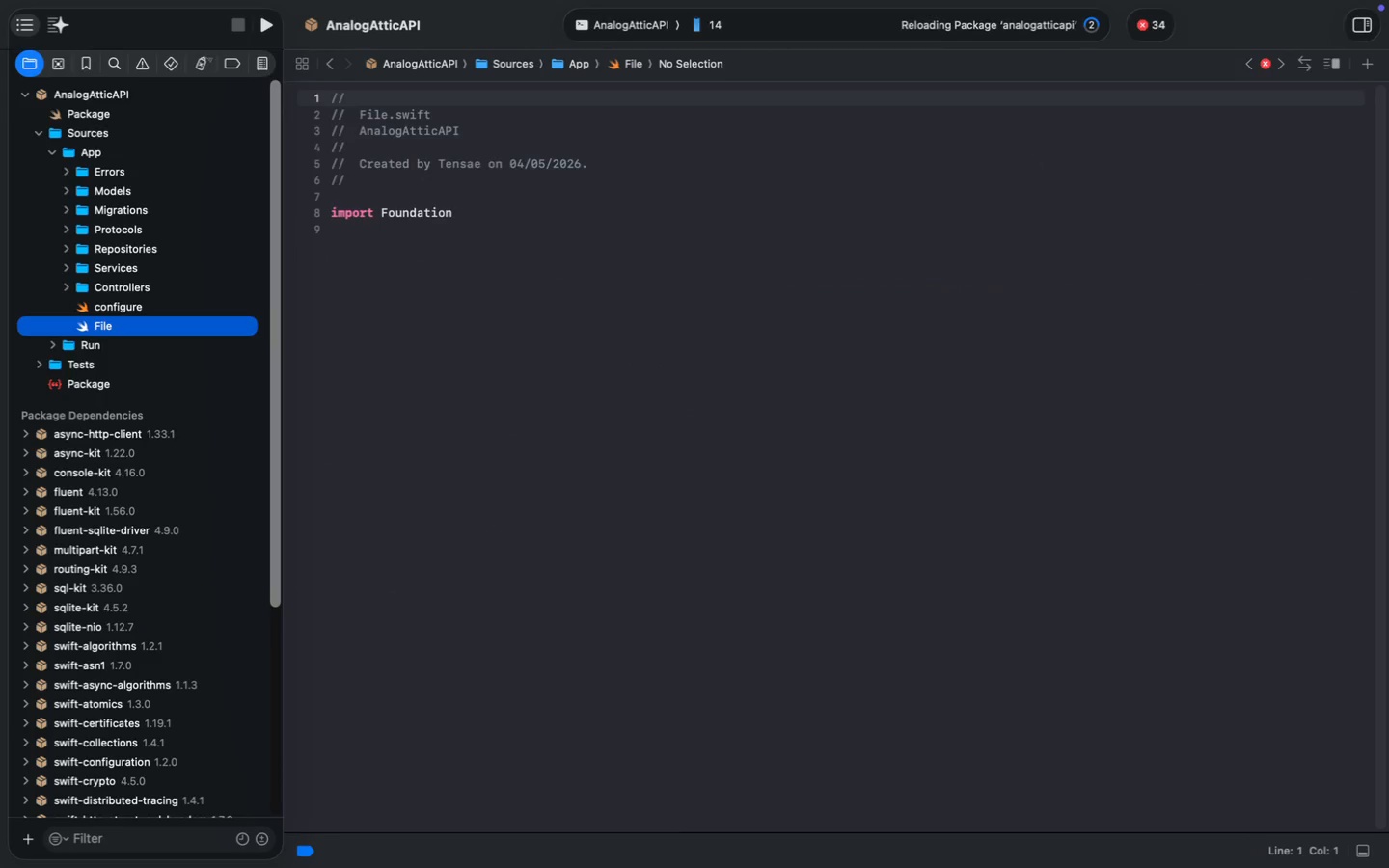 
key(Enter)
 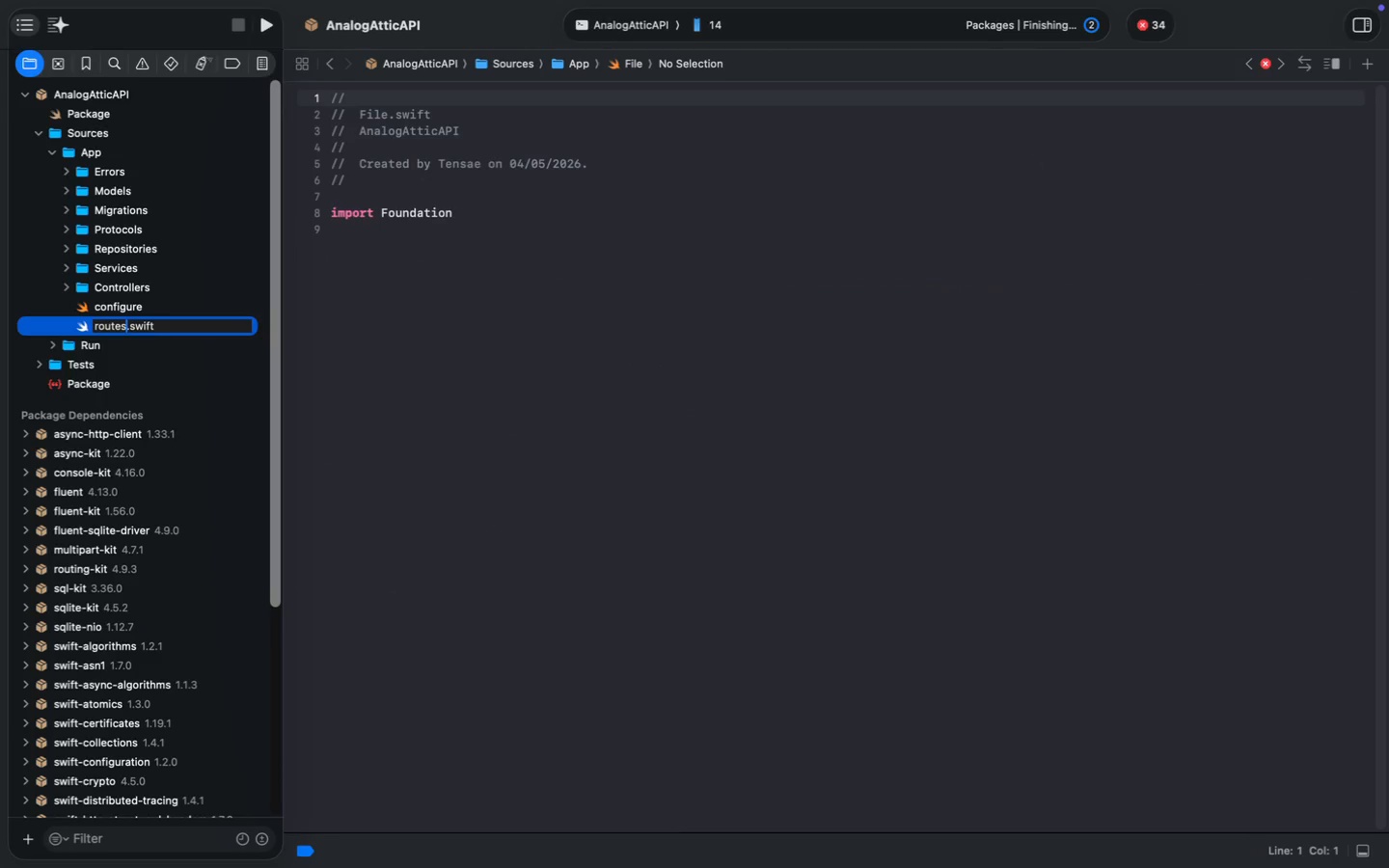 
type(routes)
 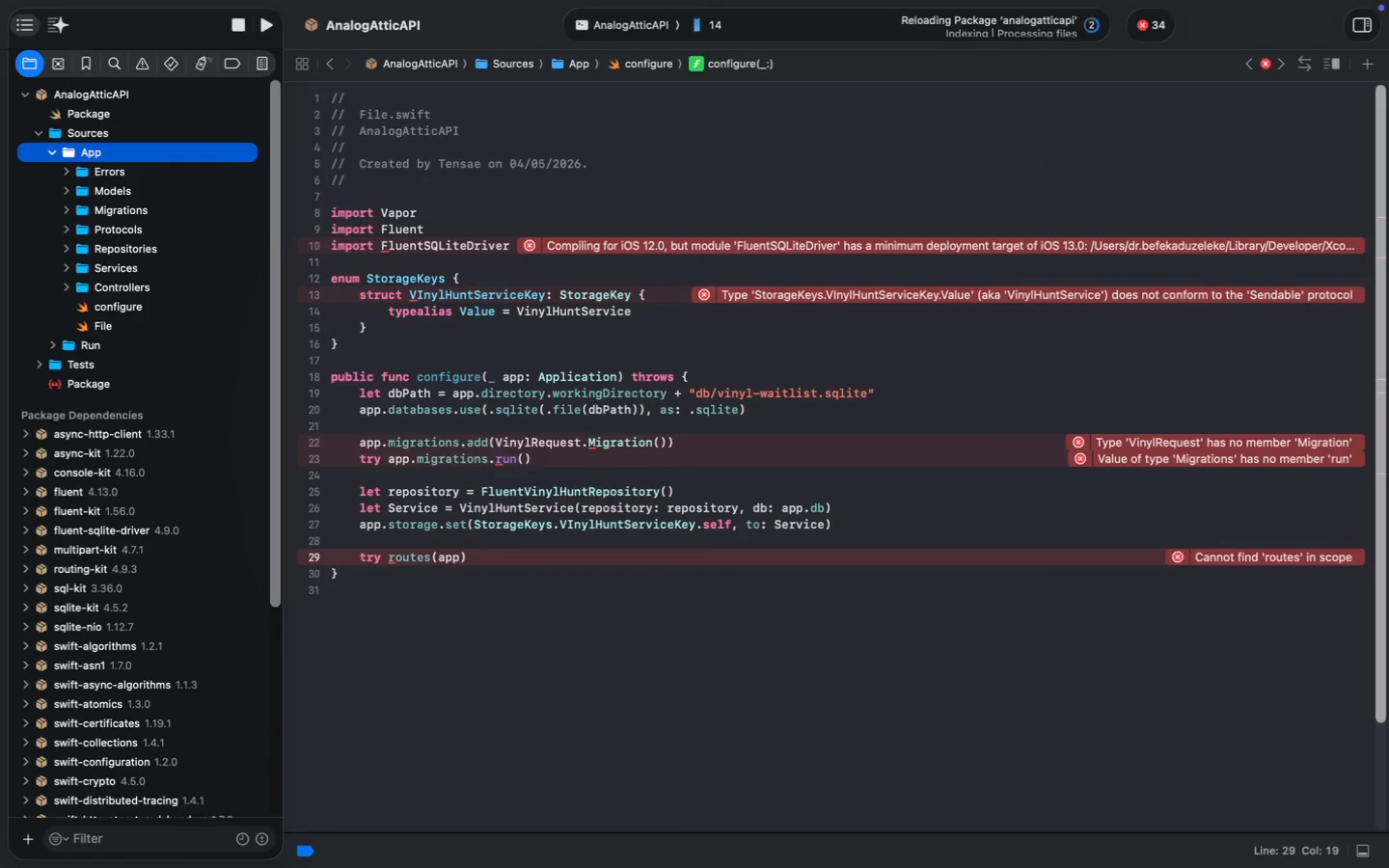 
key(Enter)
 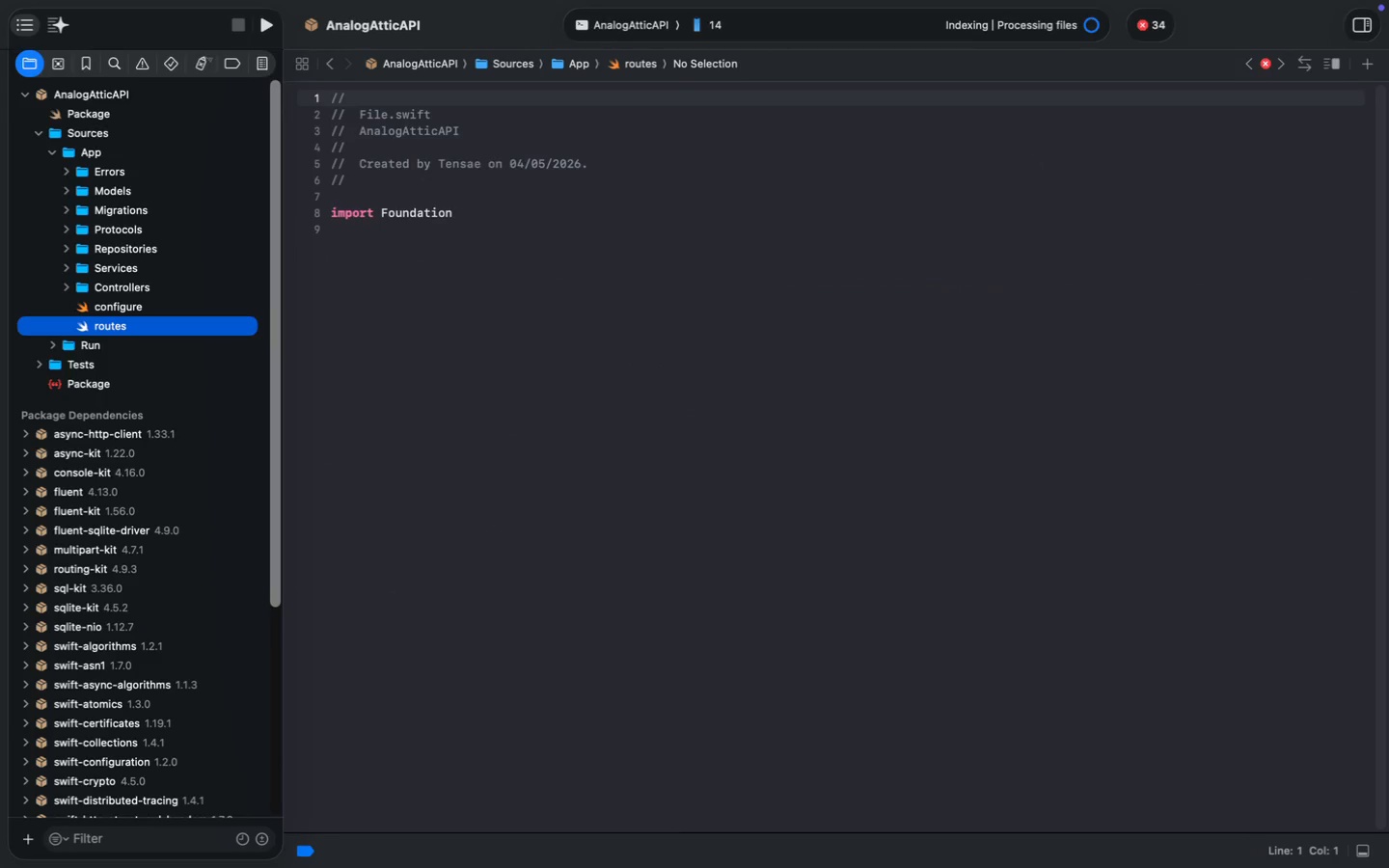 
wait(5.28)
 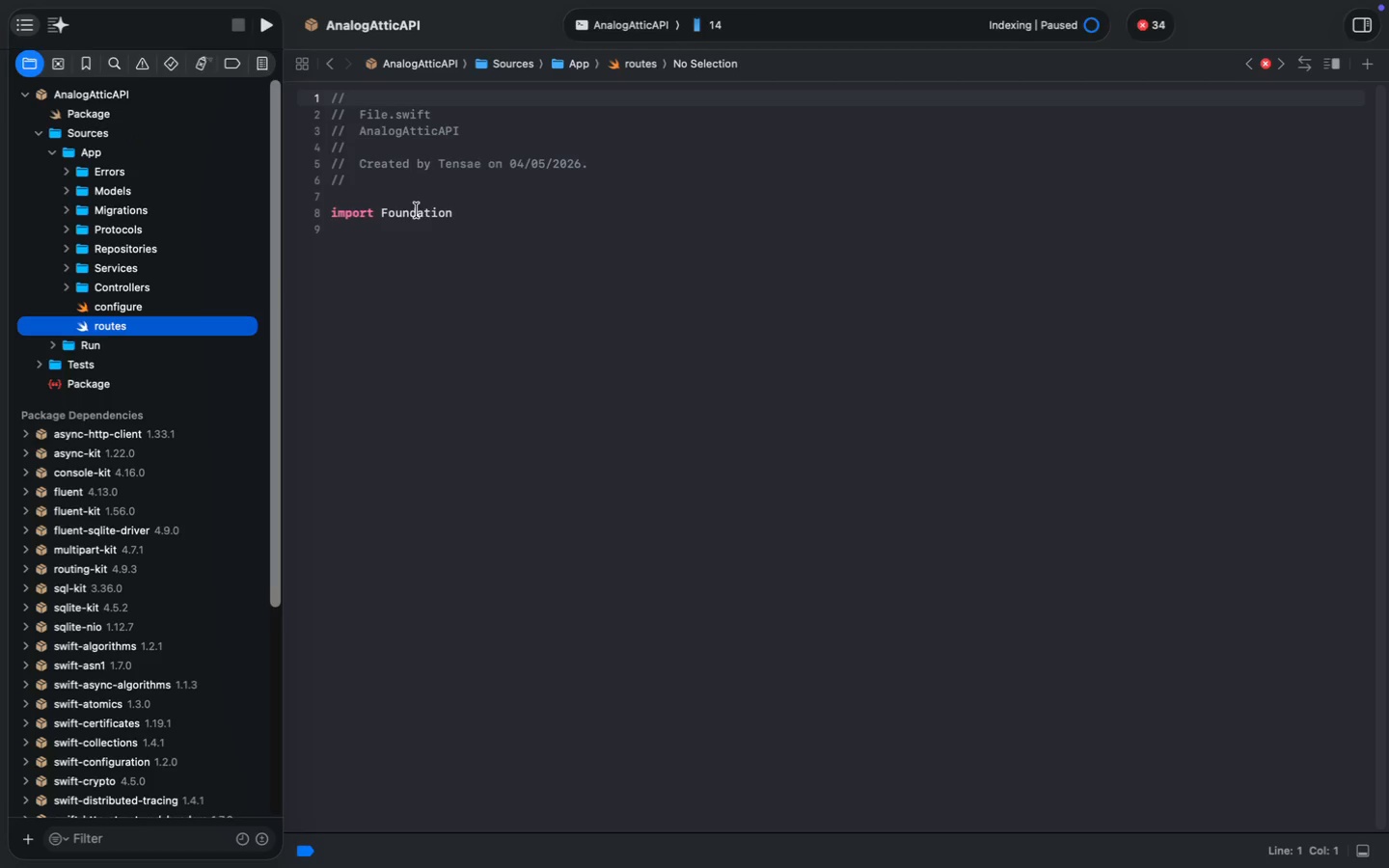 
double_click([417, 210])
 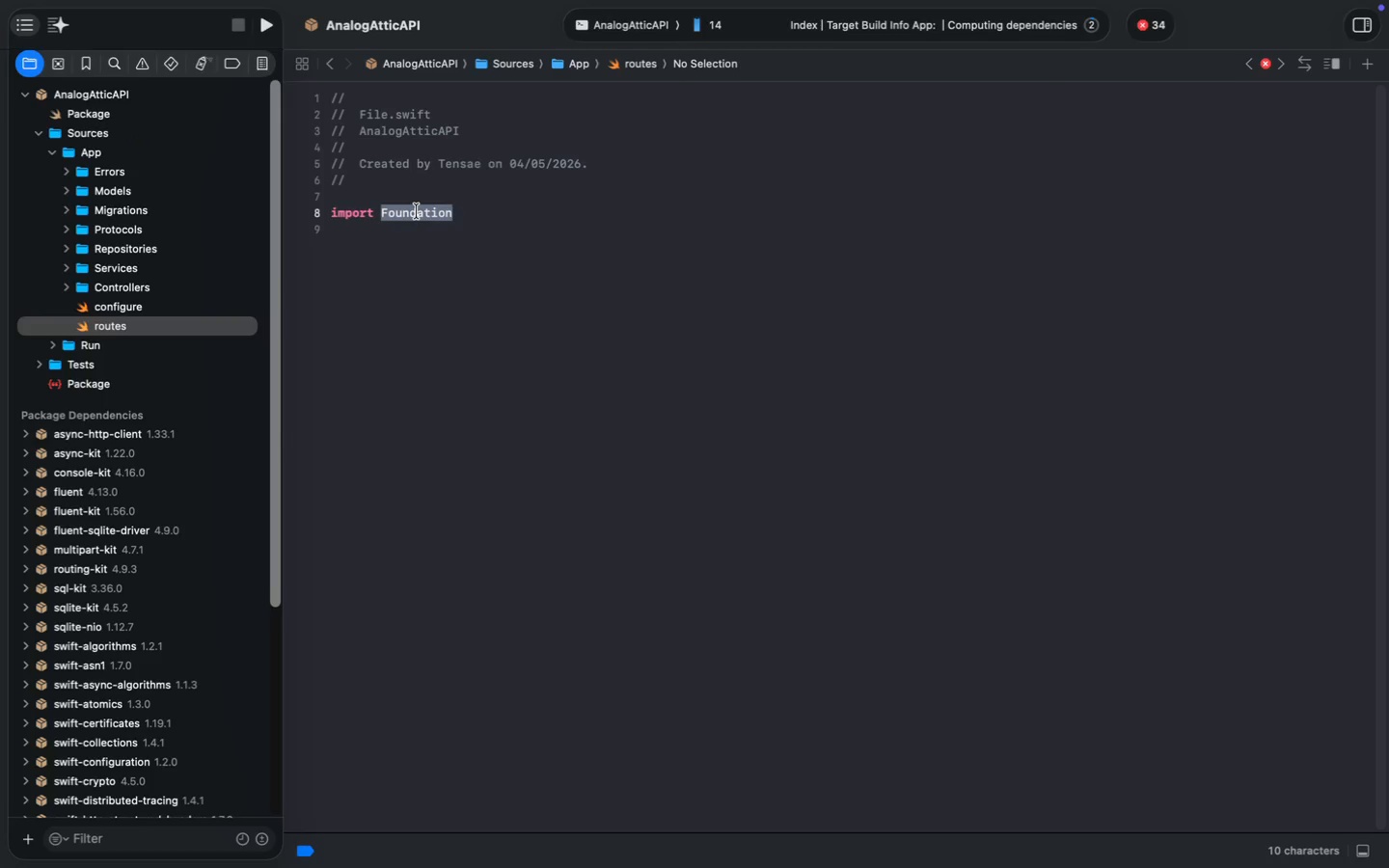 
type(Vap)
 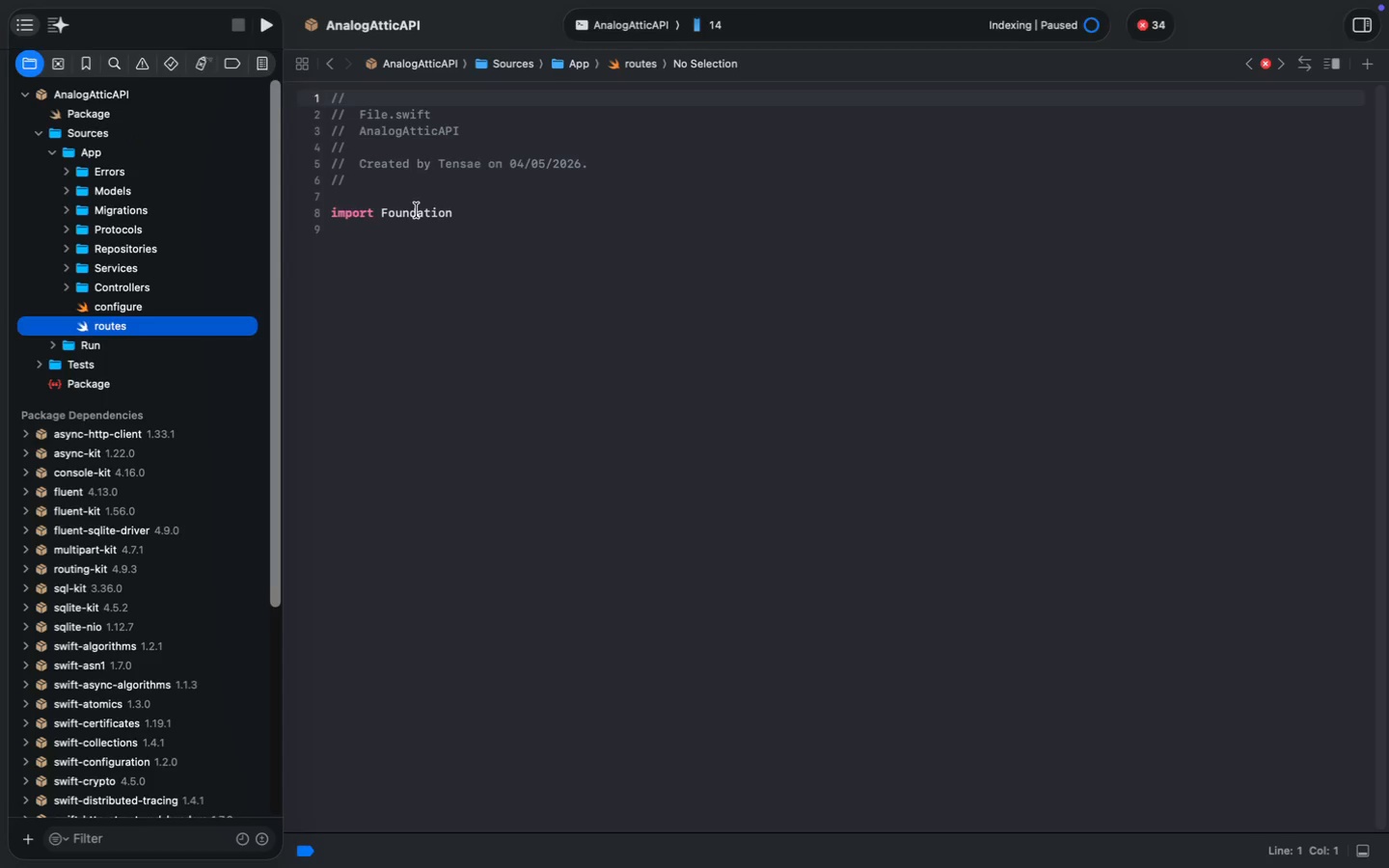 
key(Enter)
 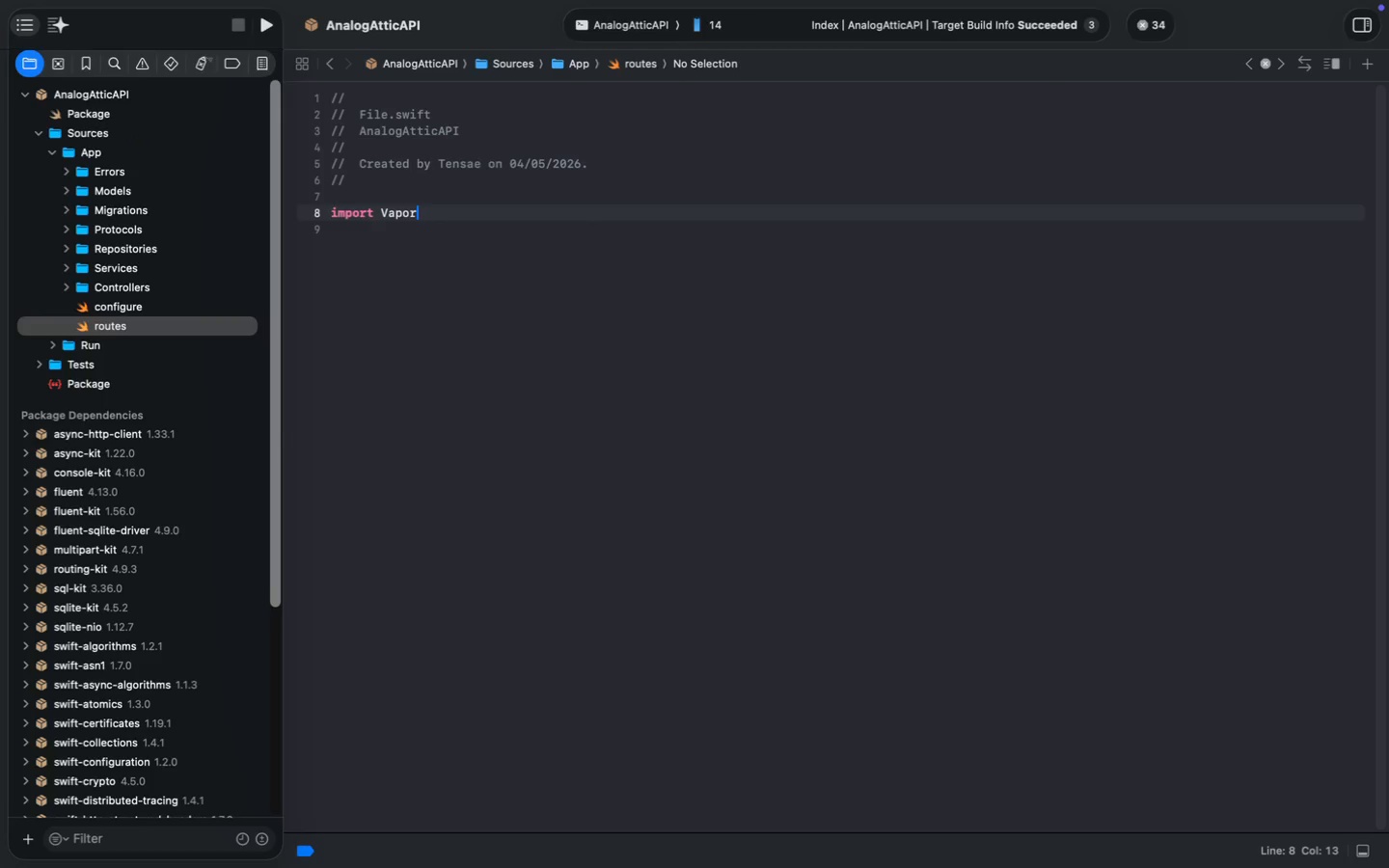 
key(Enter)
 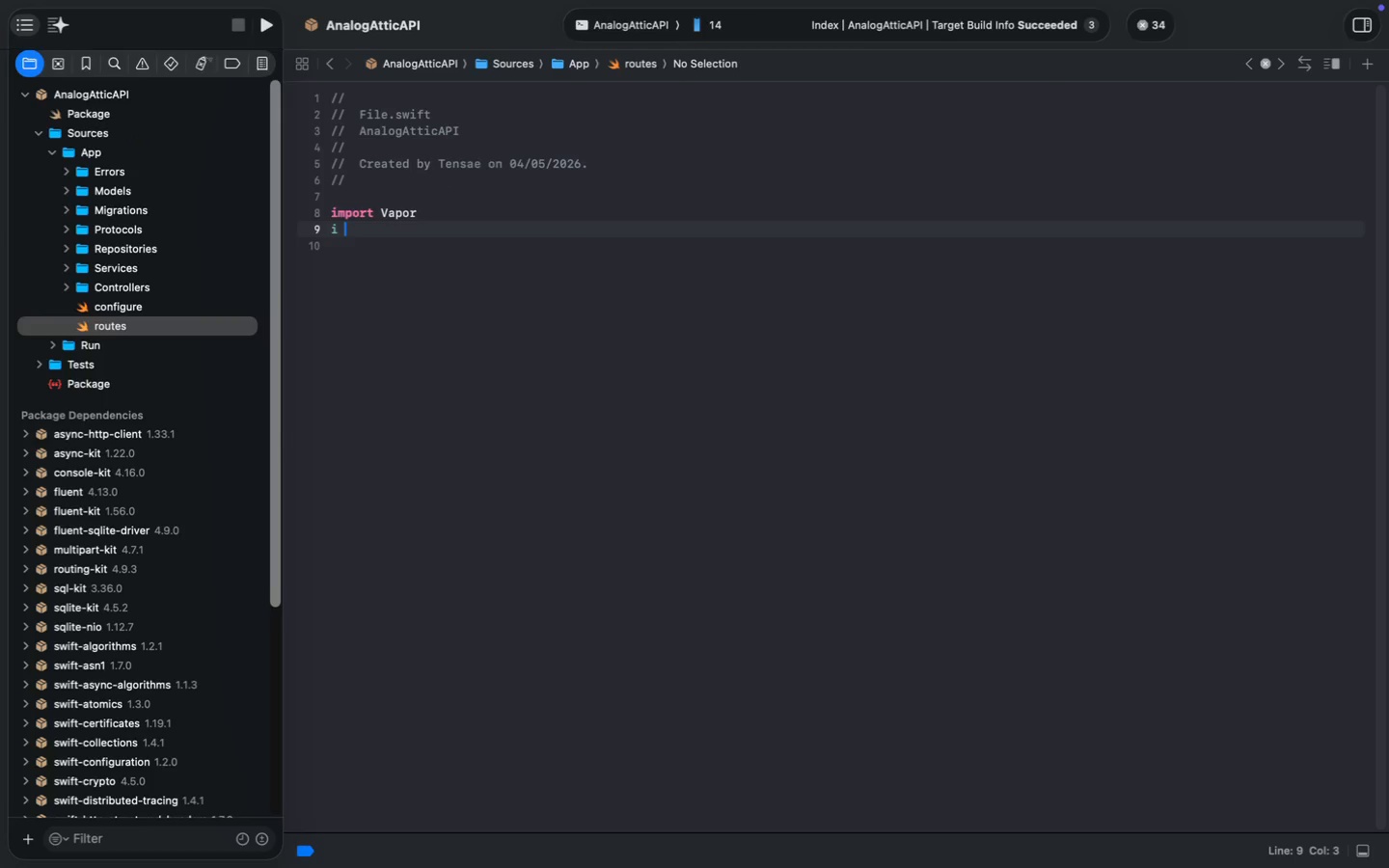 
type(i port)
key(Backspace)
key(Backspace)
key(Backspace)
key(Backspace)
key(Backspace)
type(mport Fluent)
 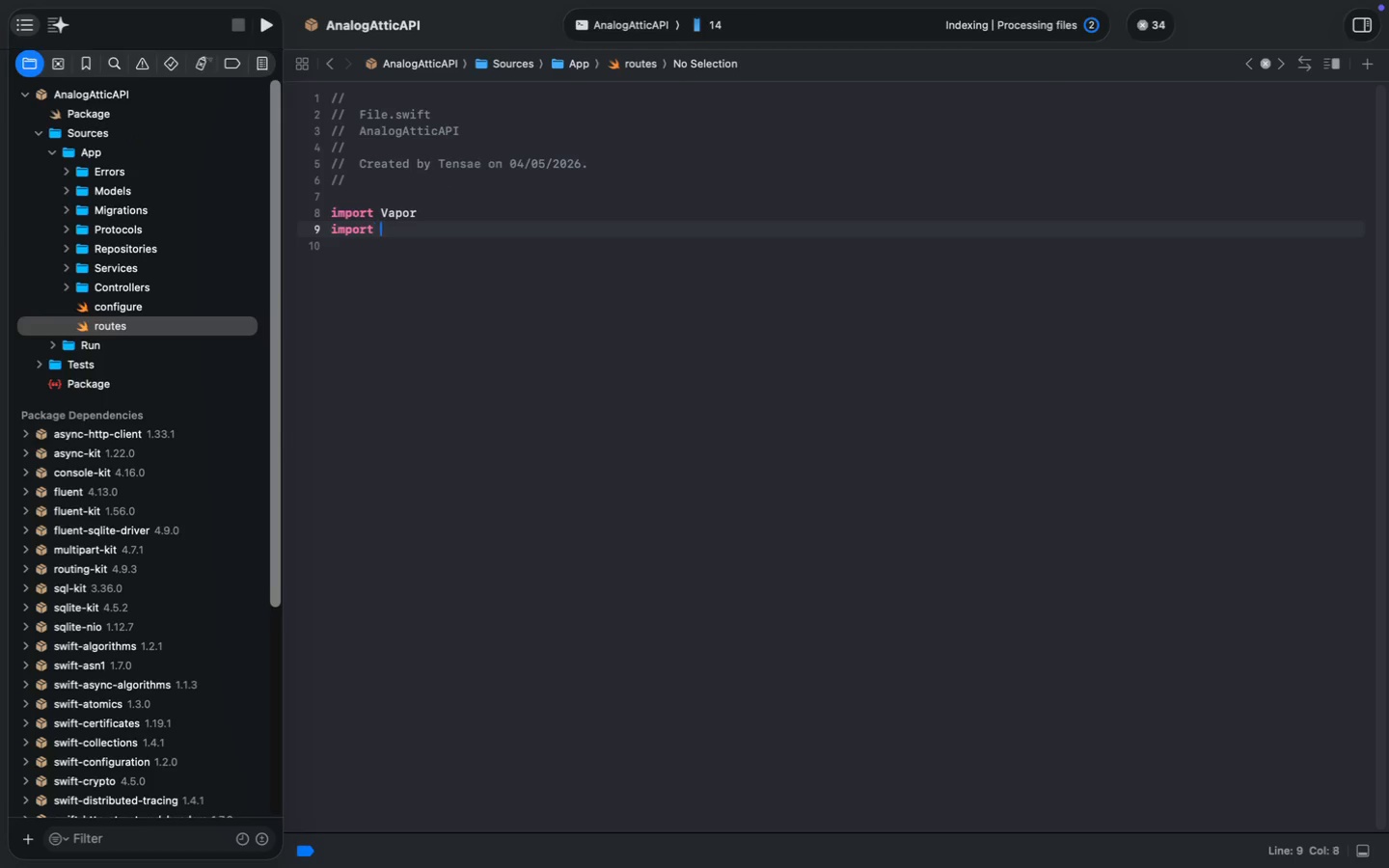 
 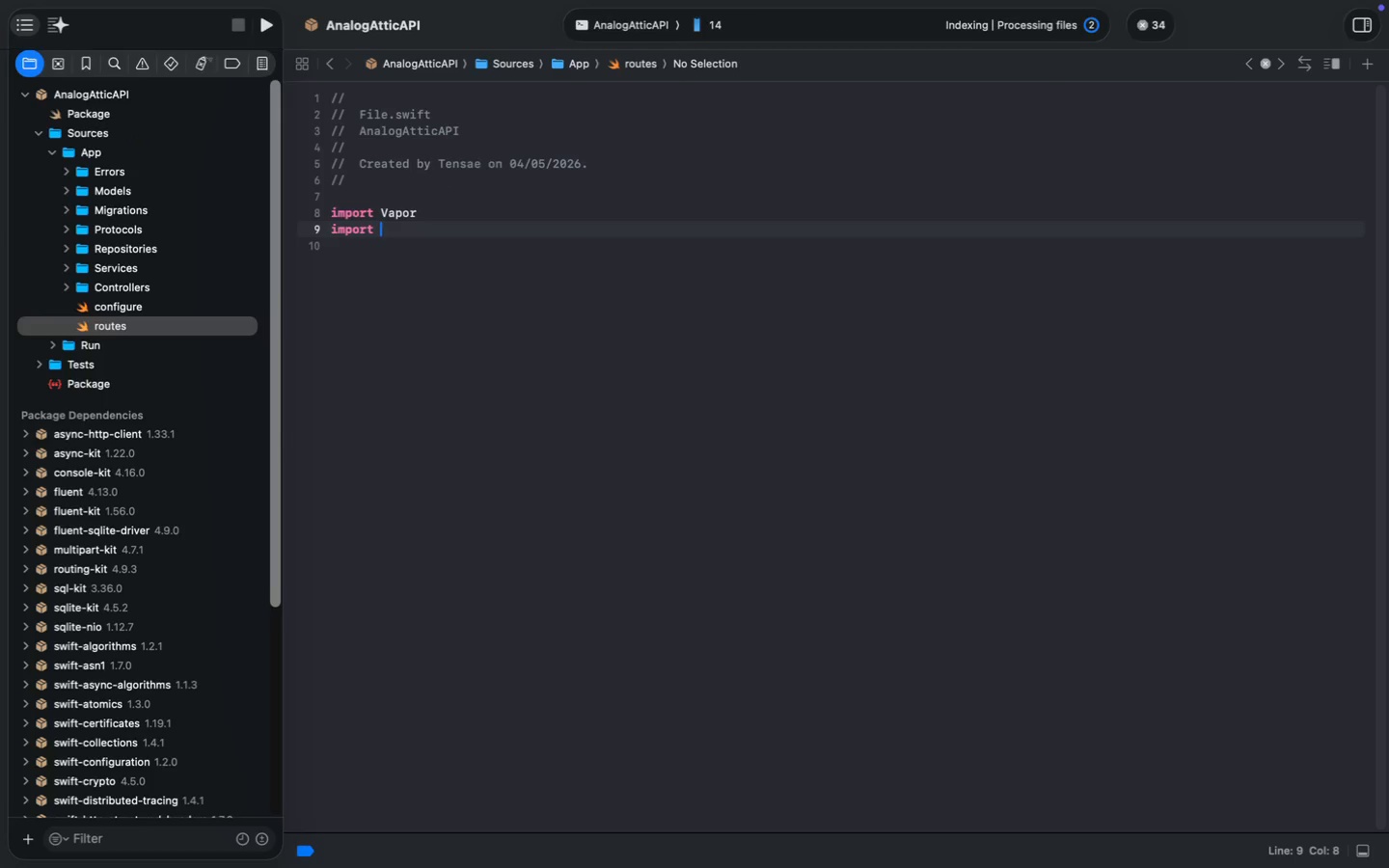 
key(Enter)
 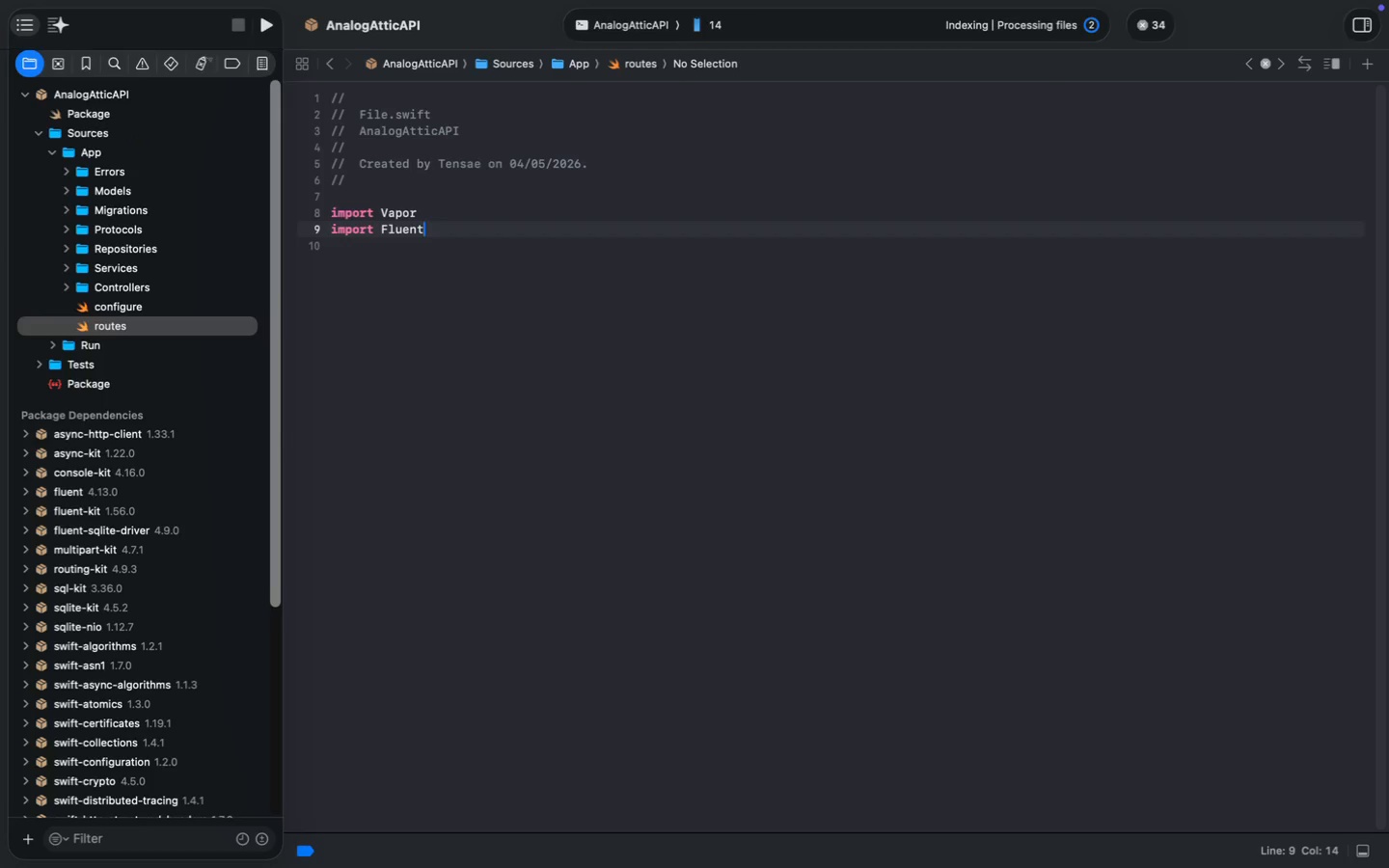 
key(Enter)
 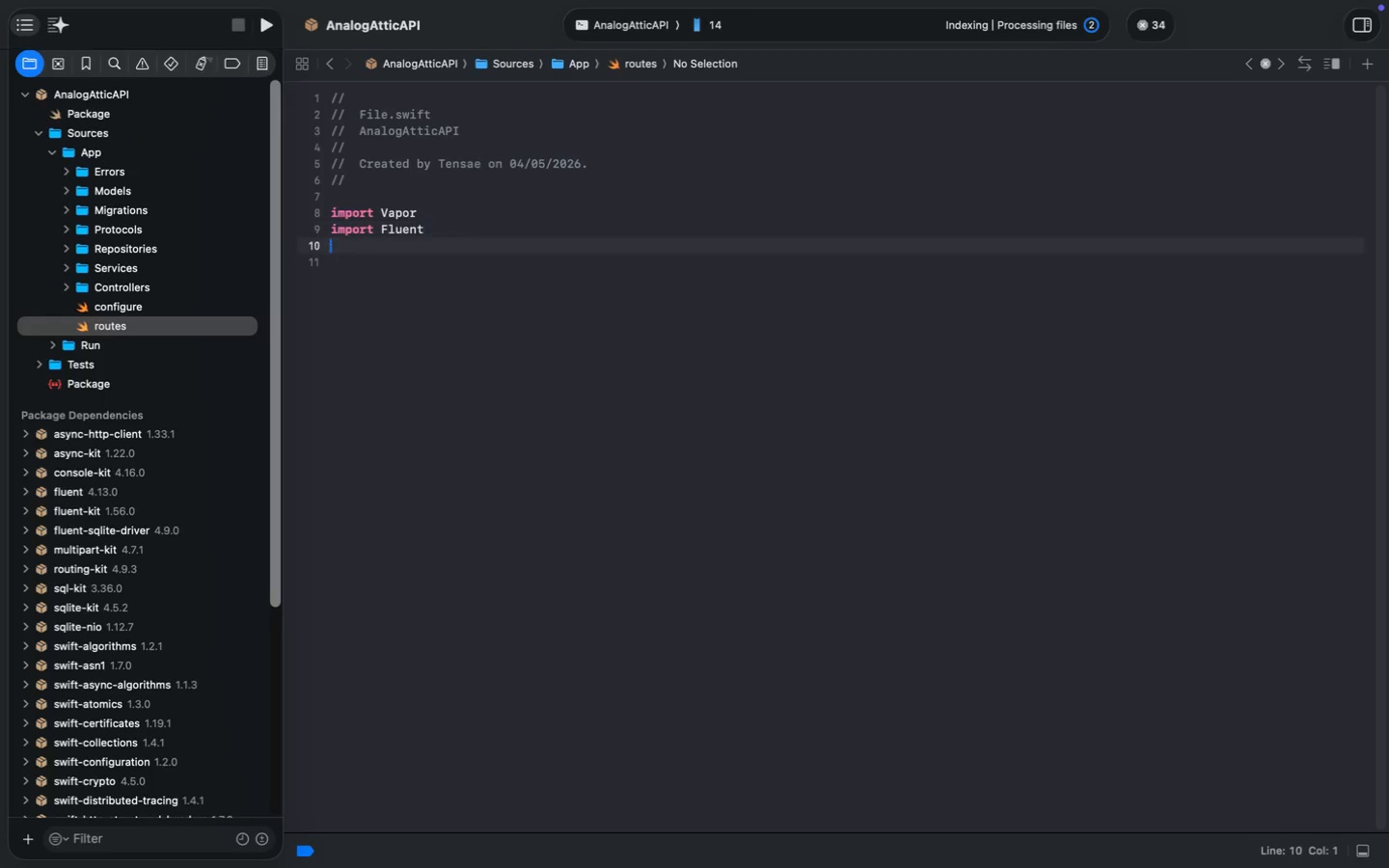 
key(Enter)
 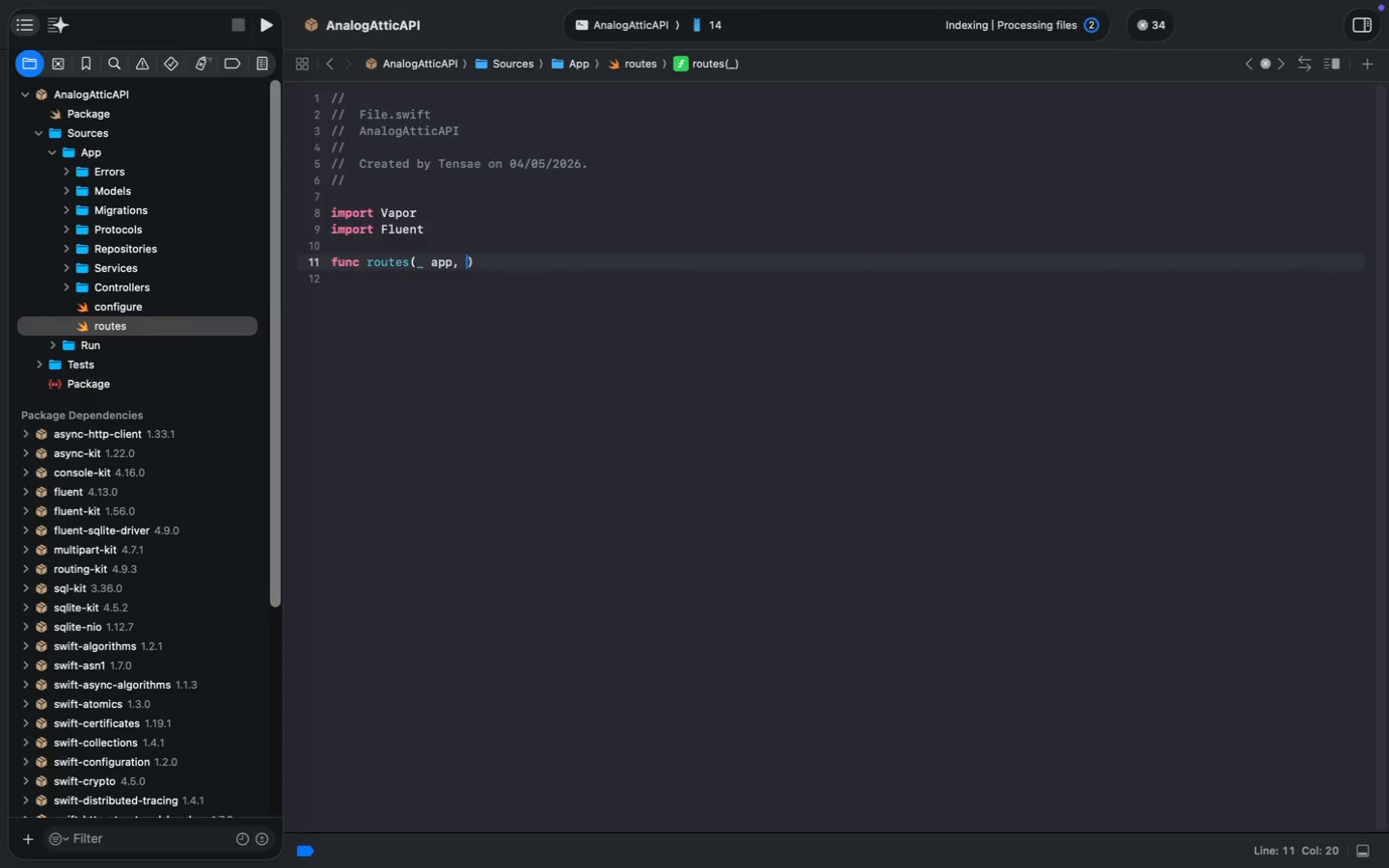 
type(func routes(_ app, Applicai)
key(Backspace)
type(tion)
 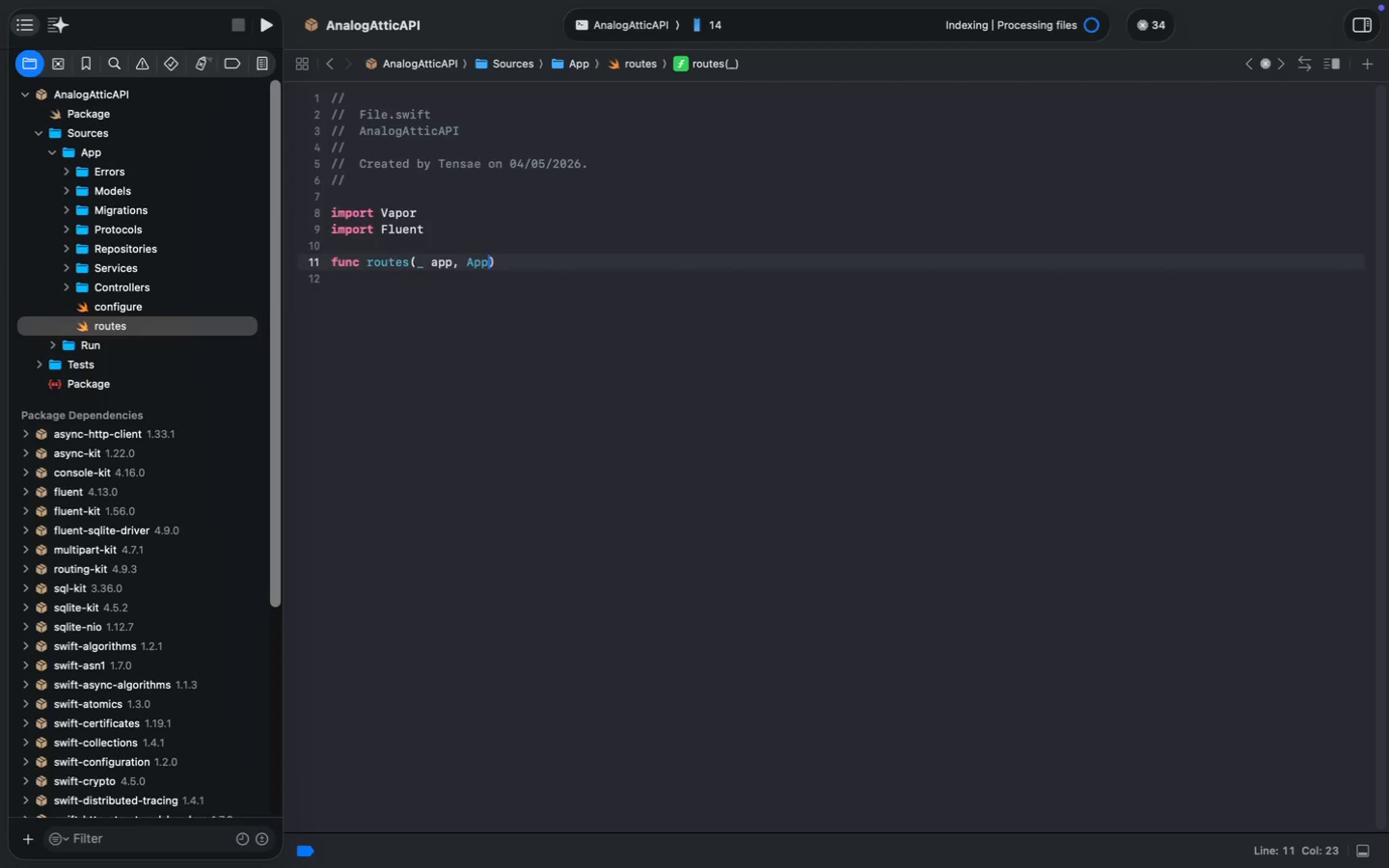 
key(ArrowRight)
 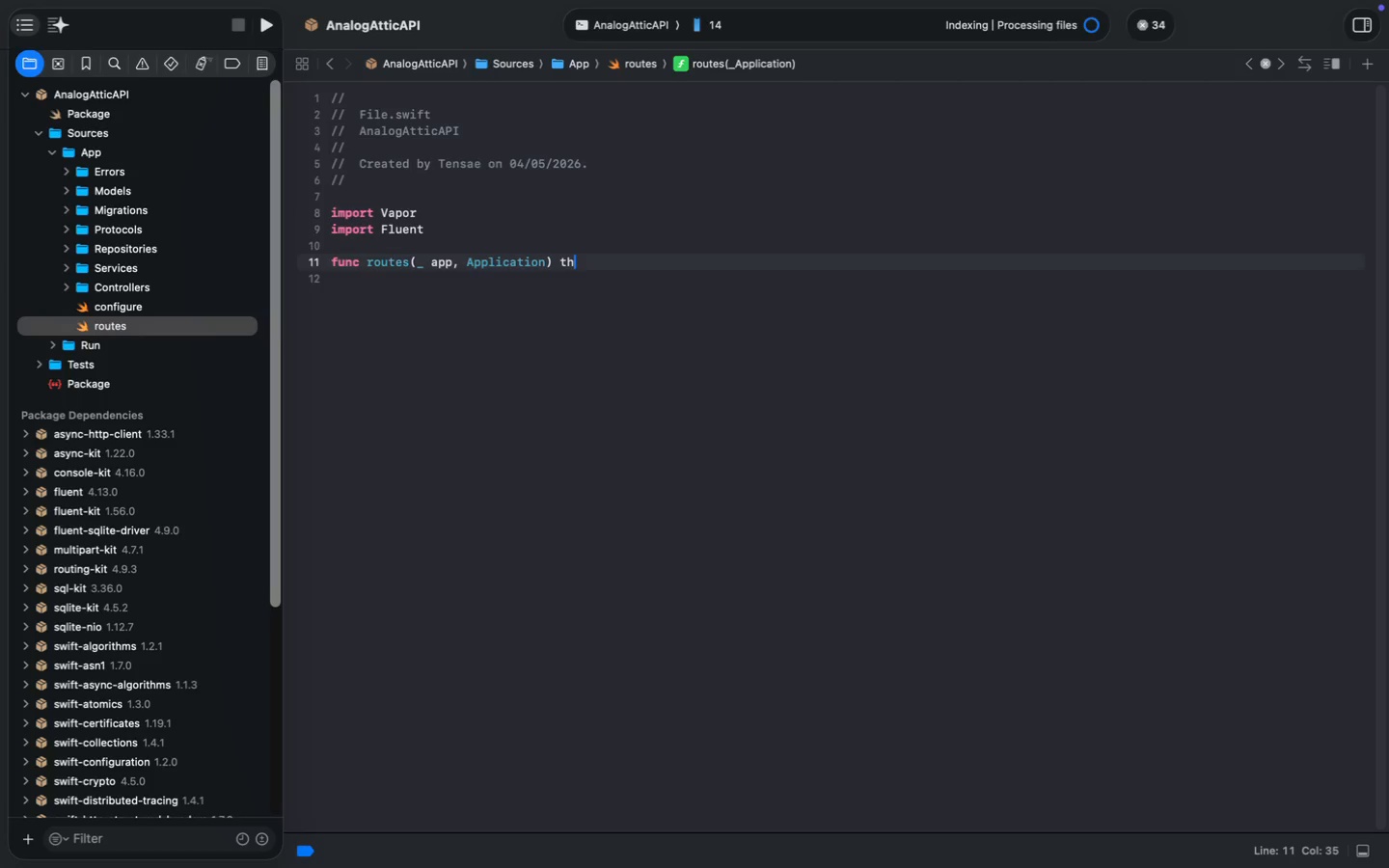 
type( tho)
key(Backspace)
type(rows {)
 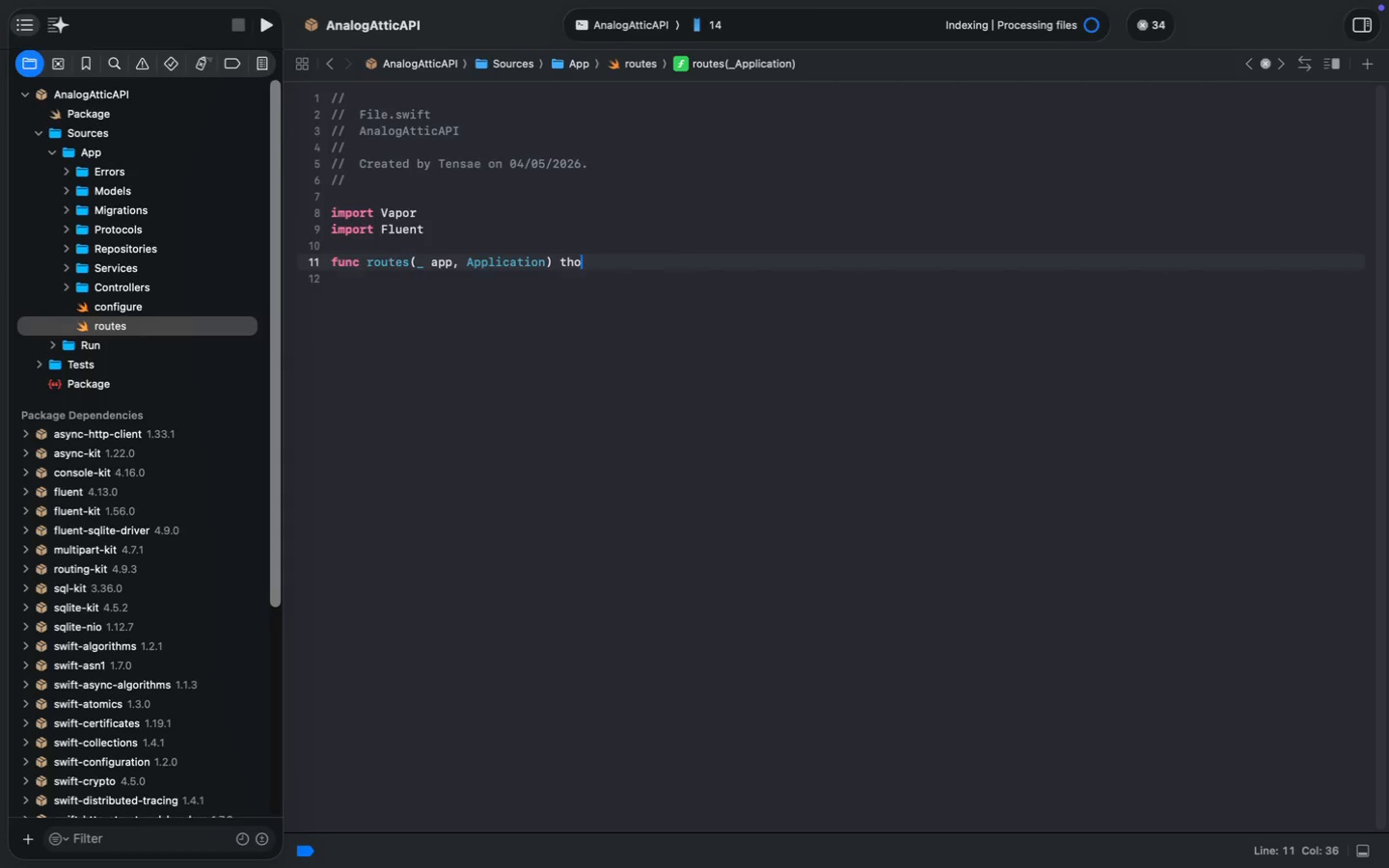 
key(Enter)
 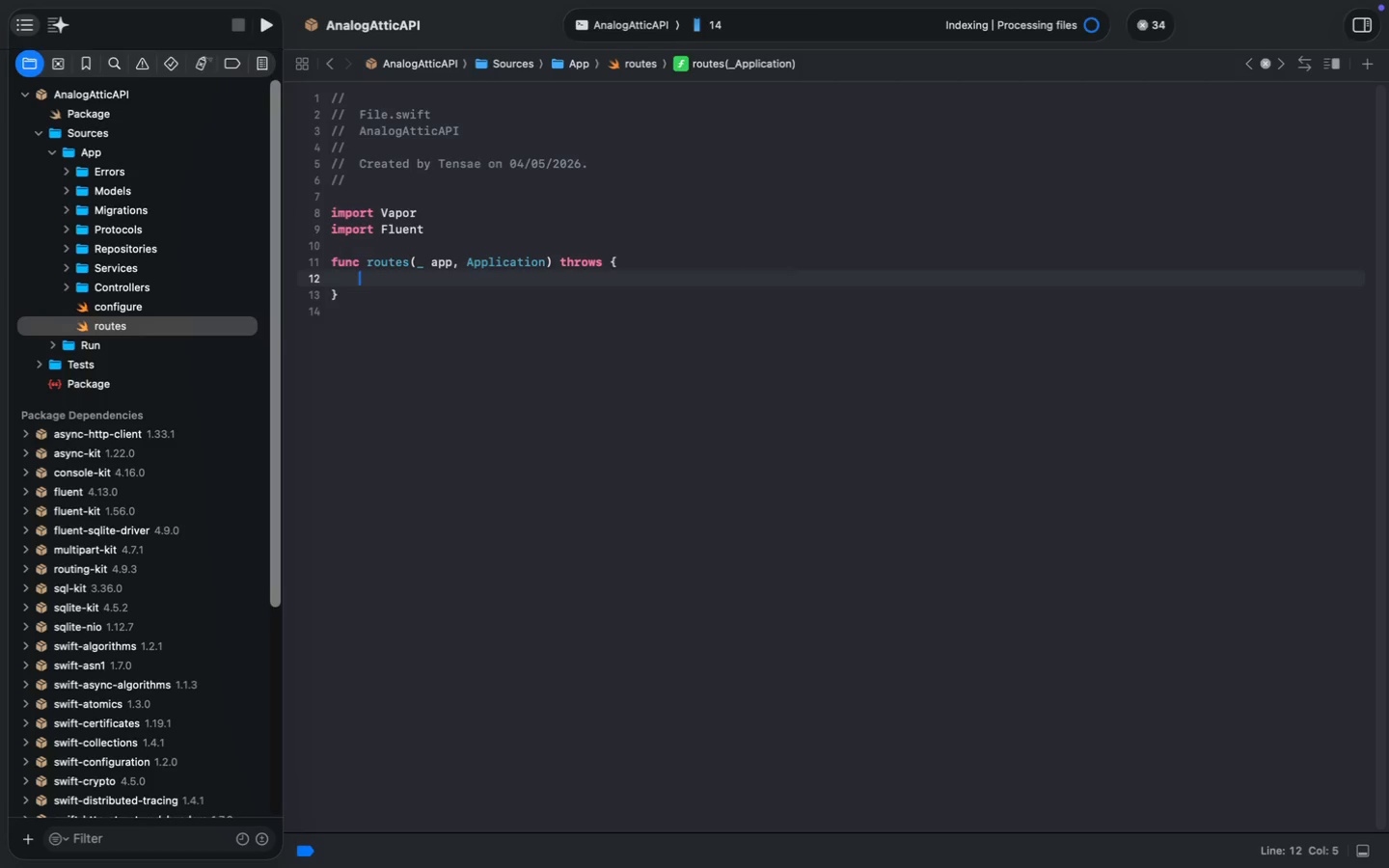 
type(app.get{_ in )
 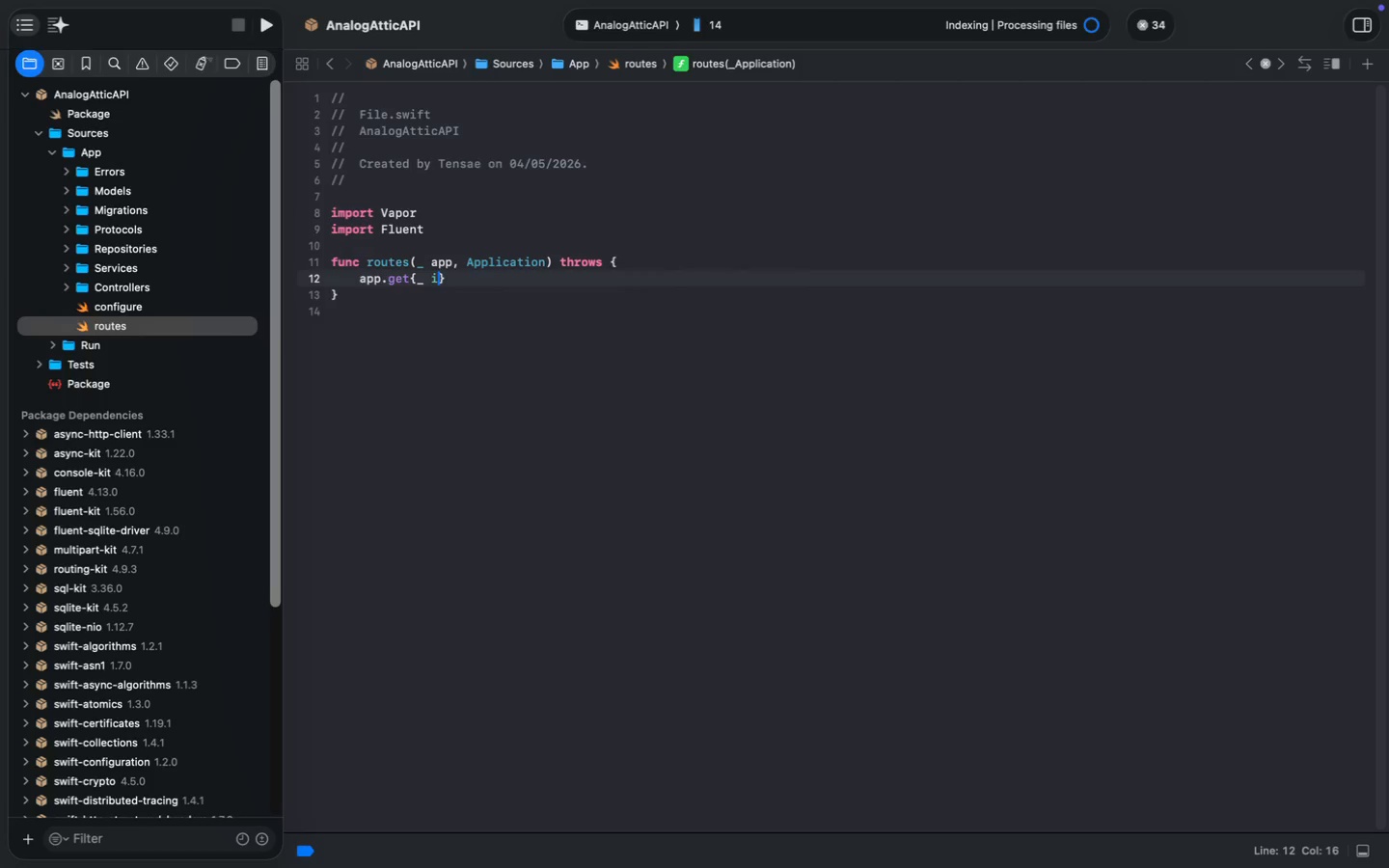 
 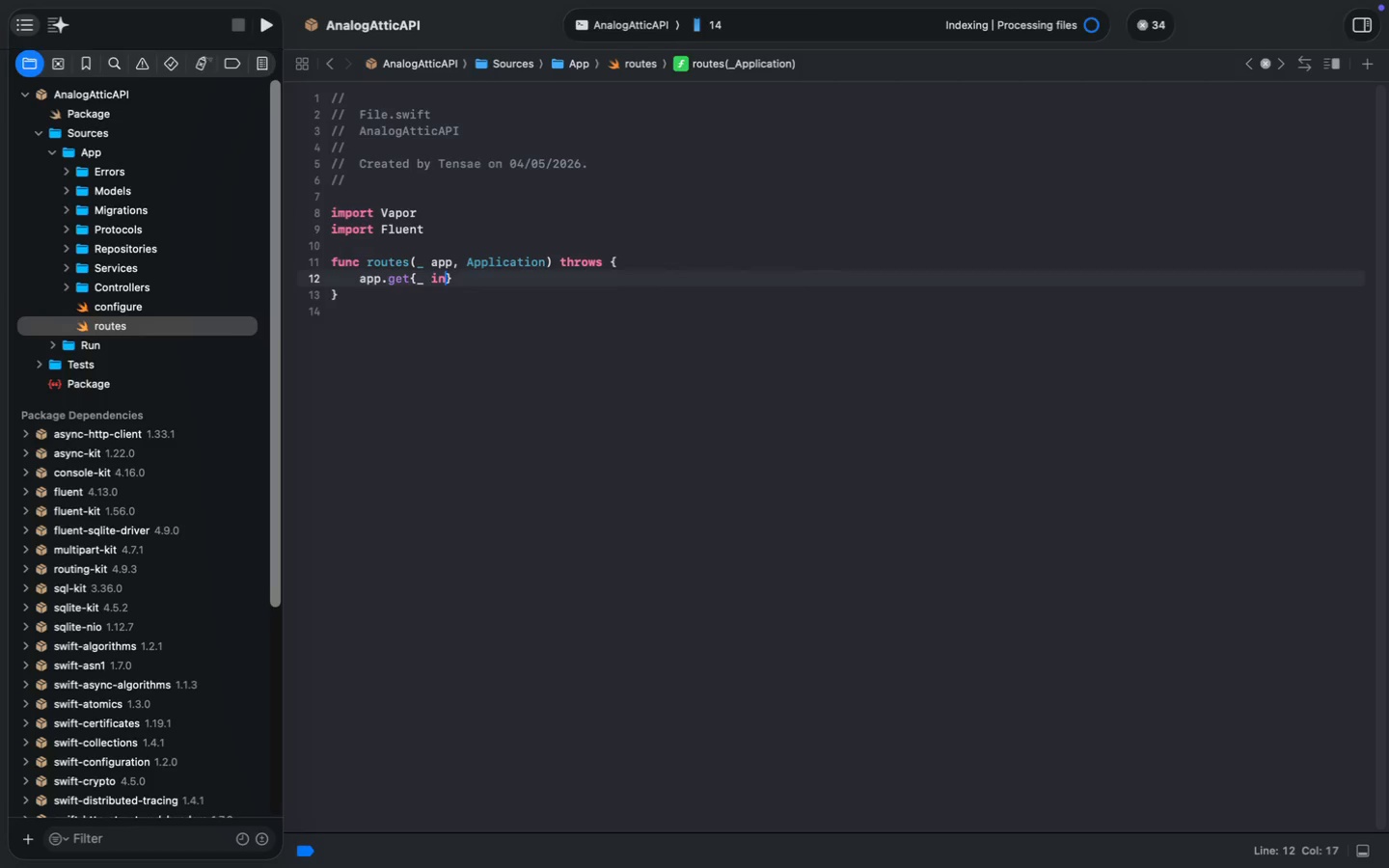 
key(ArrowLeft)
 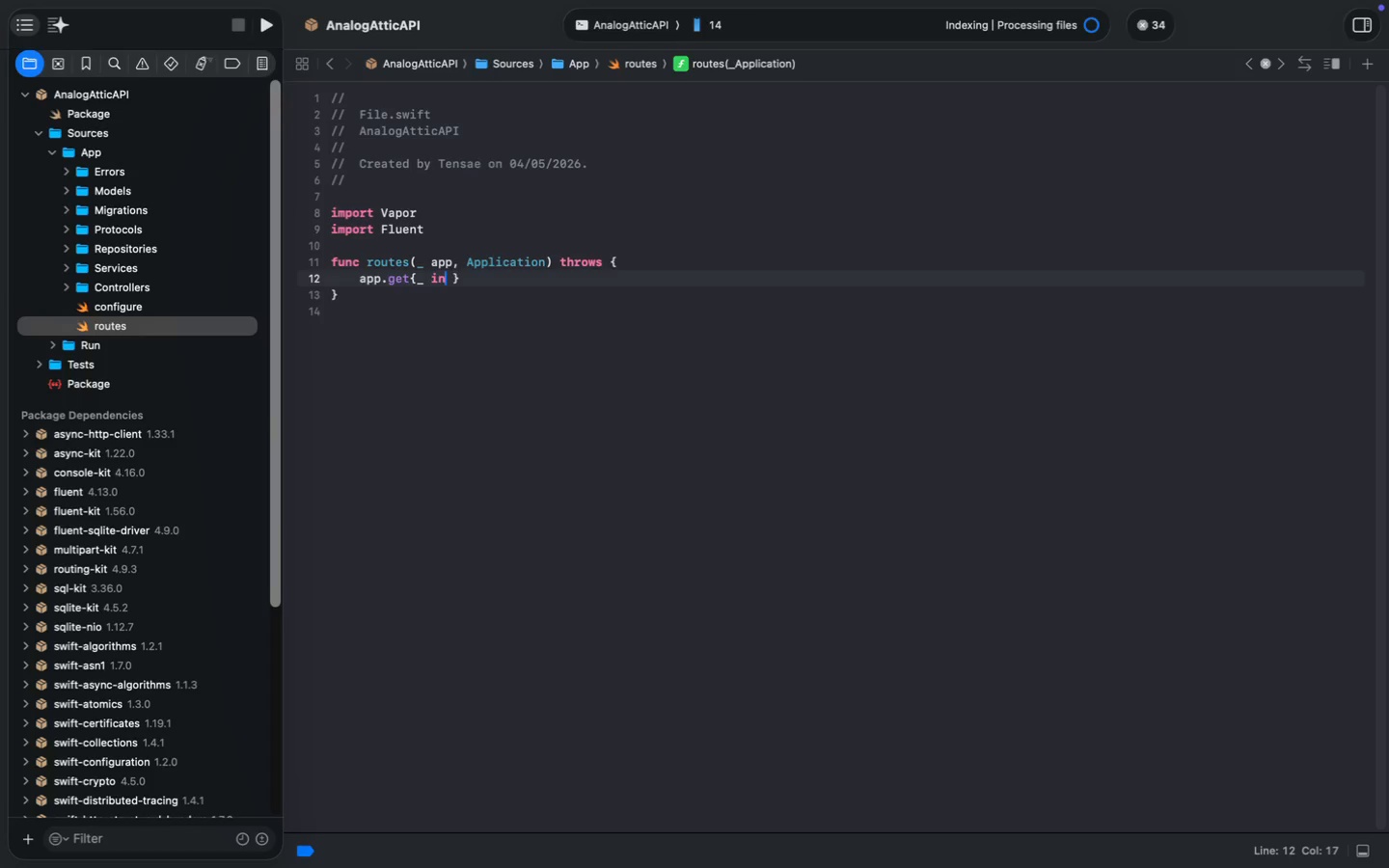 
key(Space)
 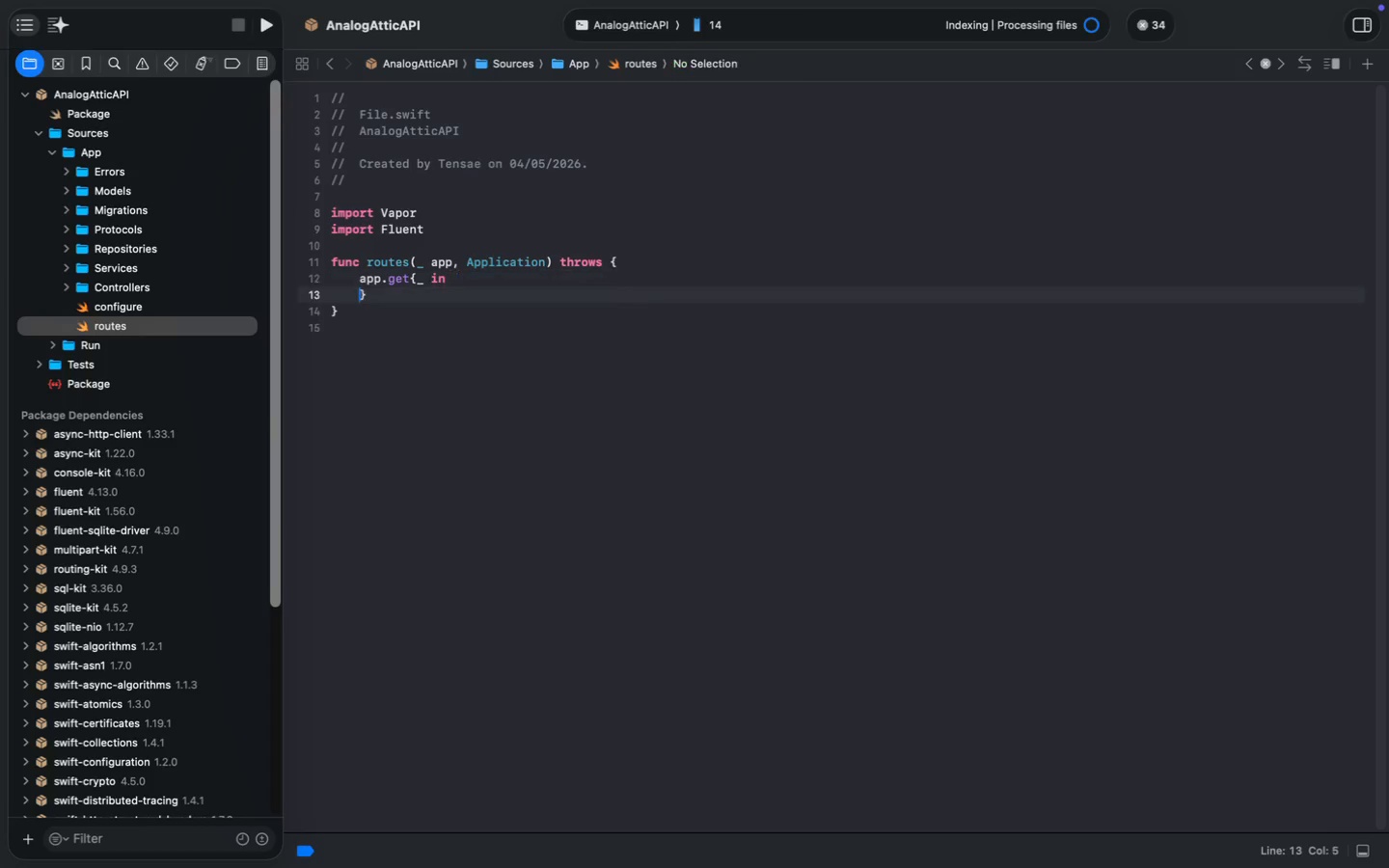 
key(Enter)
 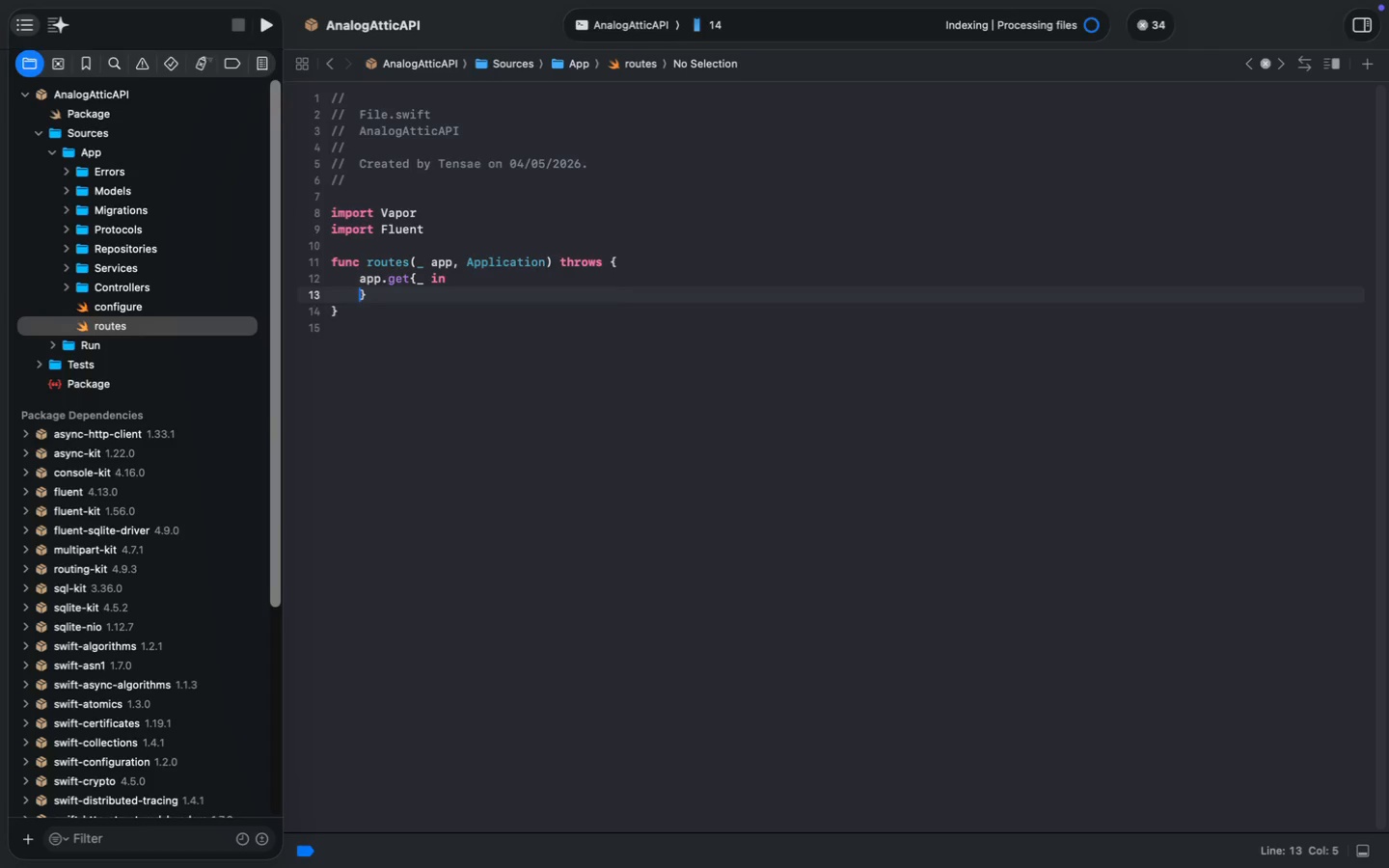 
key(Enter)
 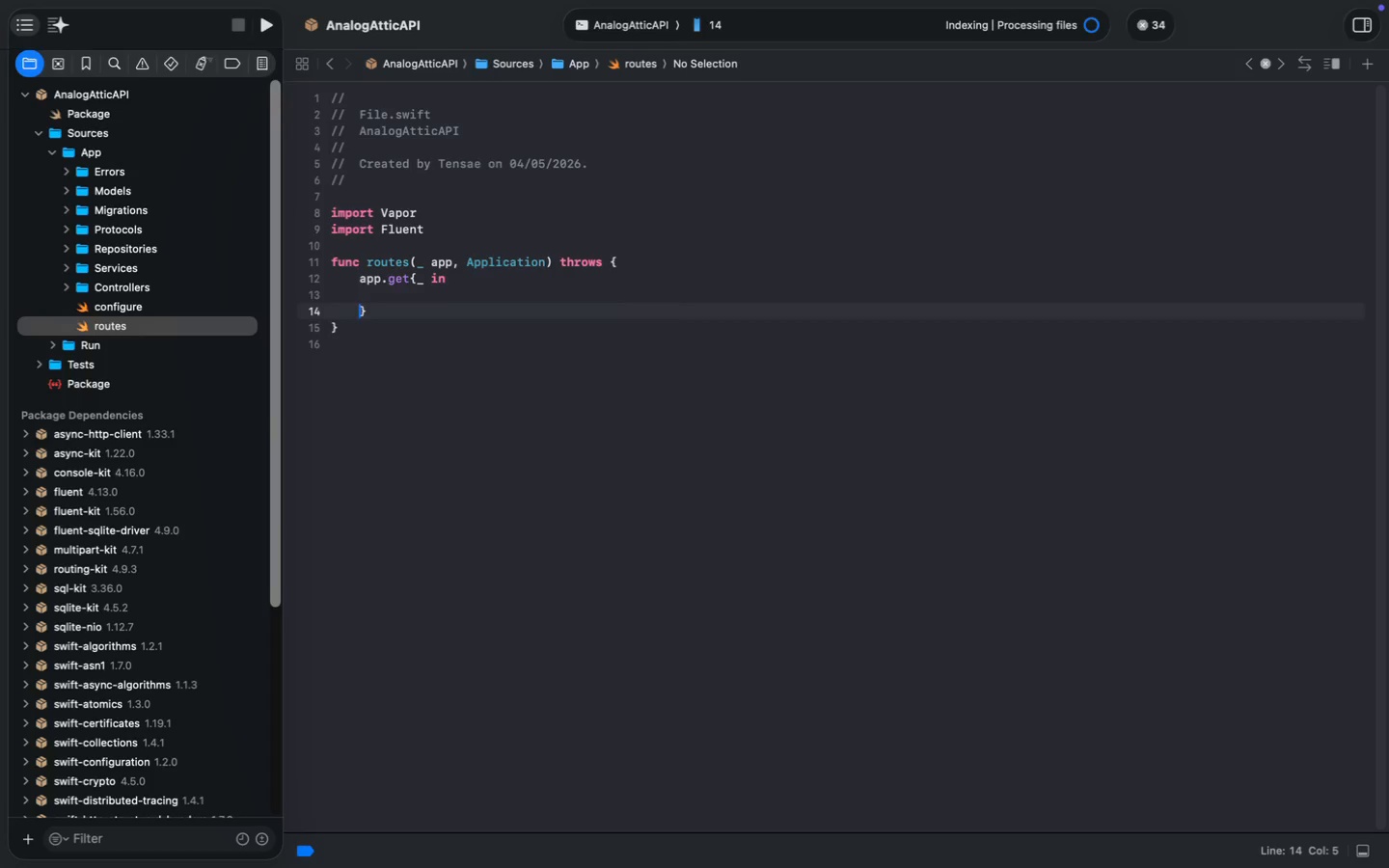 
key(ArrowUp)
 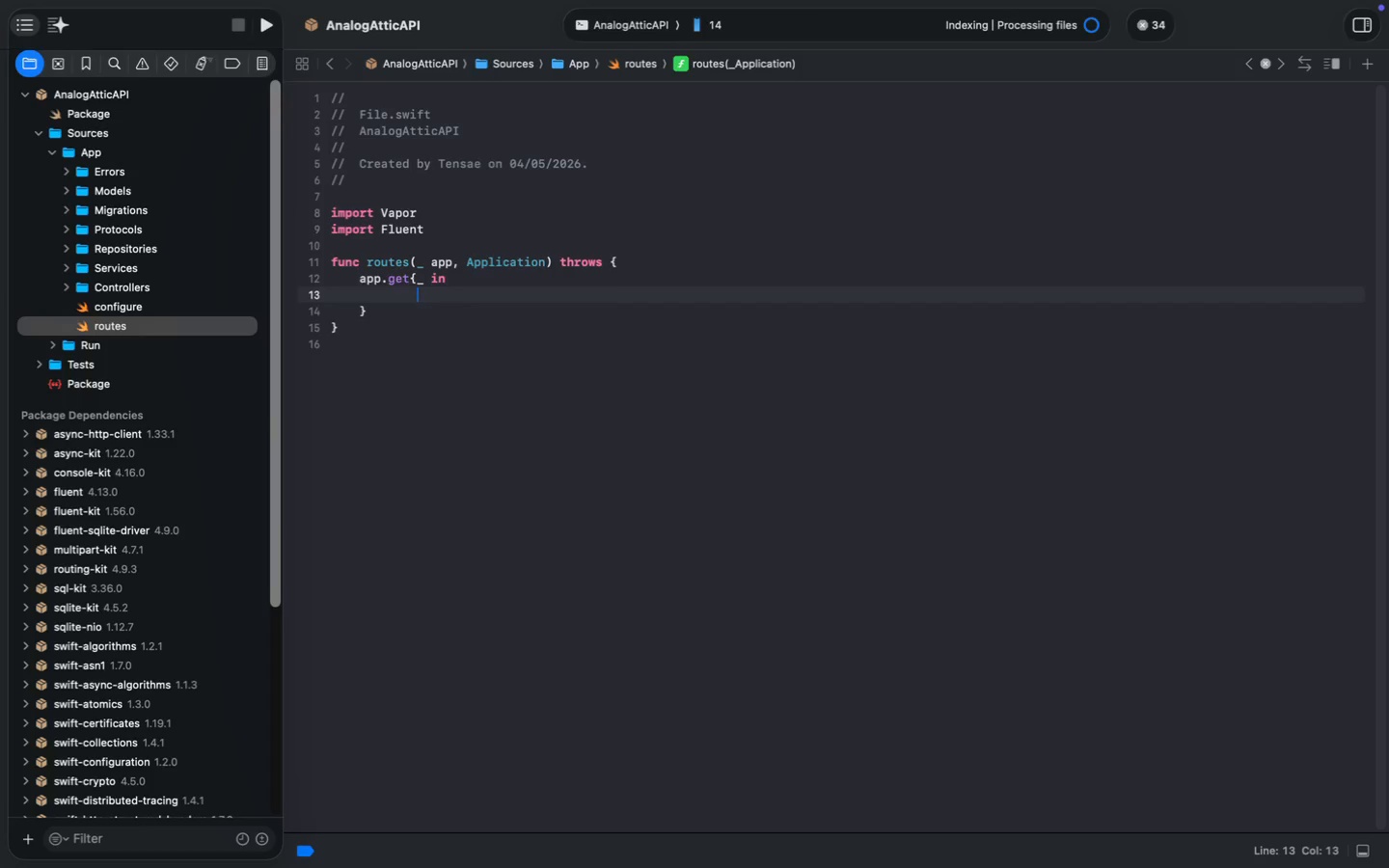 
key(Tab)
type(return "The Analog a)
key(Backspace)
type(Attic Vinyl Waitilist API is Operational. )
key(Backspace)
 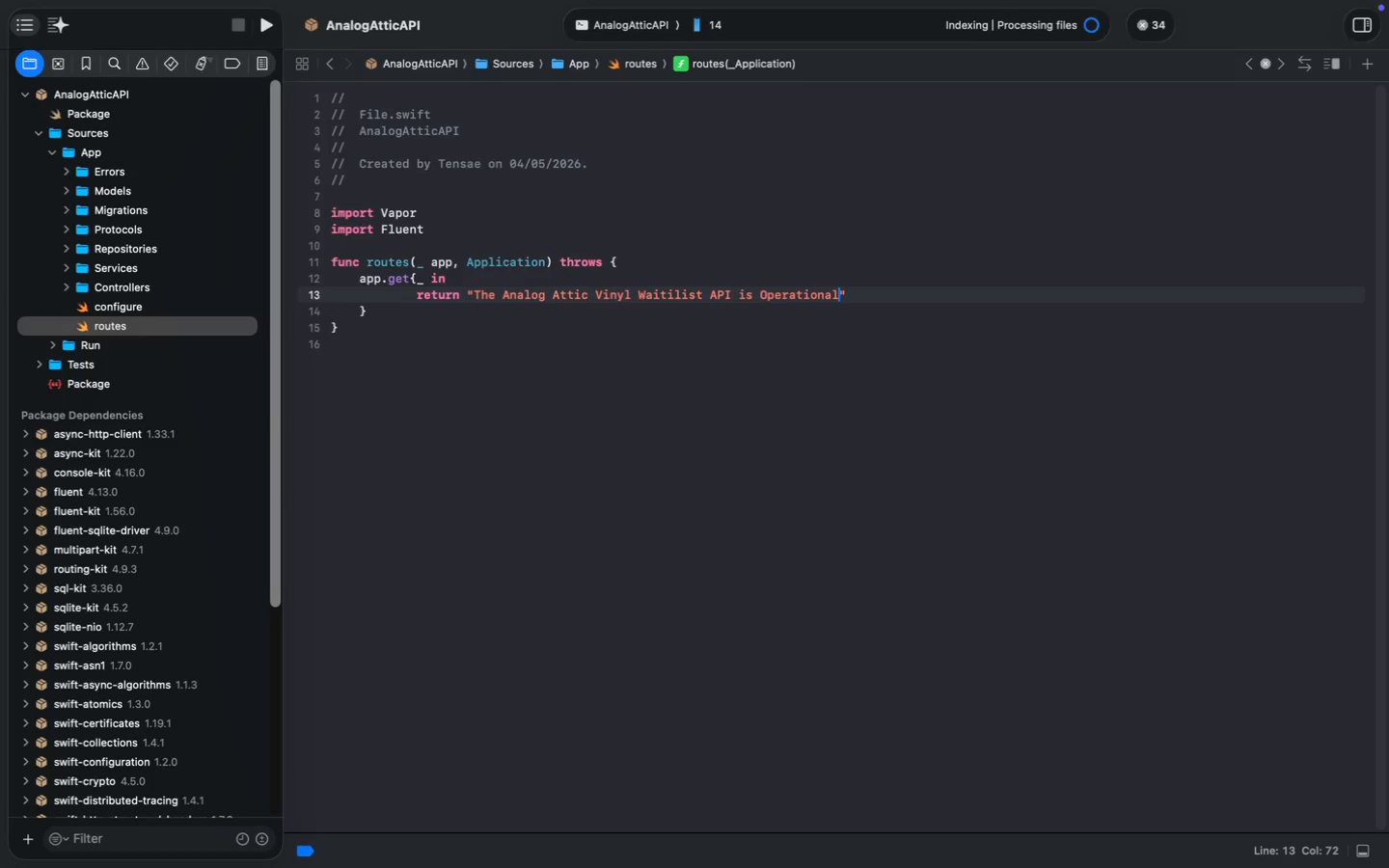 
key(ArrowDown)
 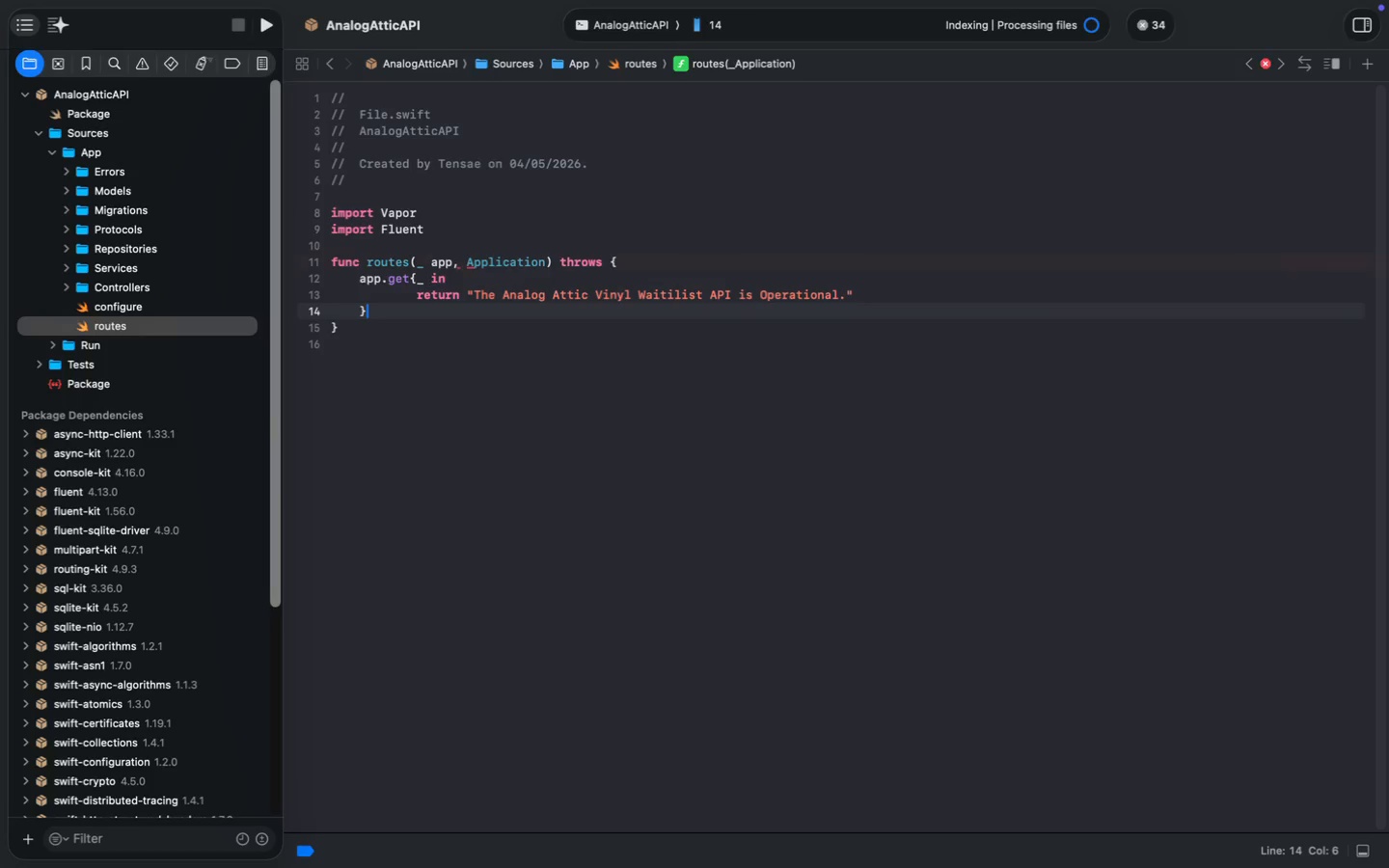 
key(Enter)
 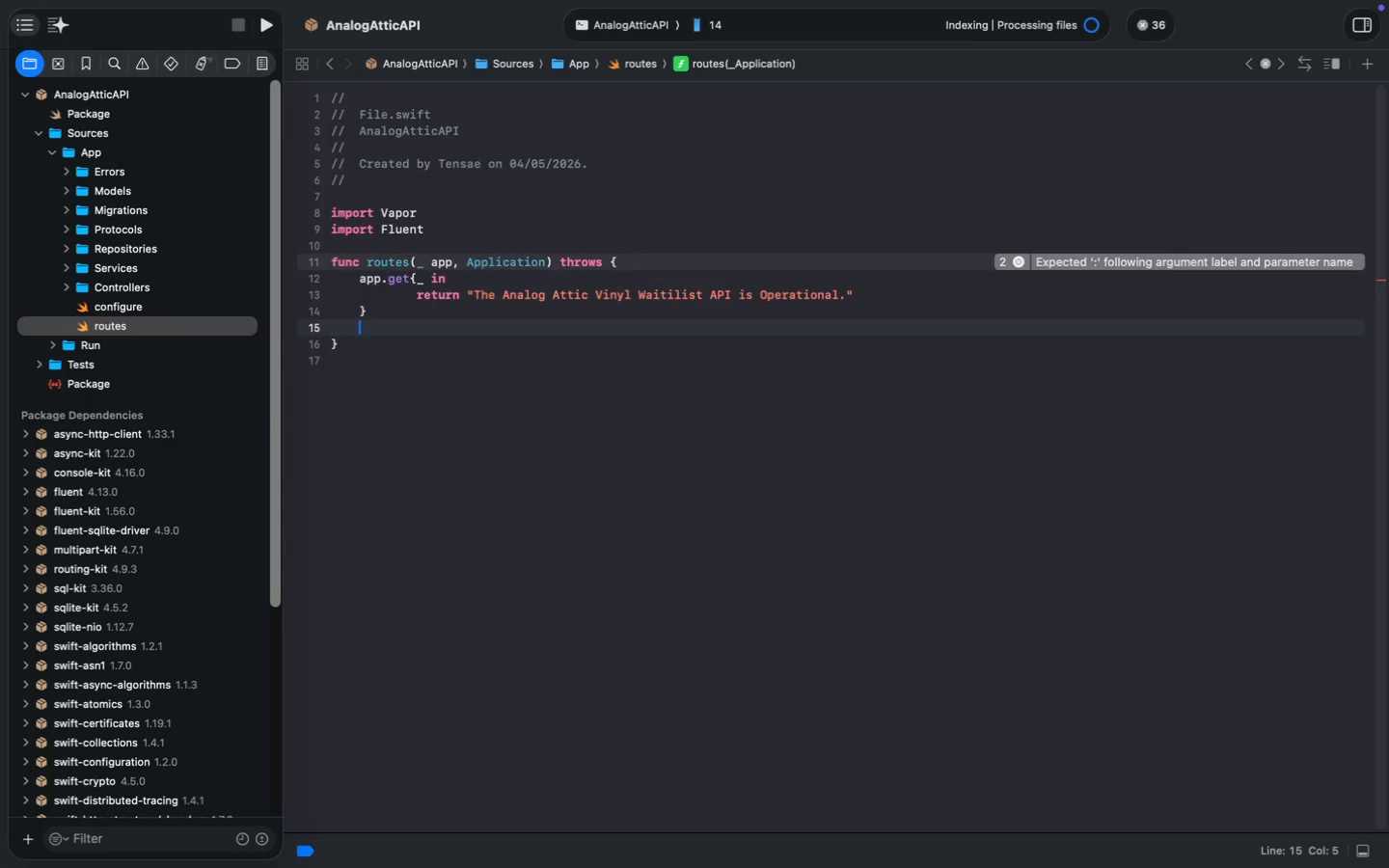 
key(Enter)
 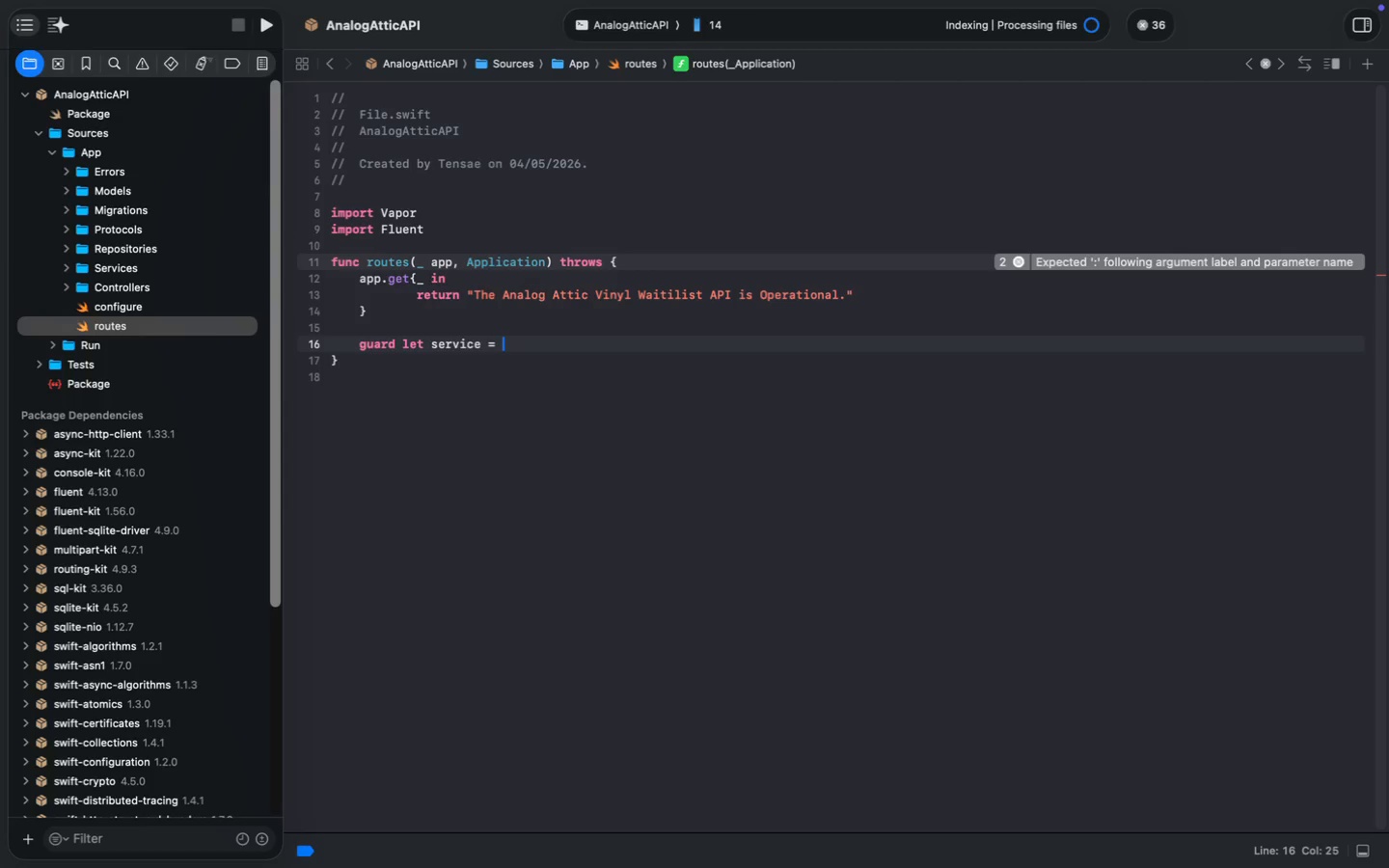 
type(guard let service = app.storage.get(StorageKeys.Vy)
key(Backspace)
type(iny)
 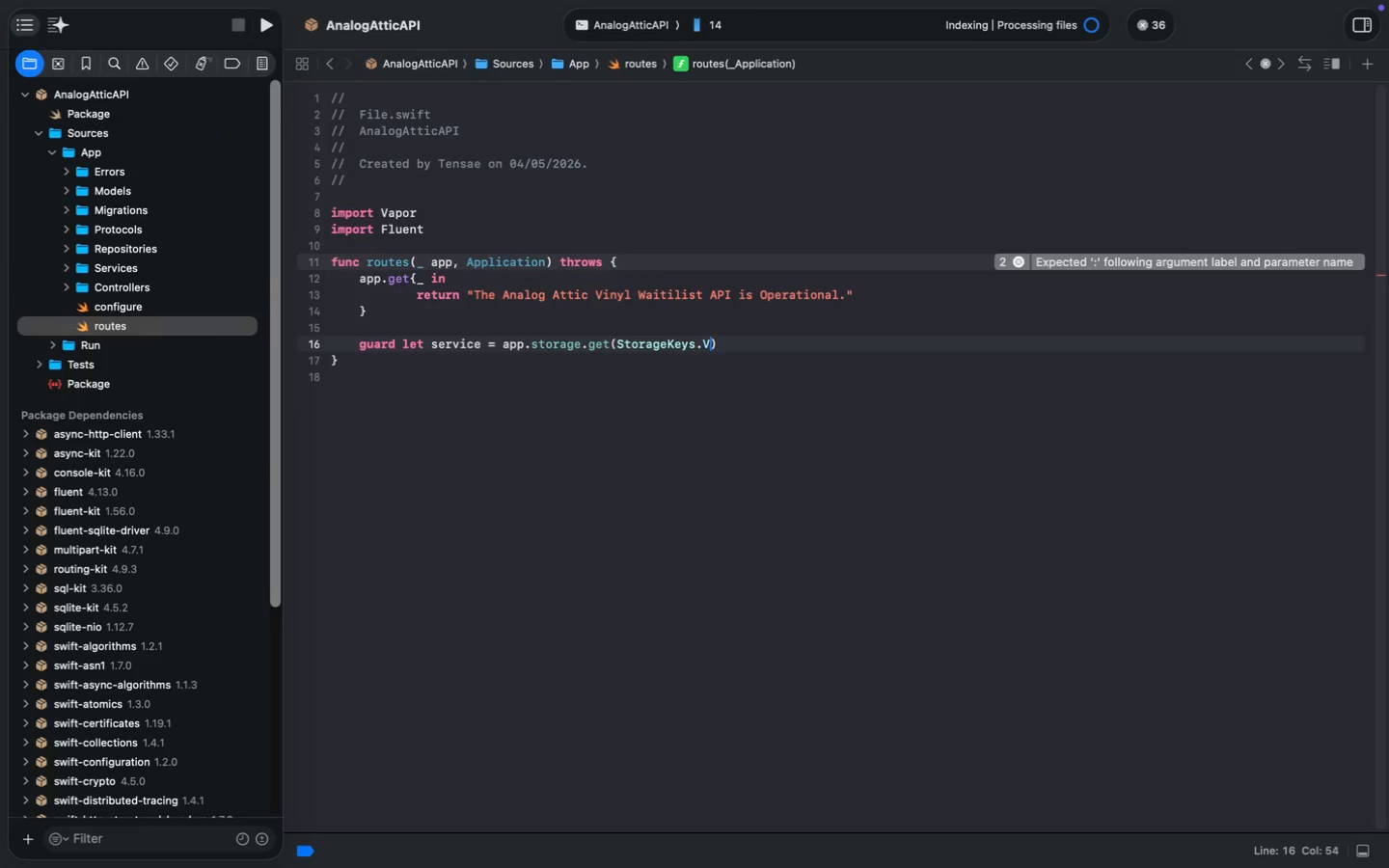 
key(ArrowDown)
 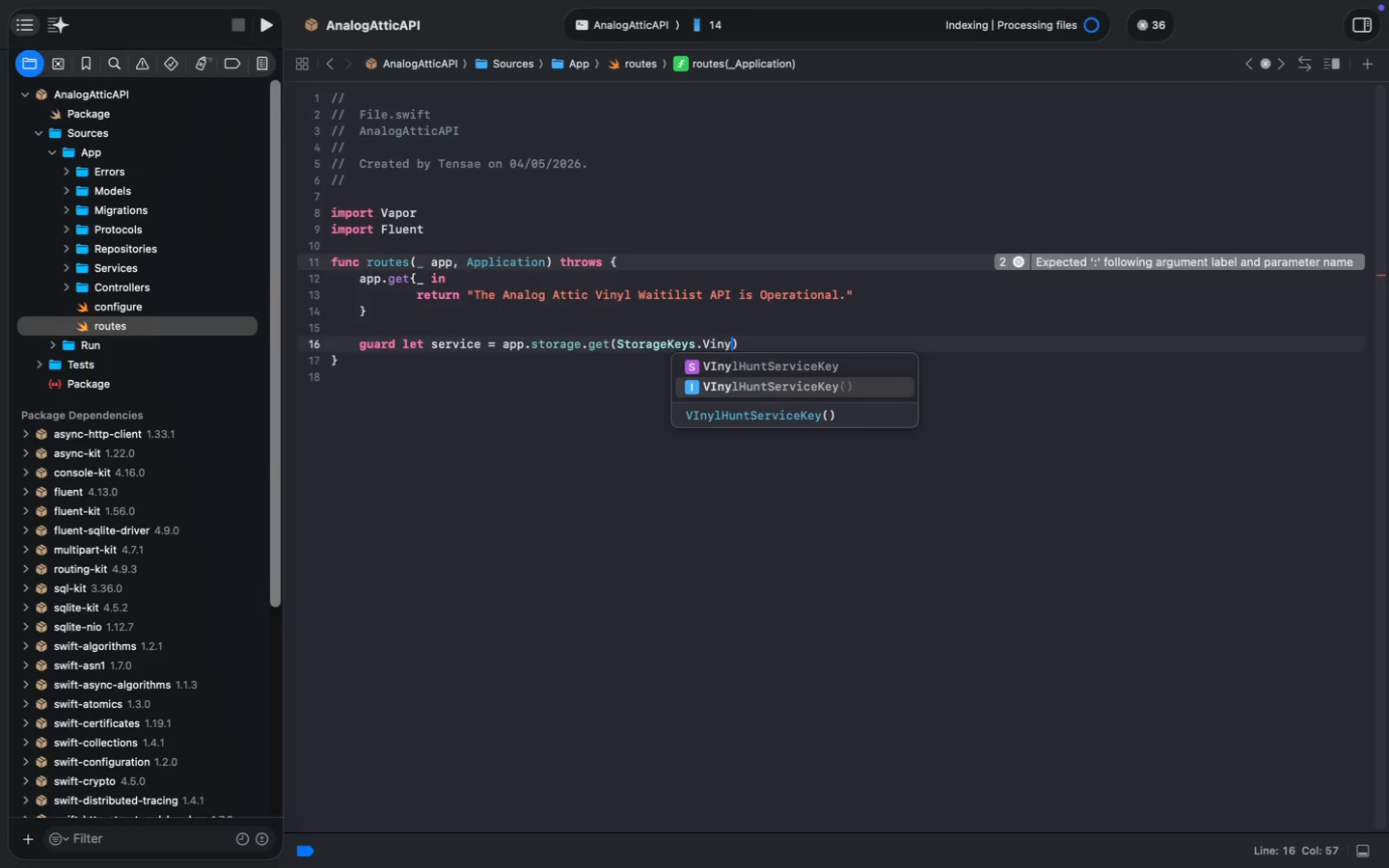 
key(ArrowUp)
 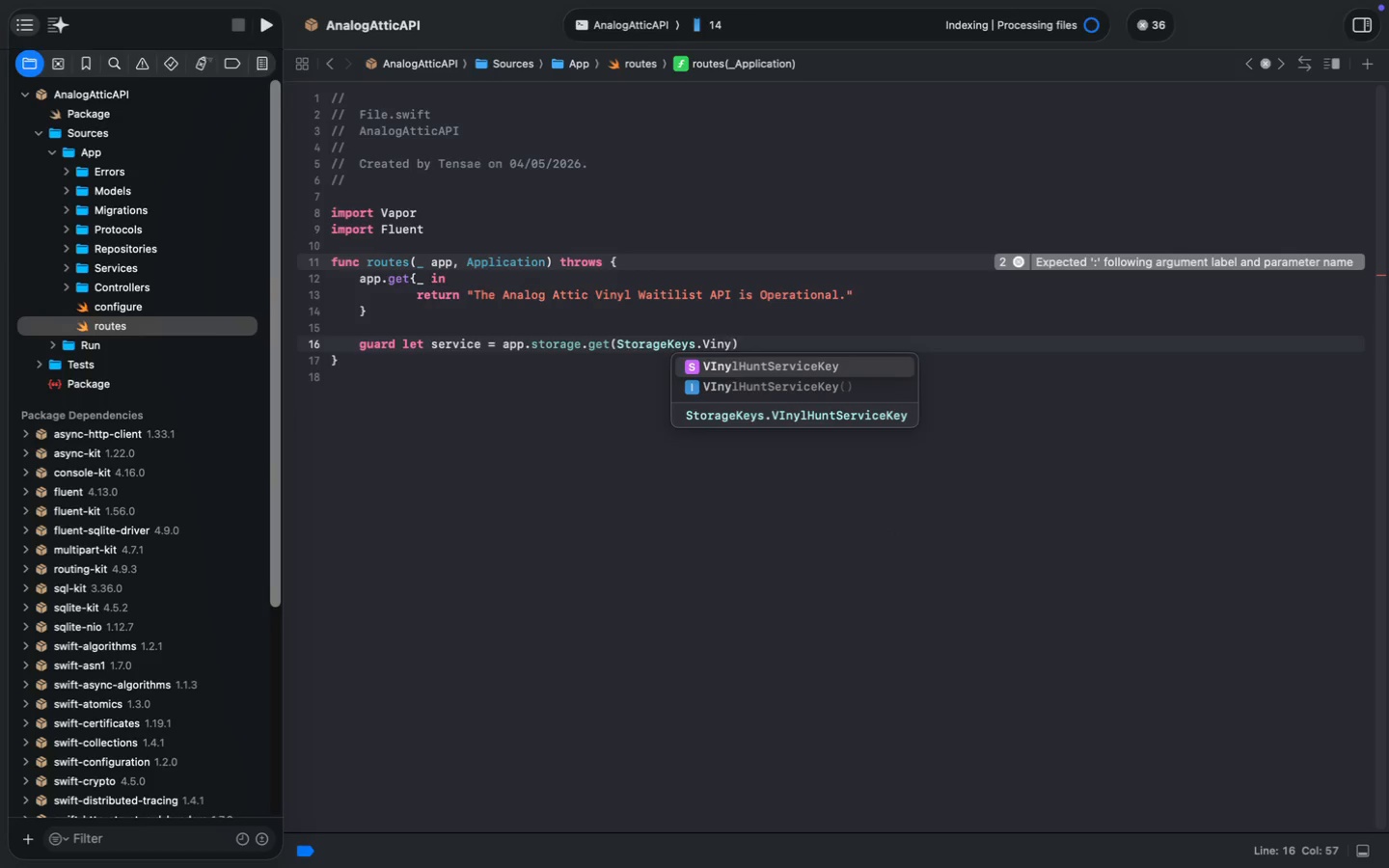 
key(Enter)
 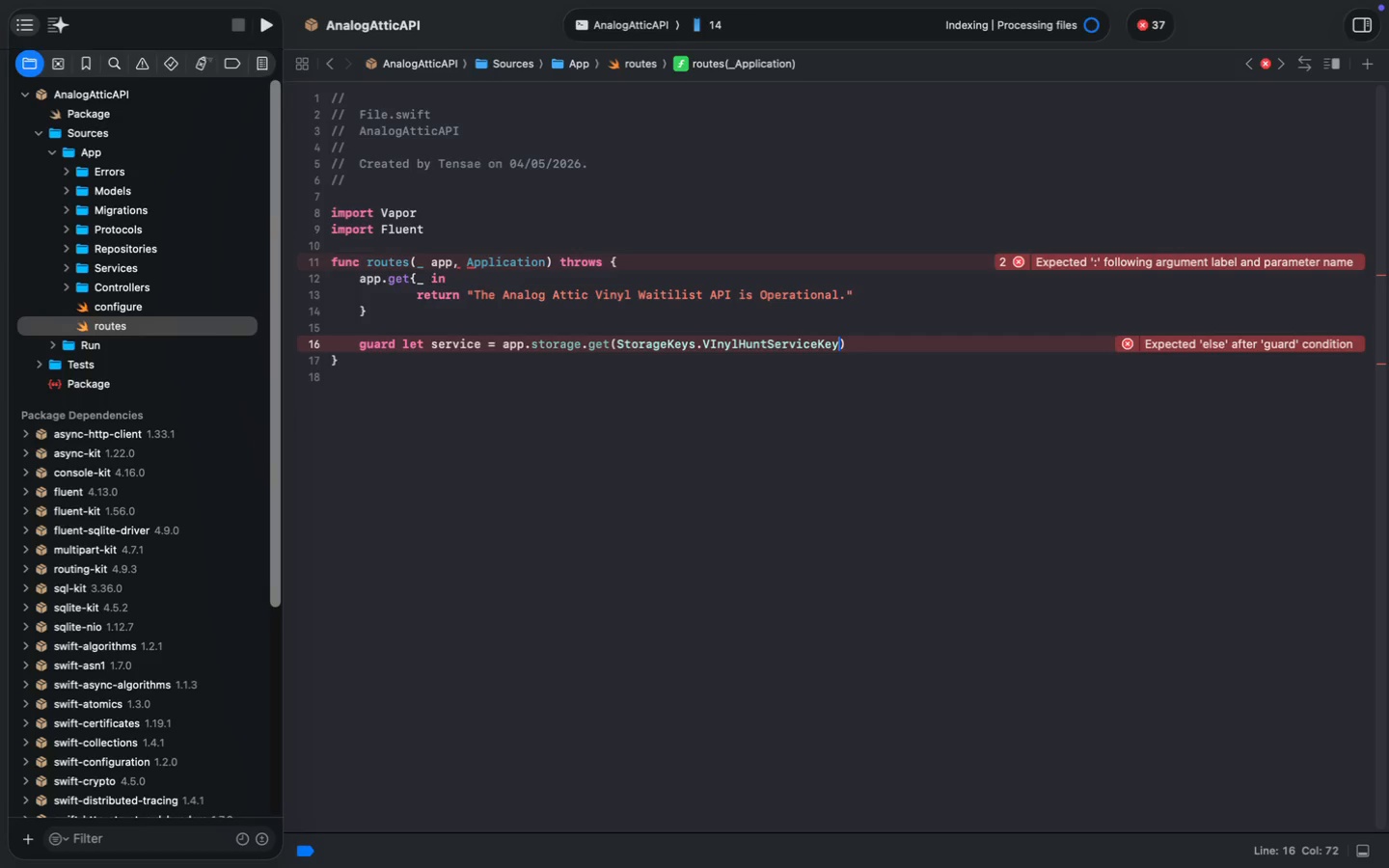 
left_click([129, 307])
 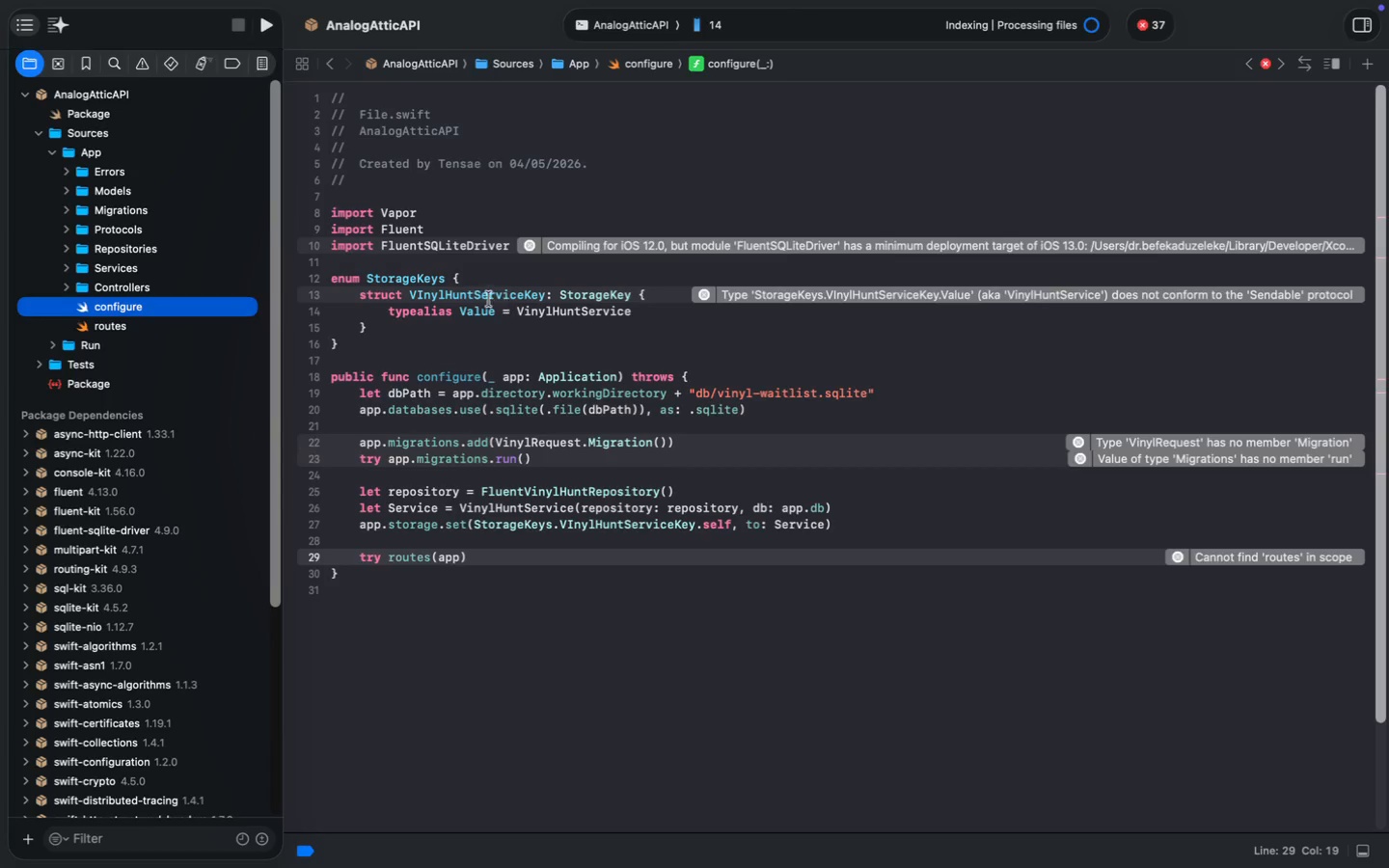 
double_click([426, 293])
 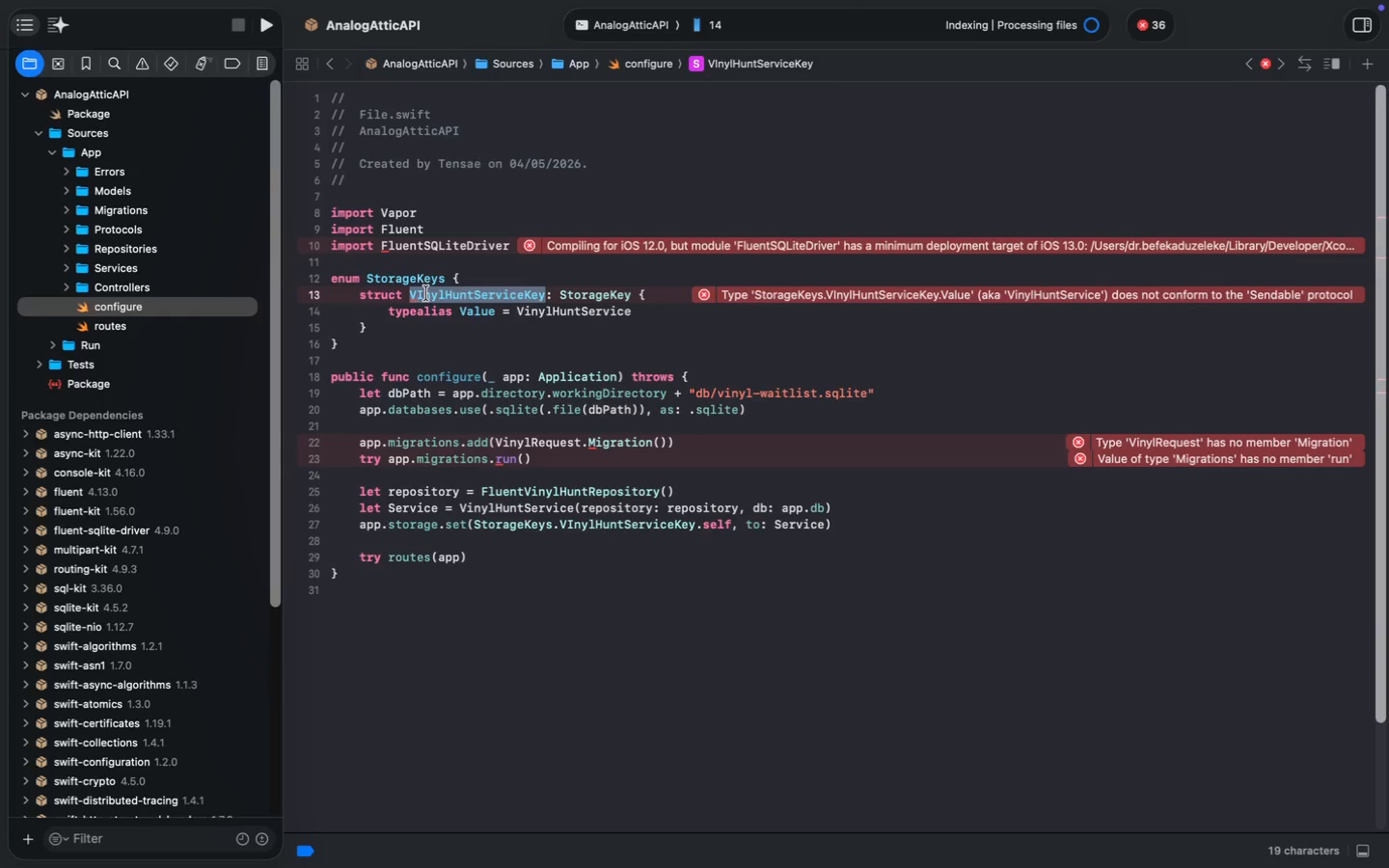 
left_click([421, 293])
 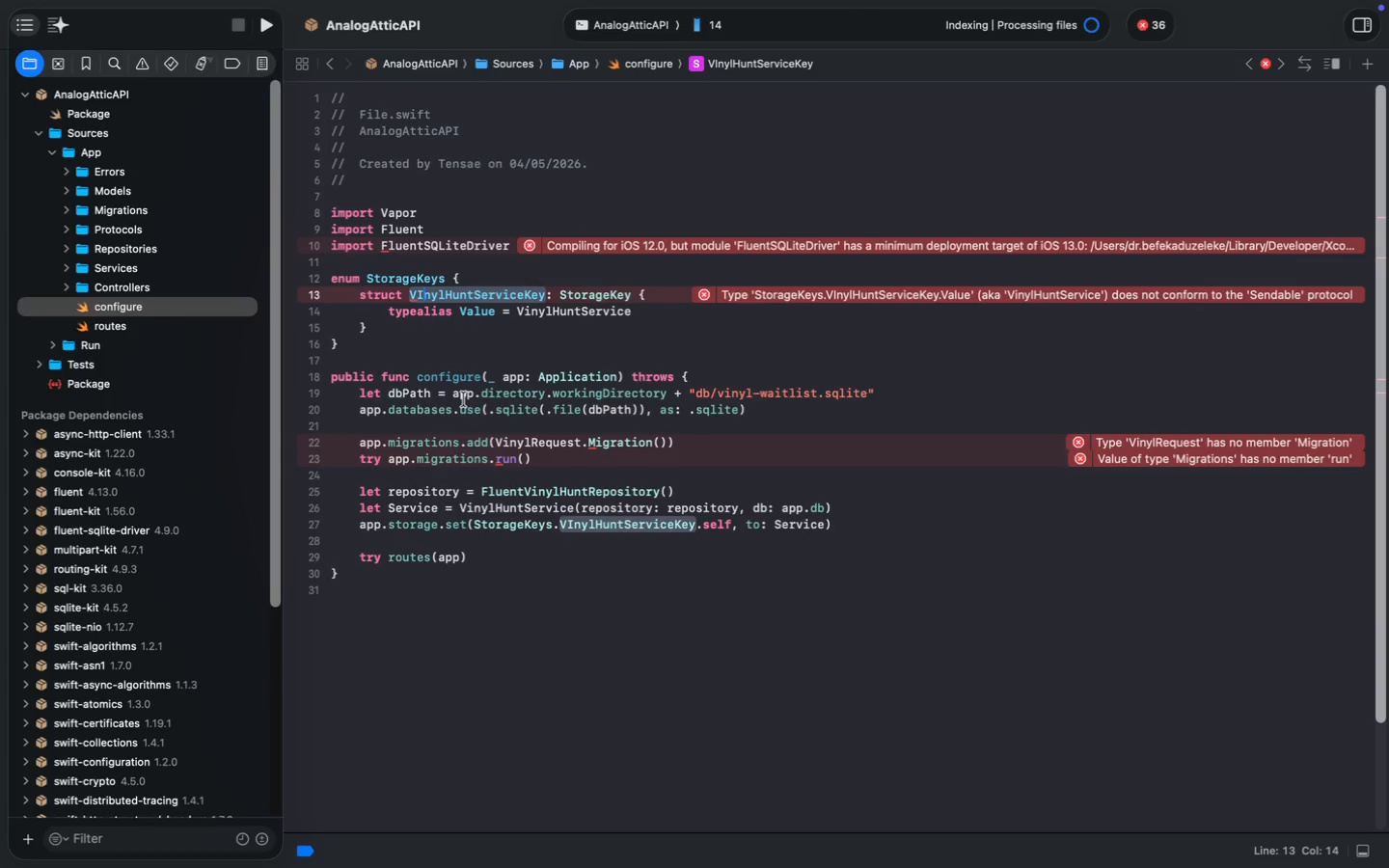 
key(Backspace)
 